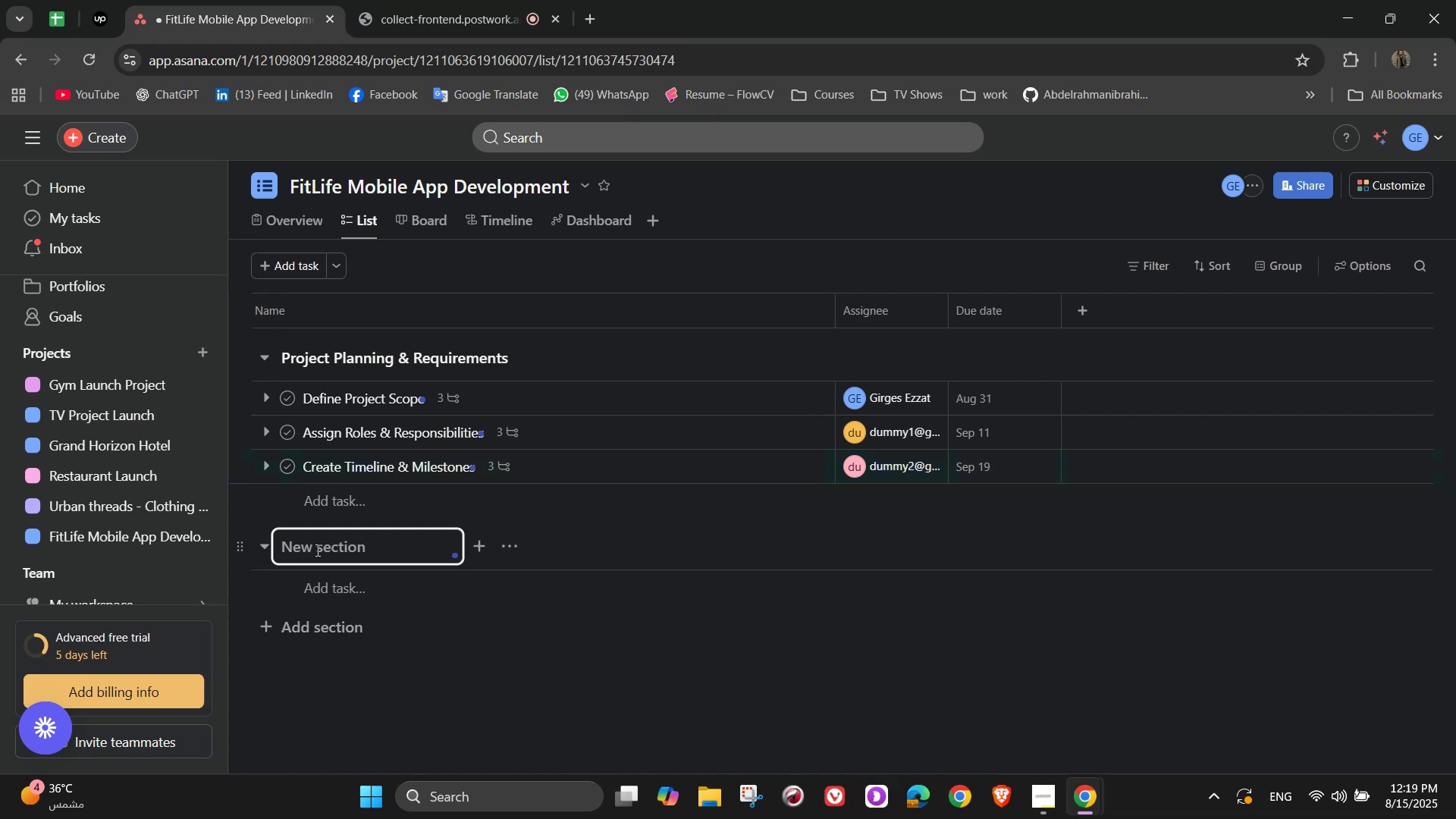 
type(UI/UX Design )
key(Backspace)
 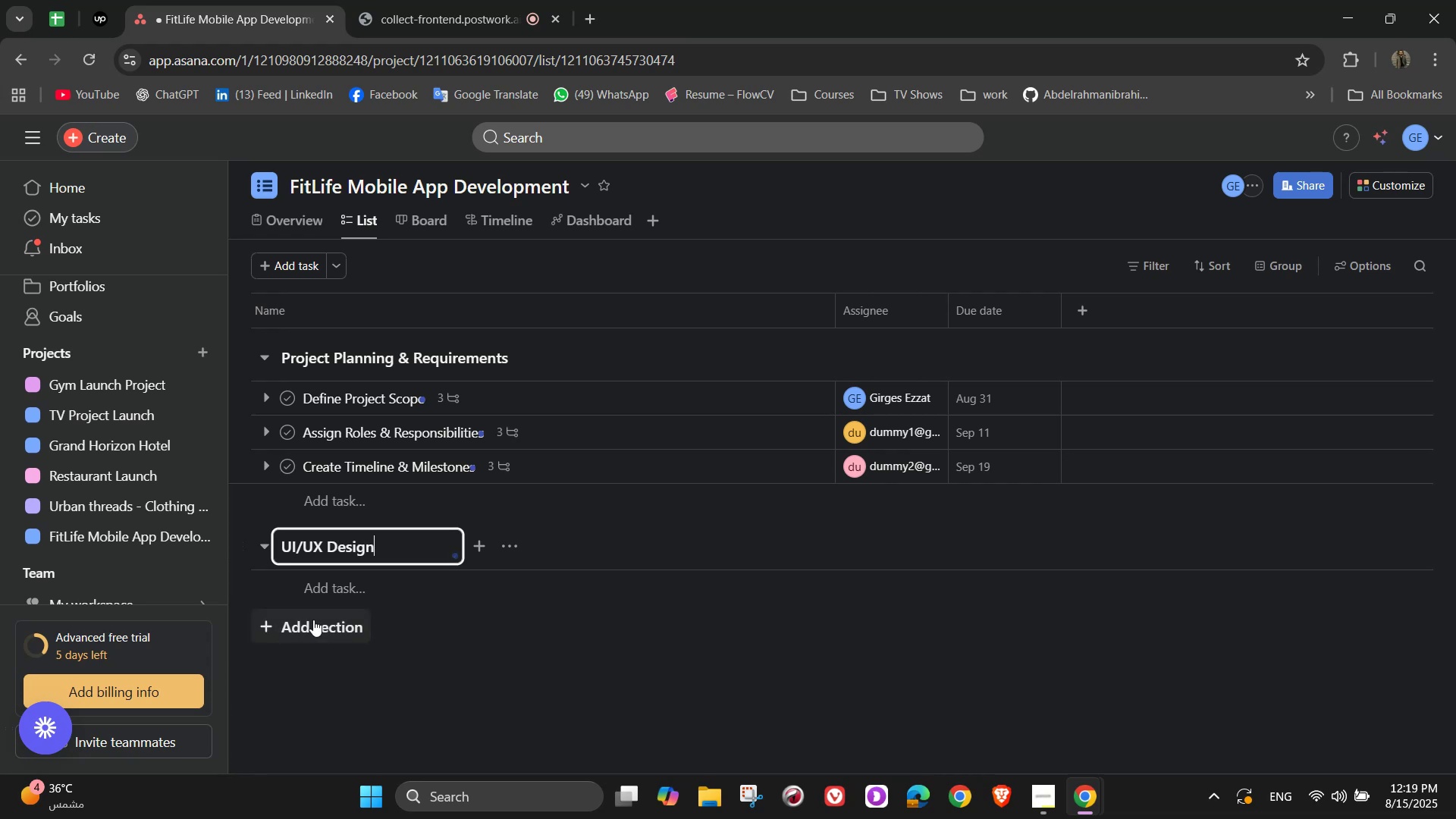 
left_click([344, 574])
 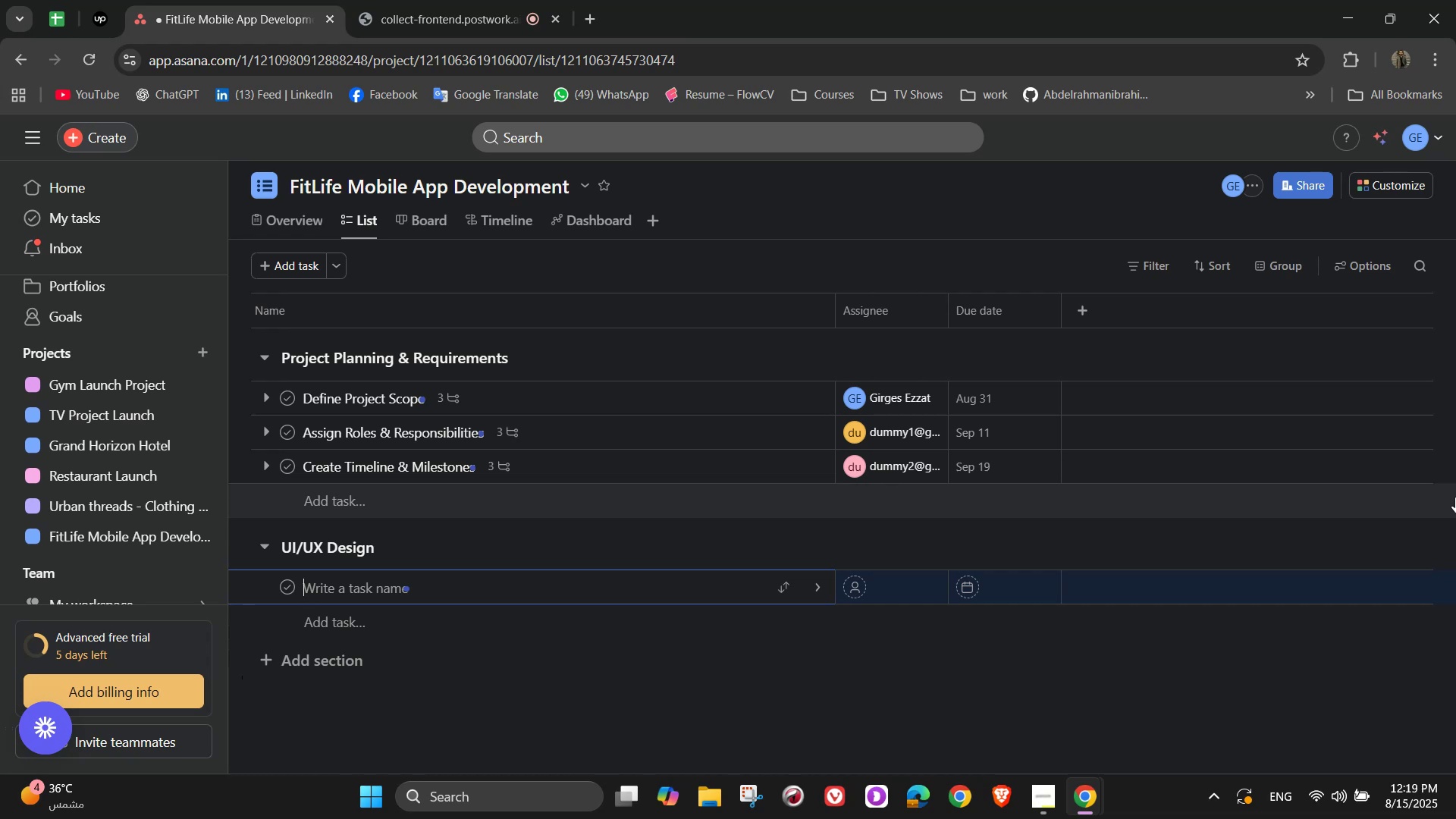 
wait(17.77)
 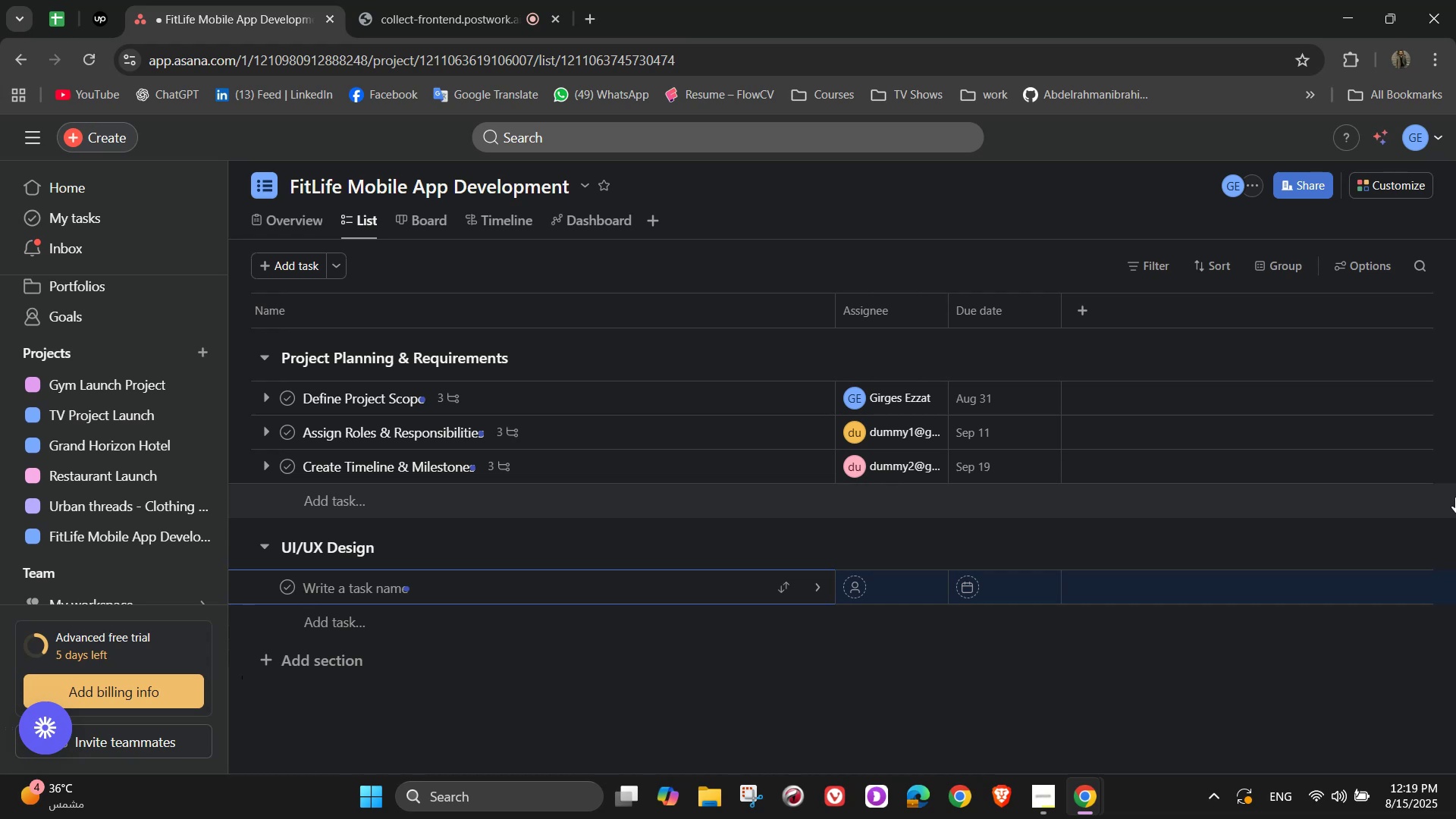 
type(Wire)
 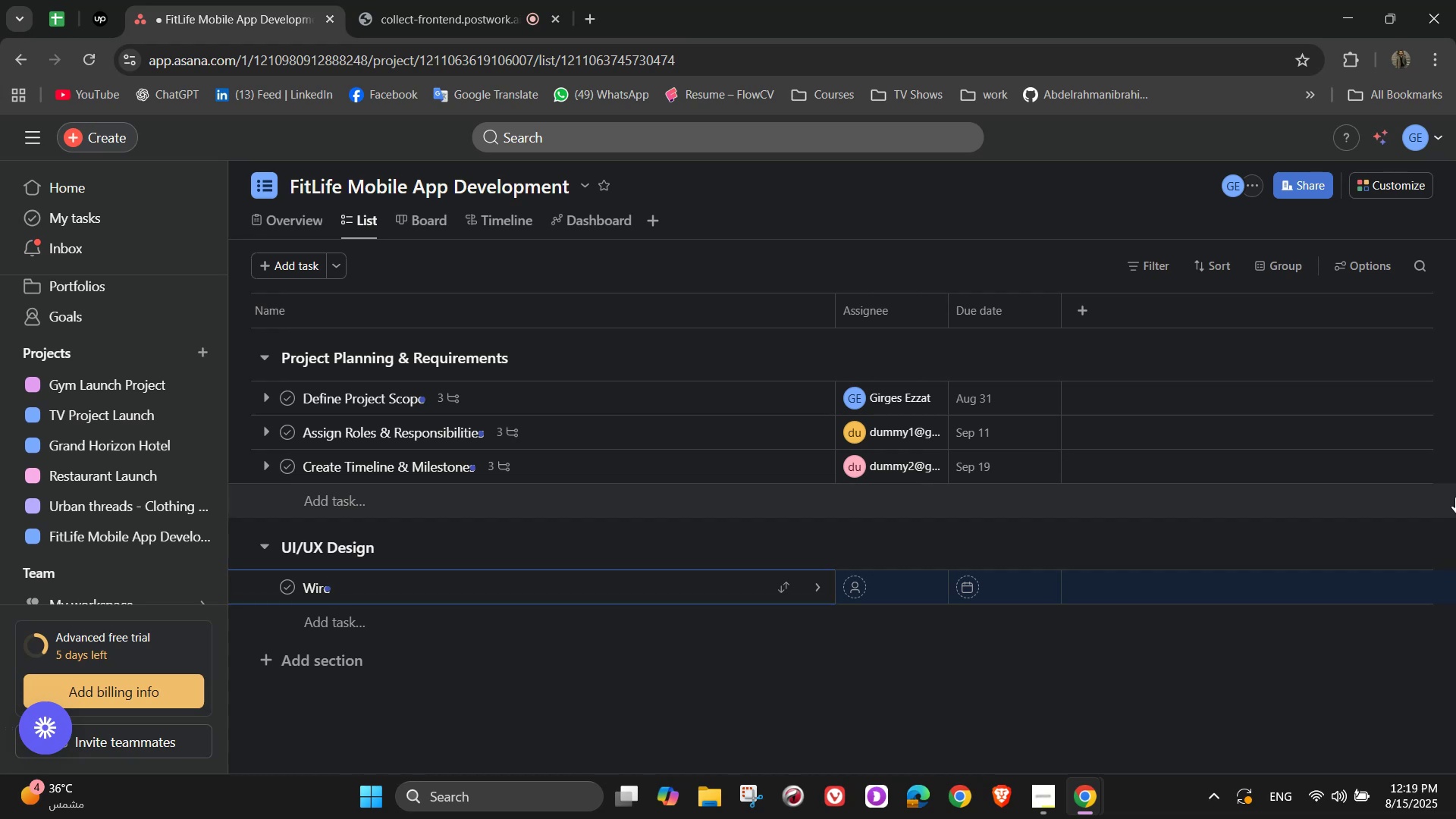 
wait(15.25)
 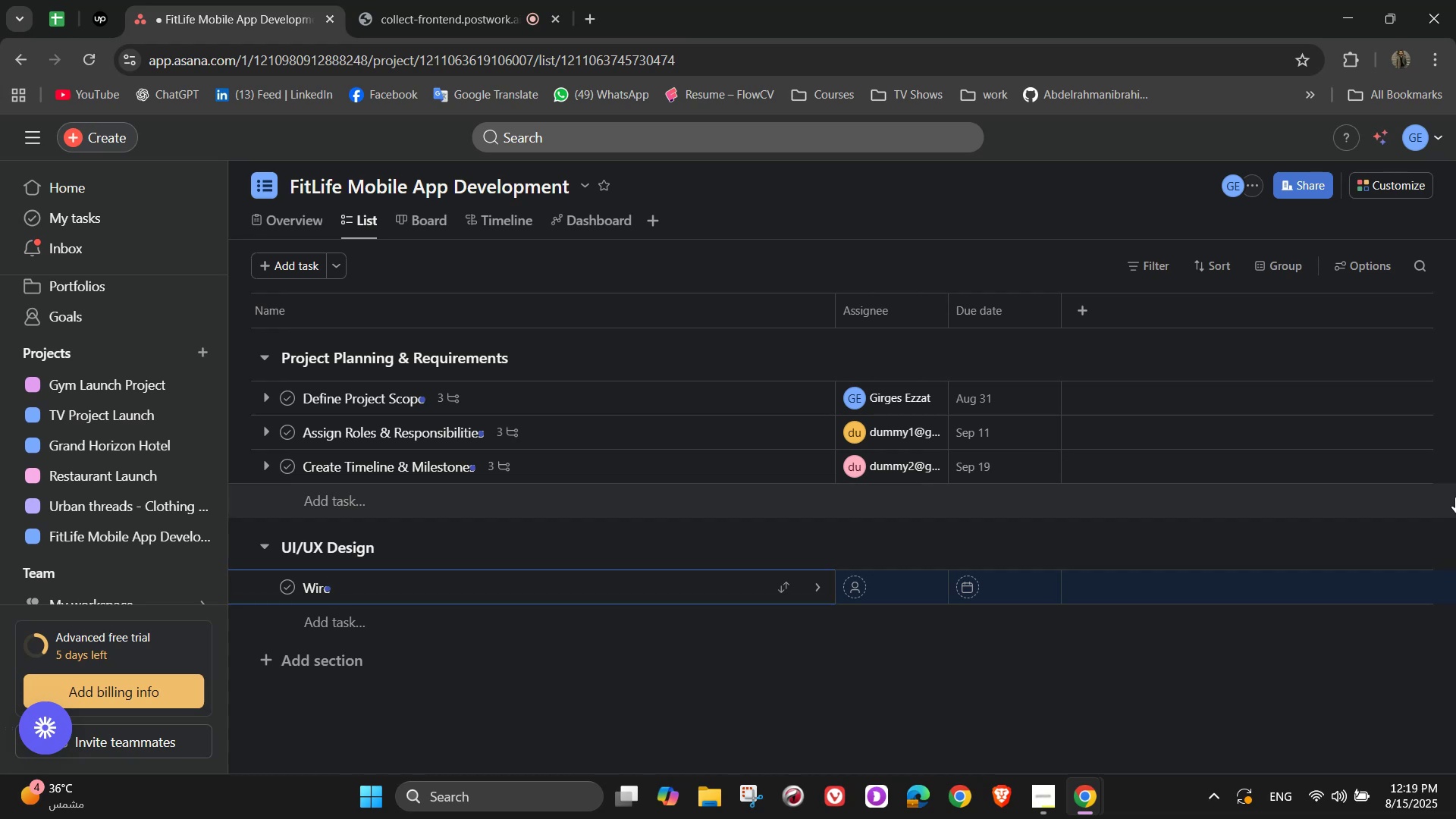 
type(frame Creating )
 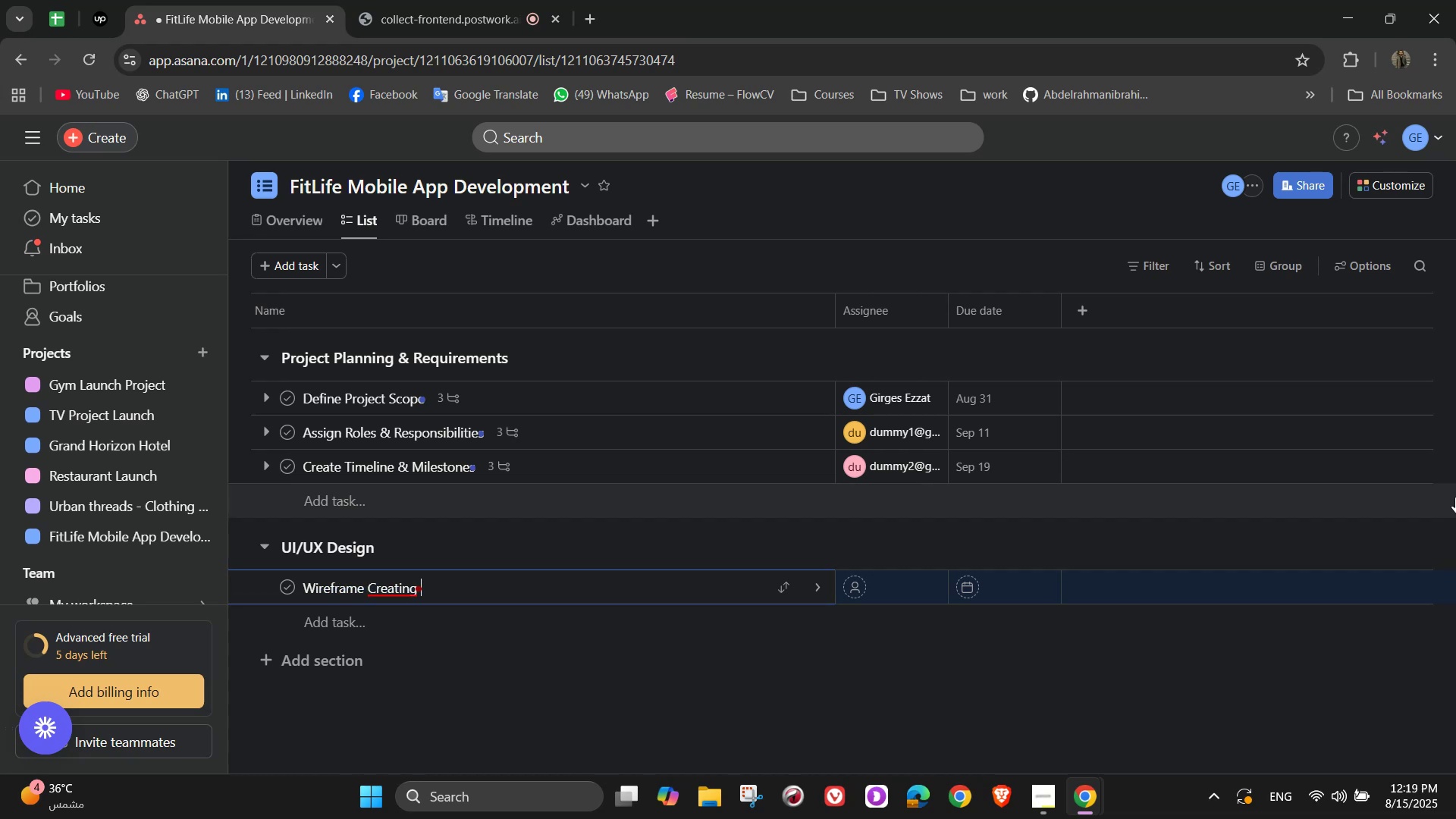 
key(Backspace)
 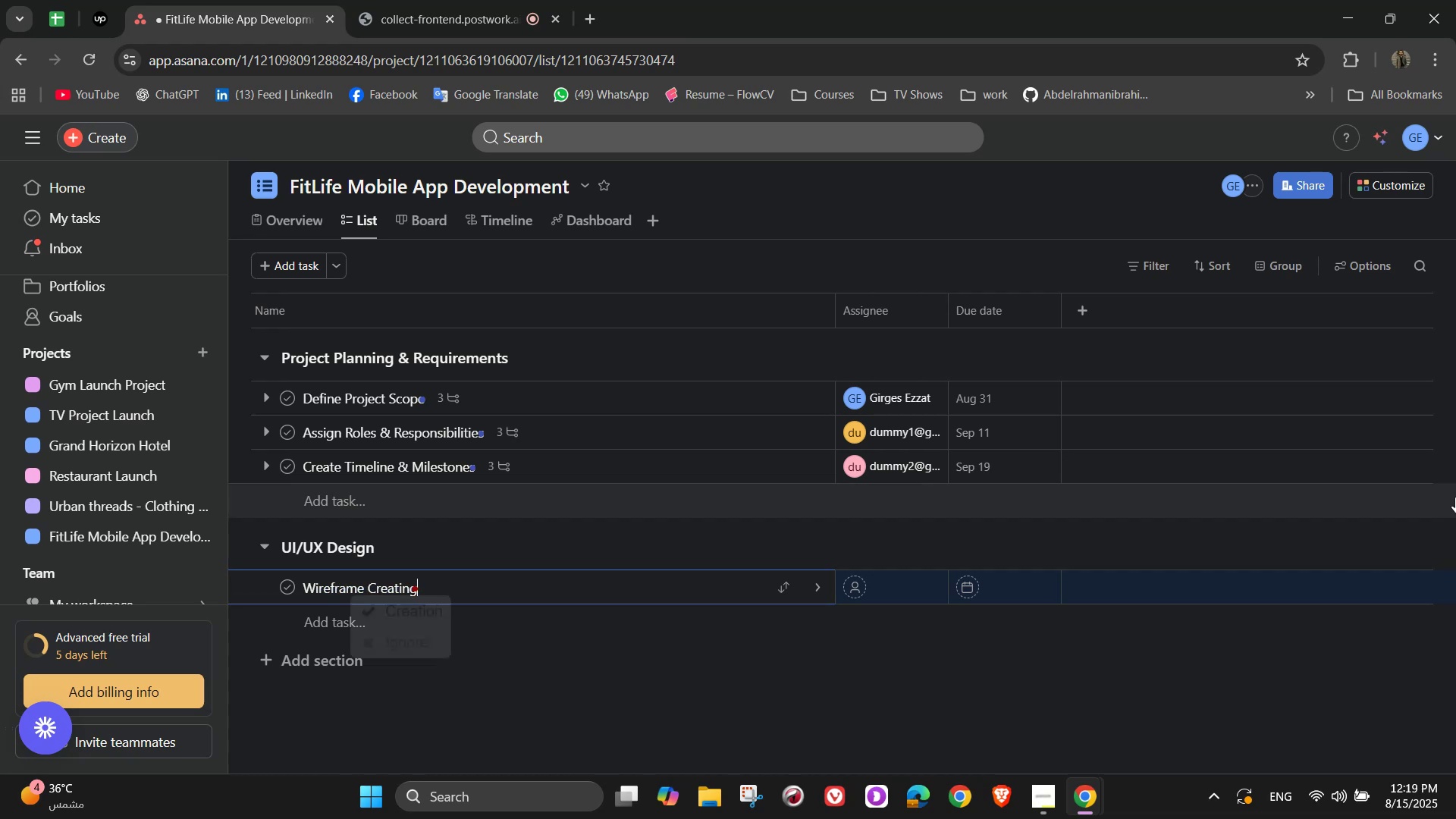 
key(Backspace)
 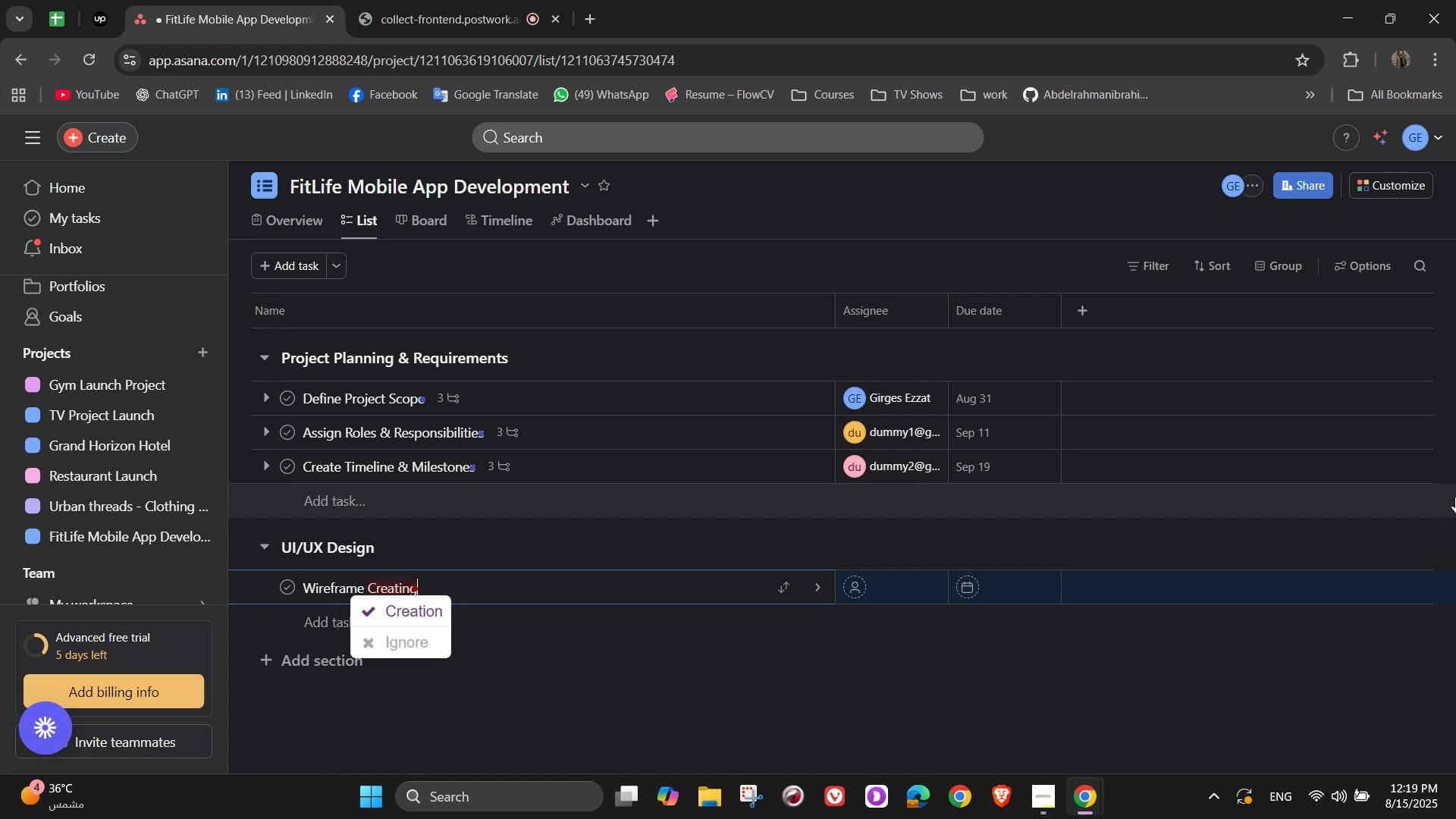 
key(Backspace)
 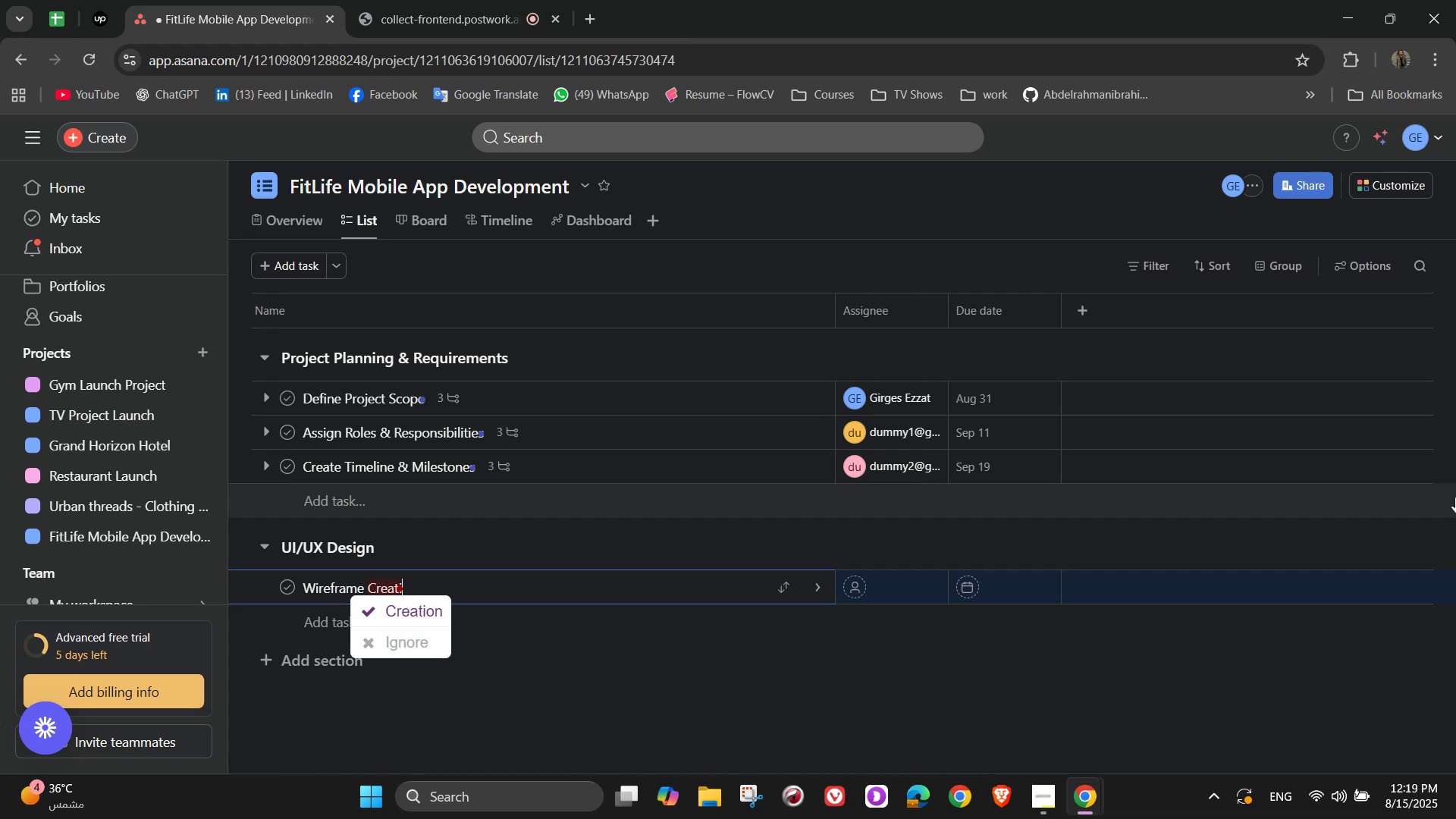 
key(Backspace)
 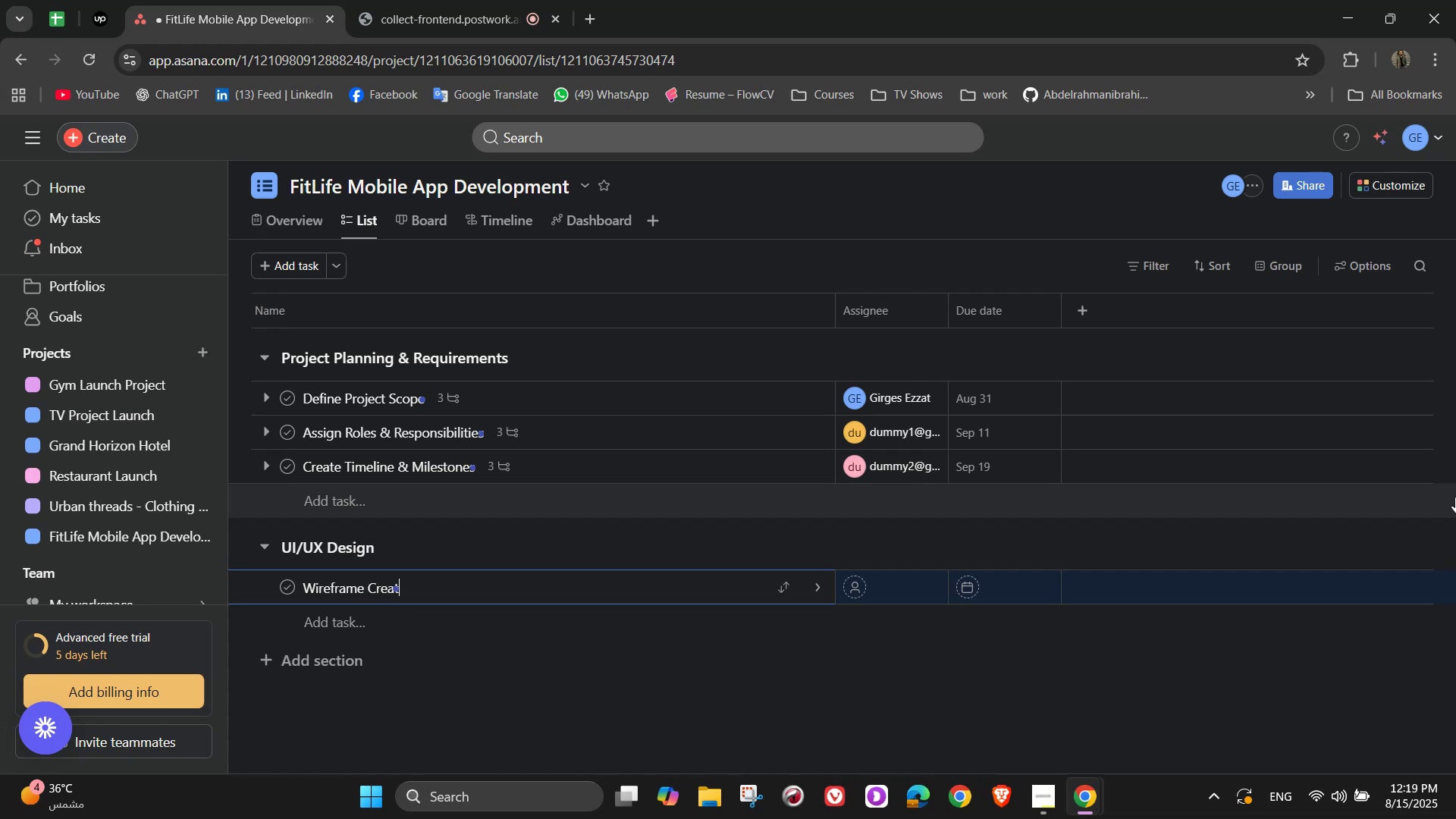 
wait(5.19)
 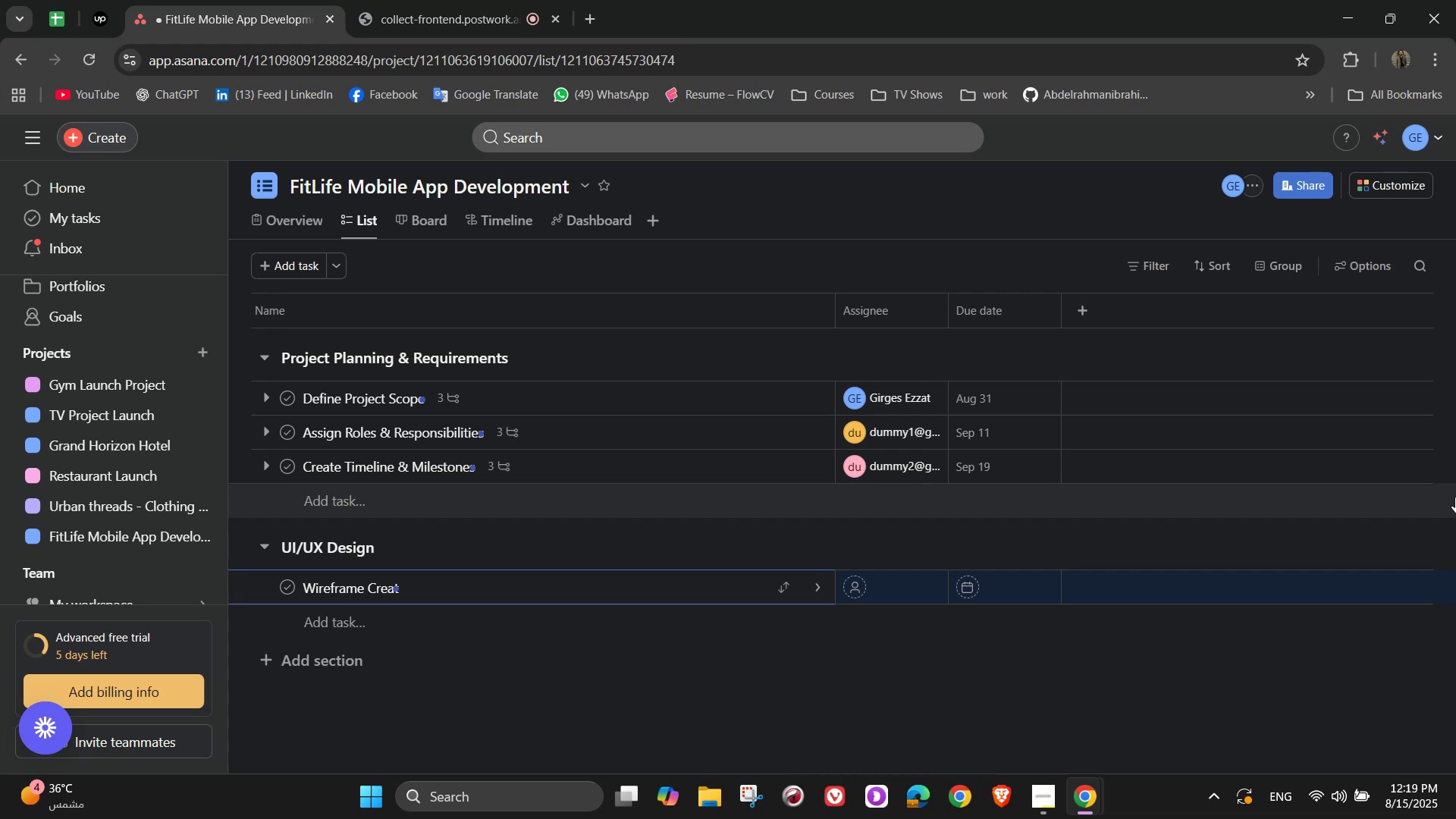 
type(ion )
key(Backspace)
 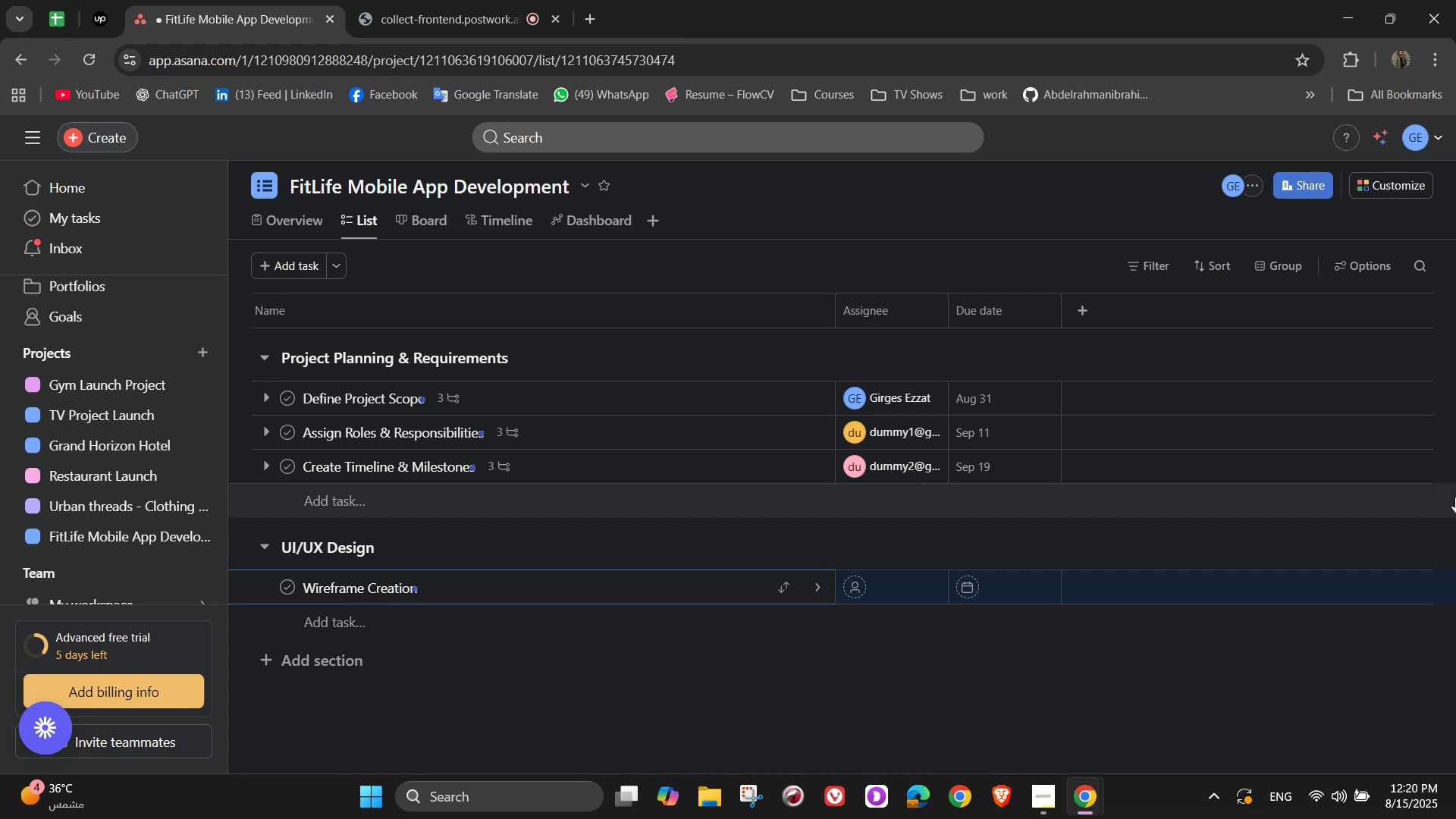 
scroll: coordinate [1455, 497], scroll_direction: up, amount: 1.0
 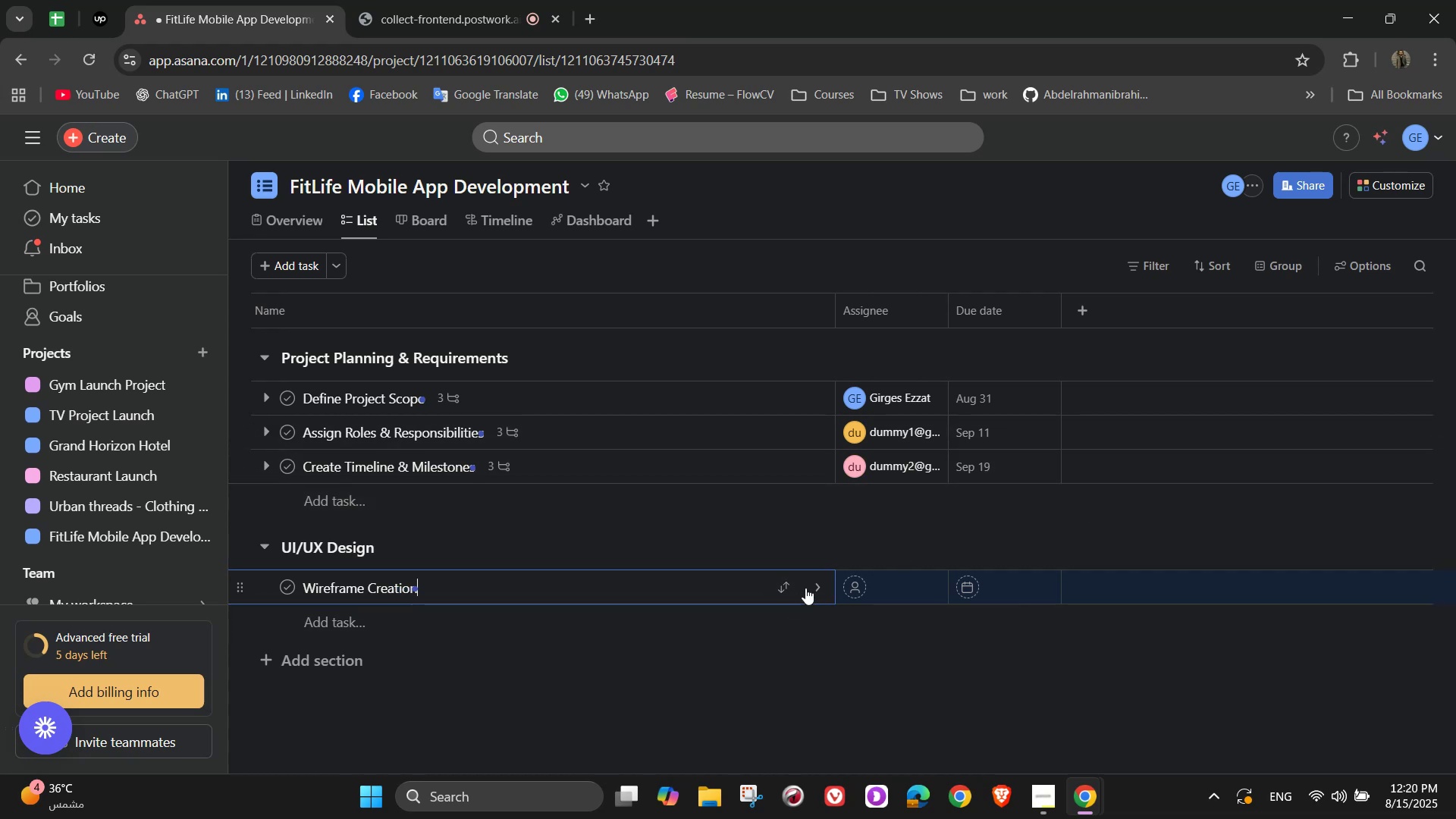 
left_click([808, 591])
 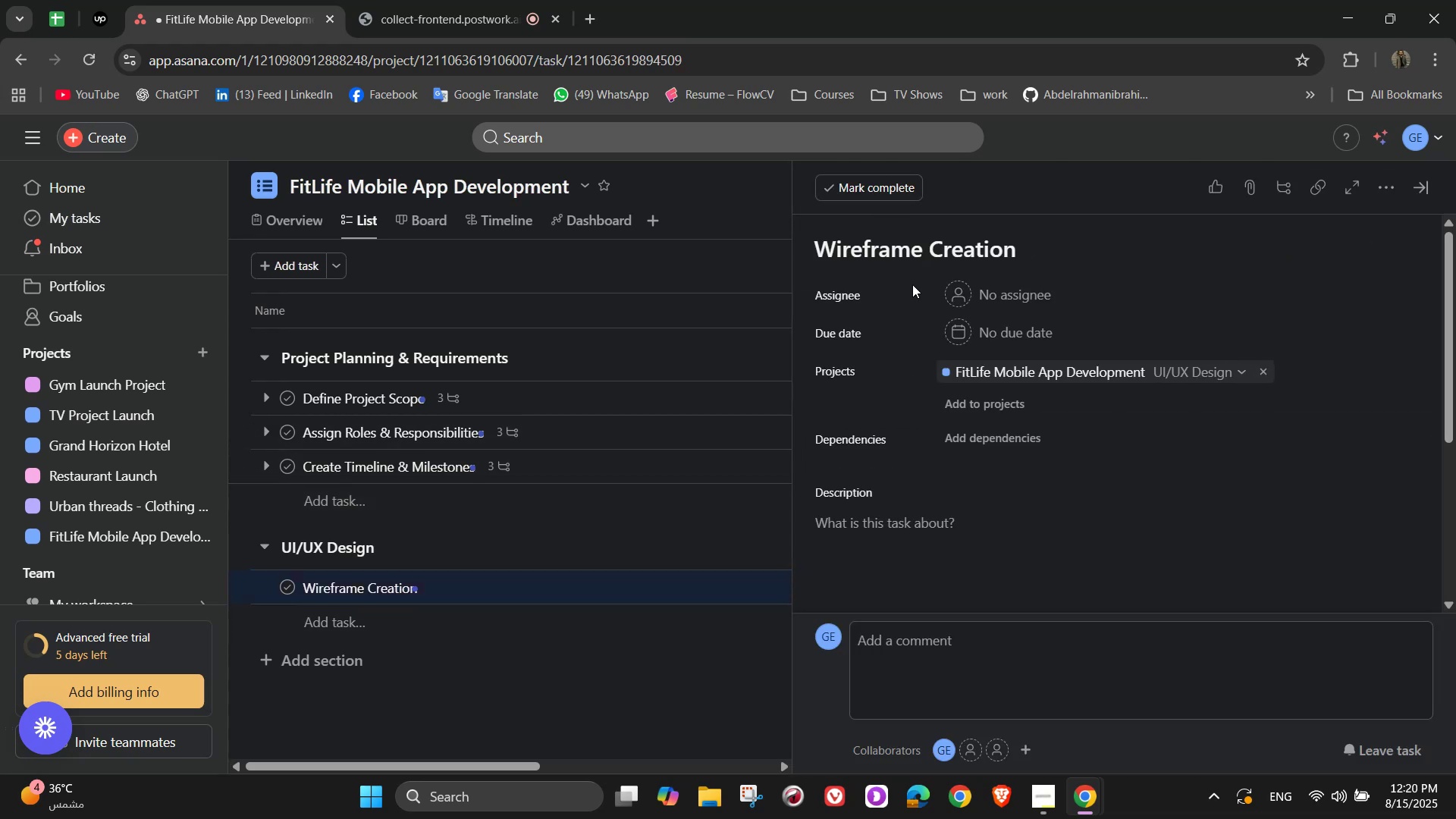 
left_click([954, 290])
 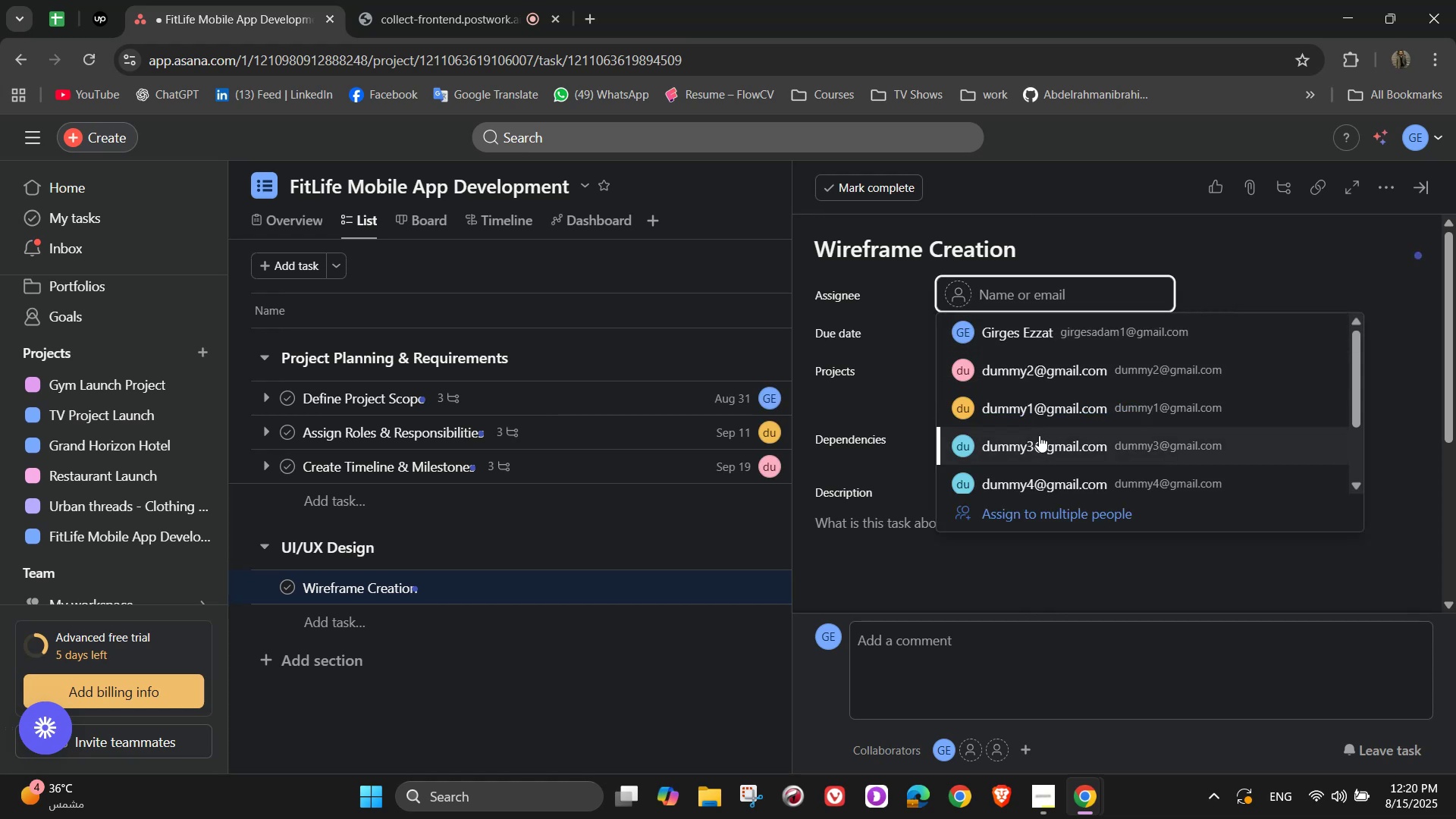 
left_click([1041, 435])
 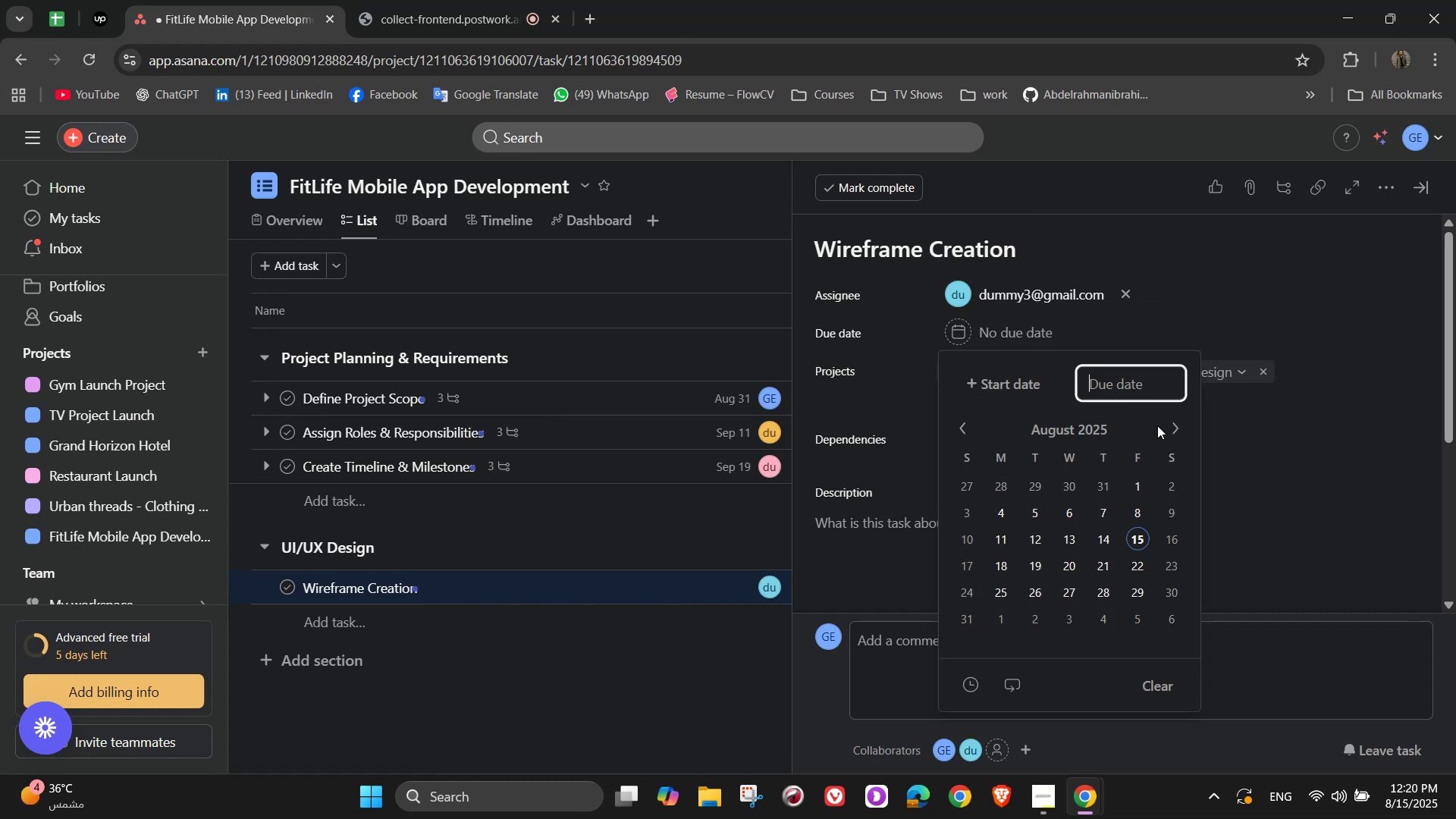 
left_click([1175, 428])
 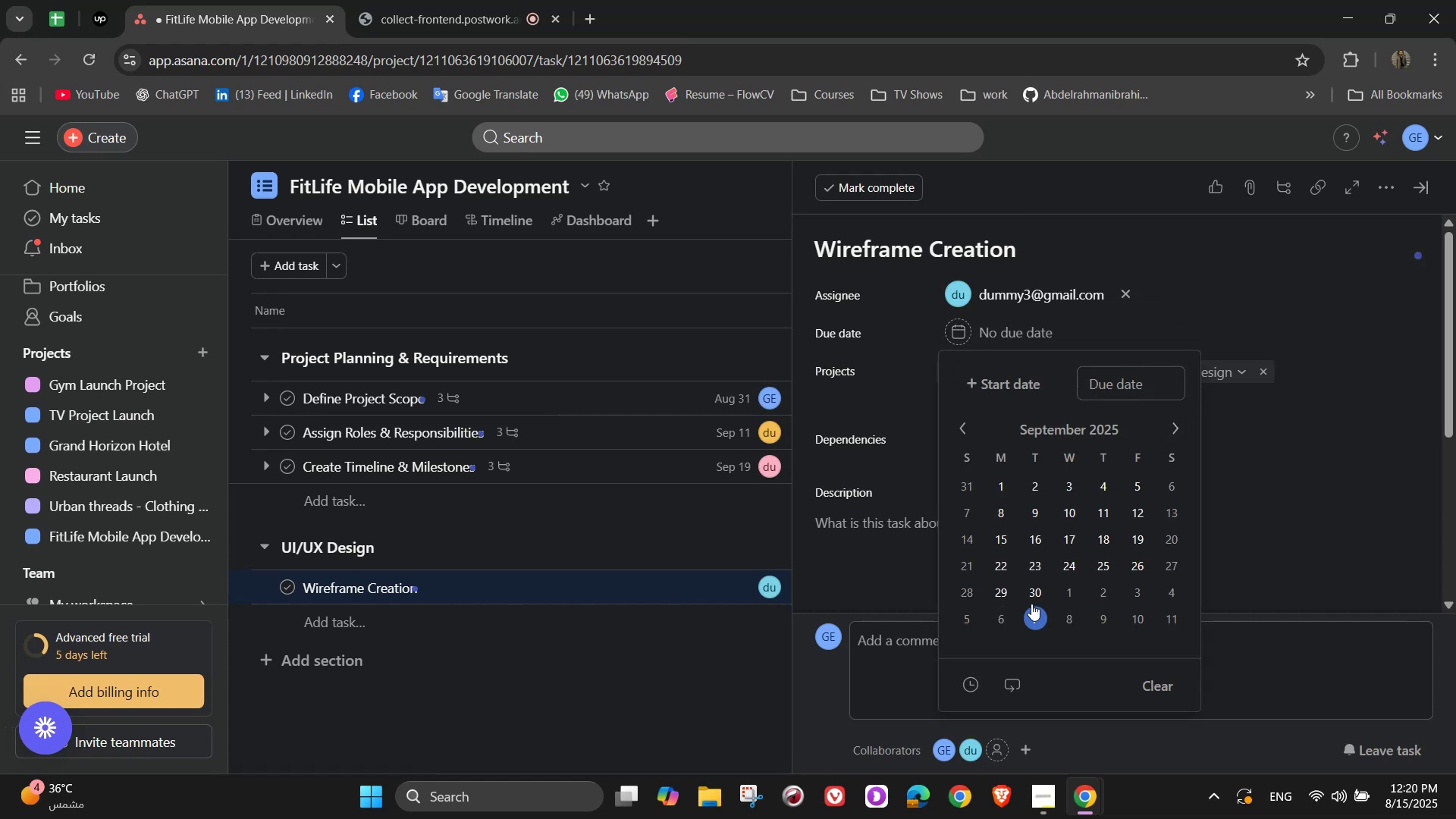 
double_click([1322, 416])
 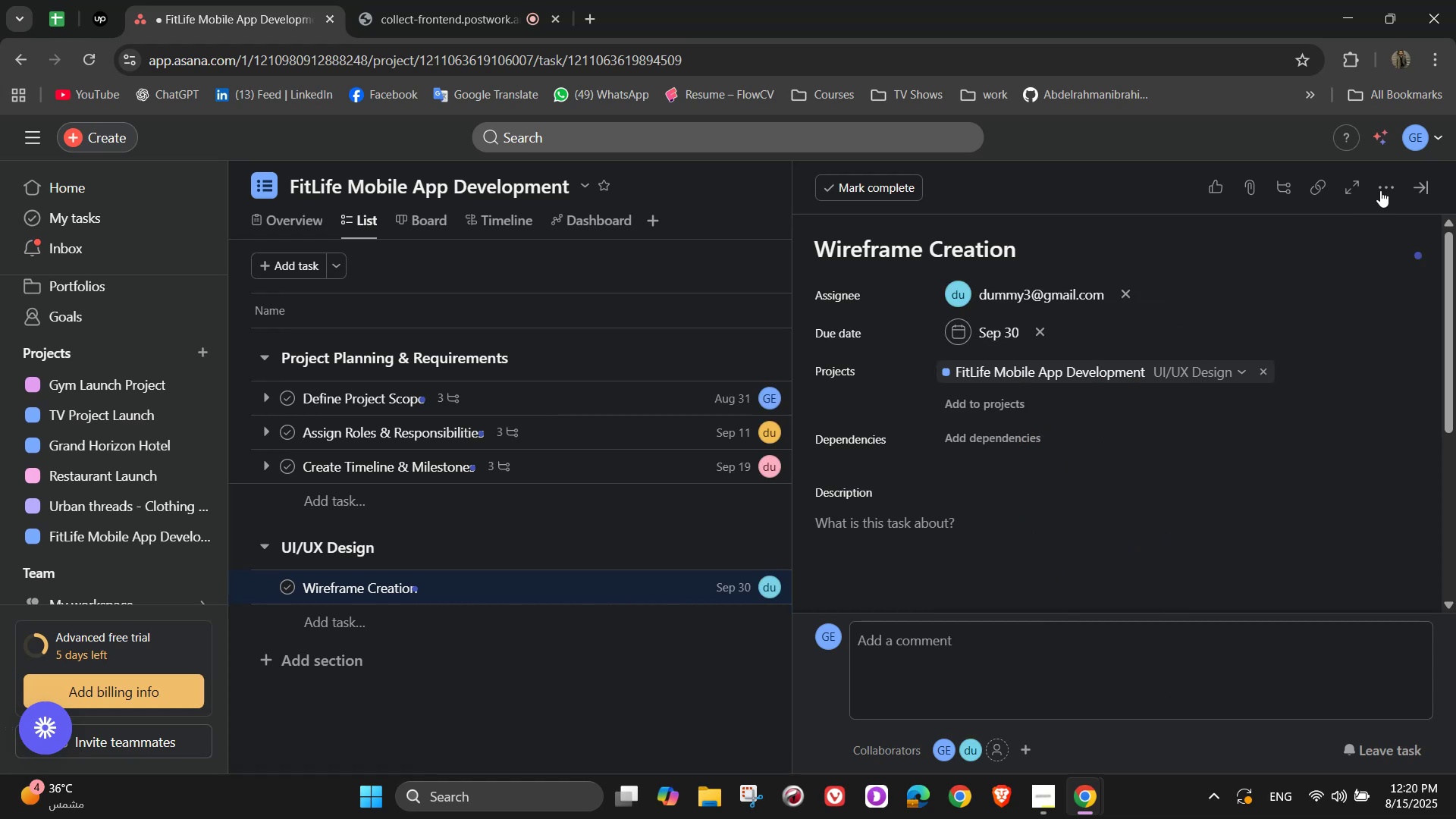 
left_click([1388, 183])
 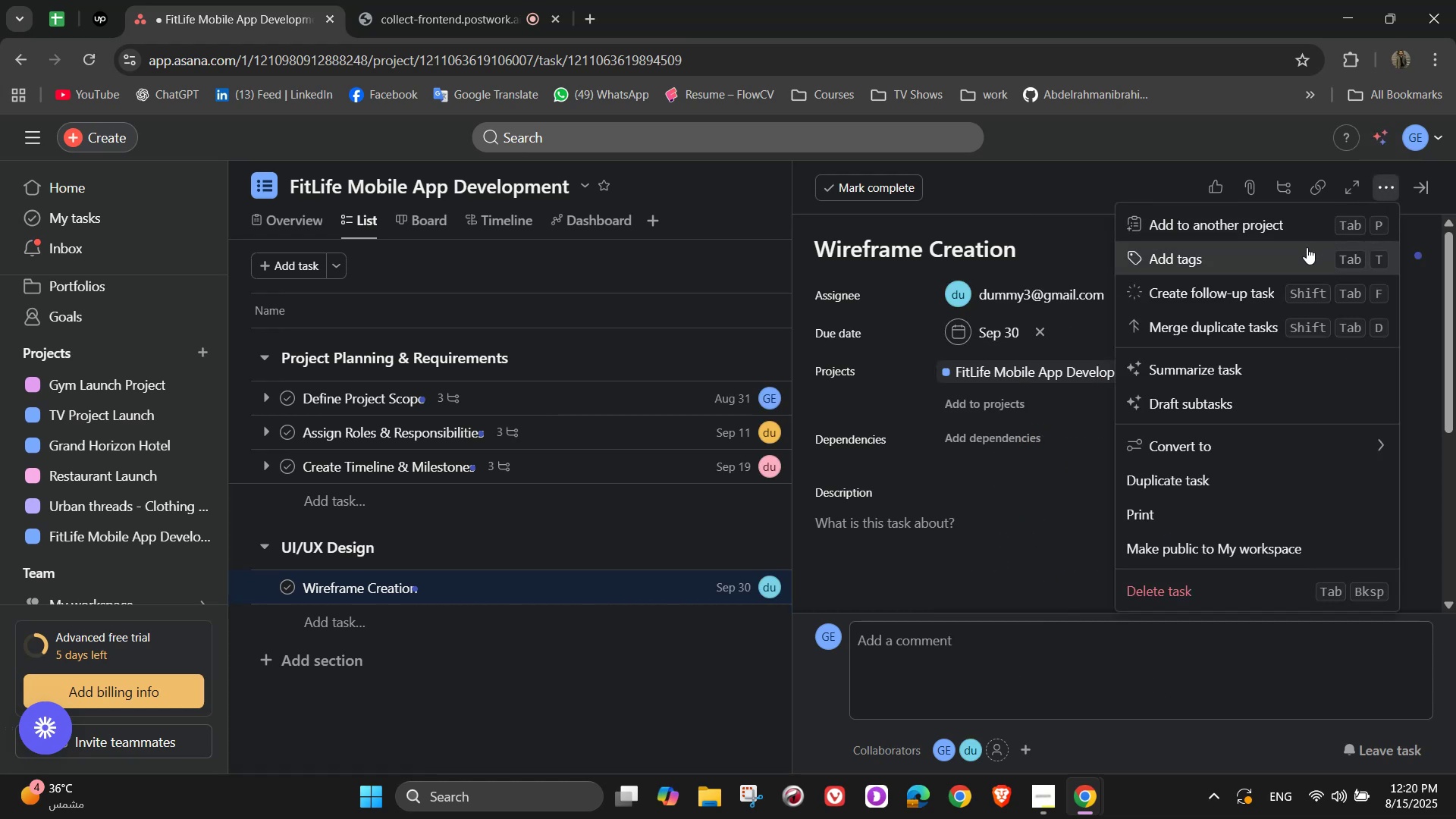 
left_click([1303, 253])
 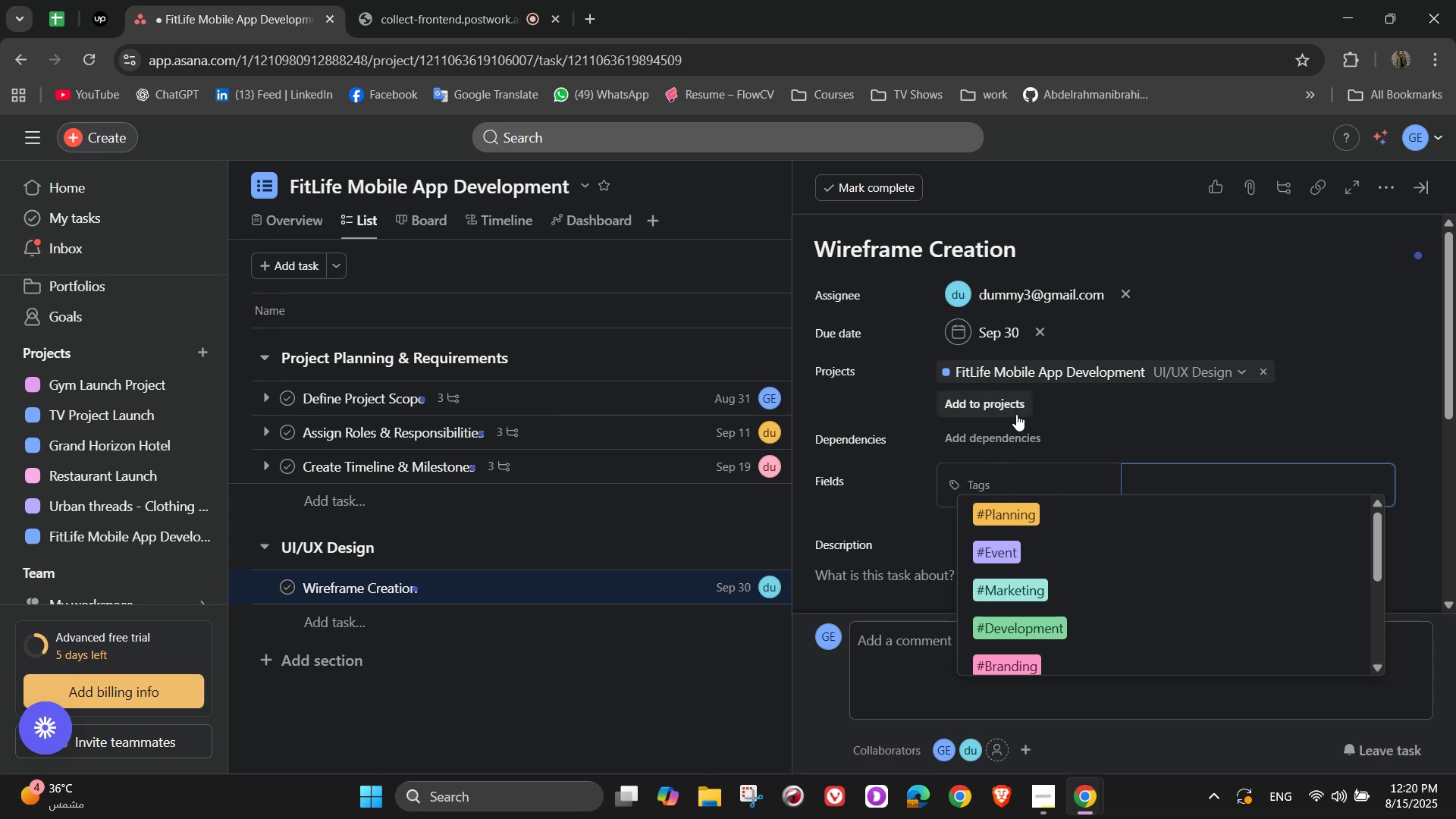 
wait(23.7)
 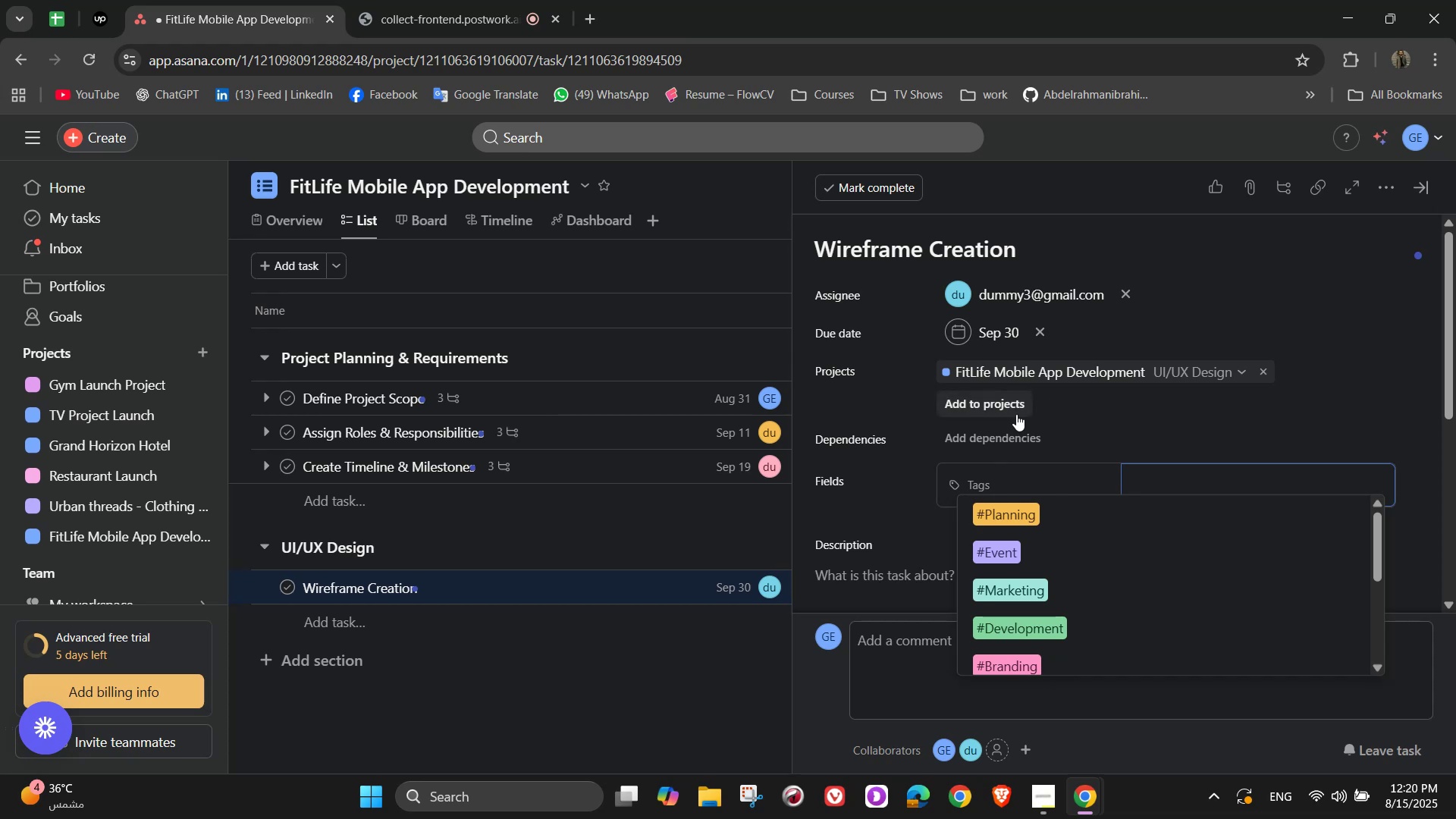 
scroll: coordinate [1015, 415], scroll_direction: up, amount: 1.0
 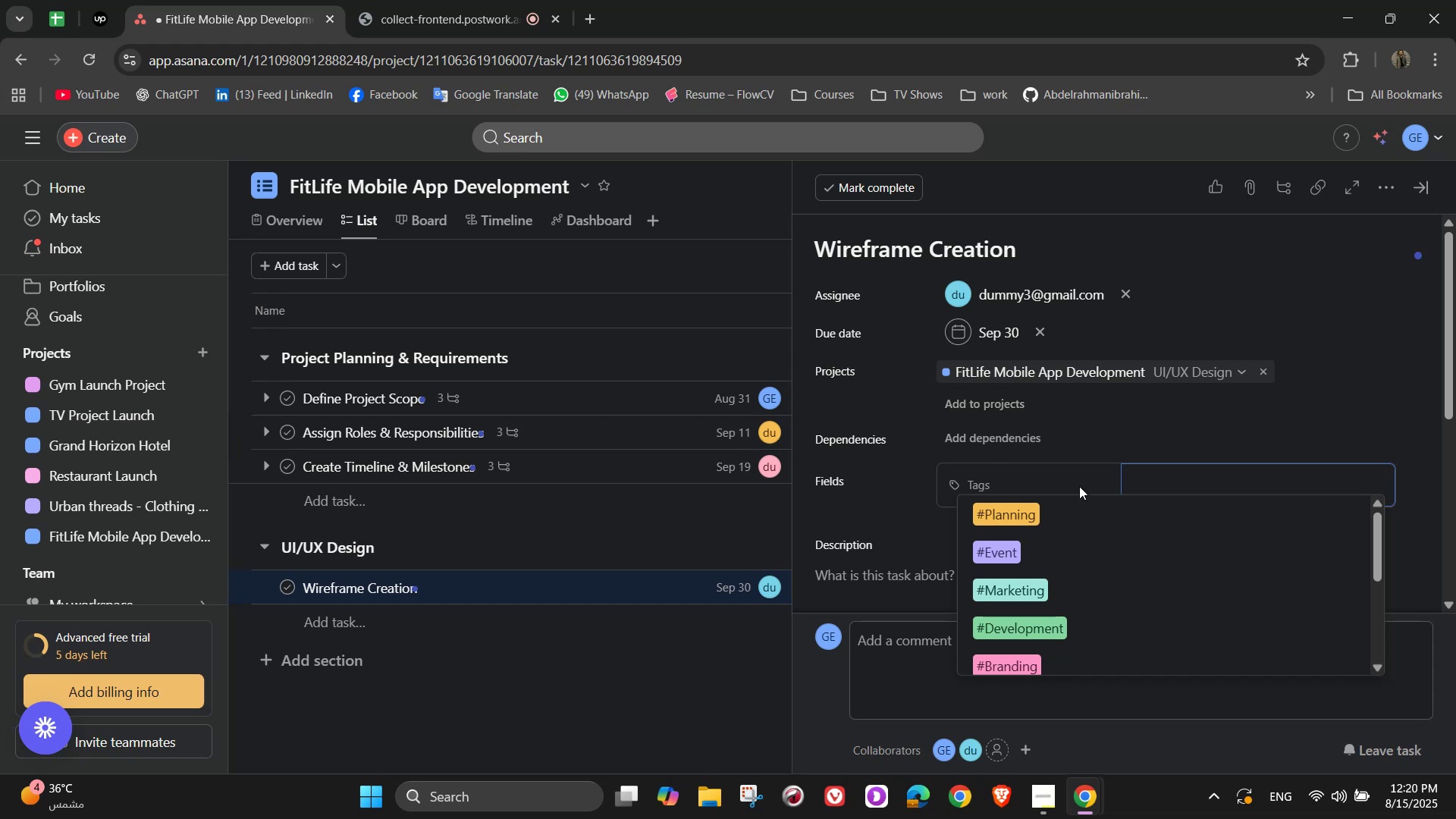 
key(C)
 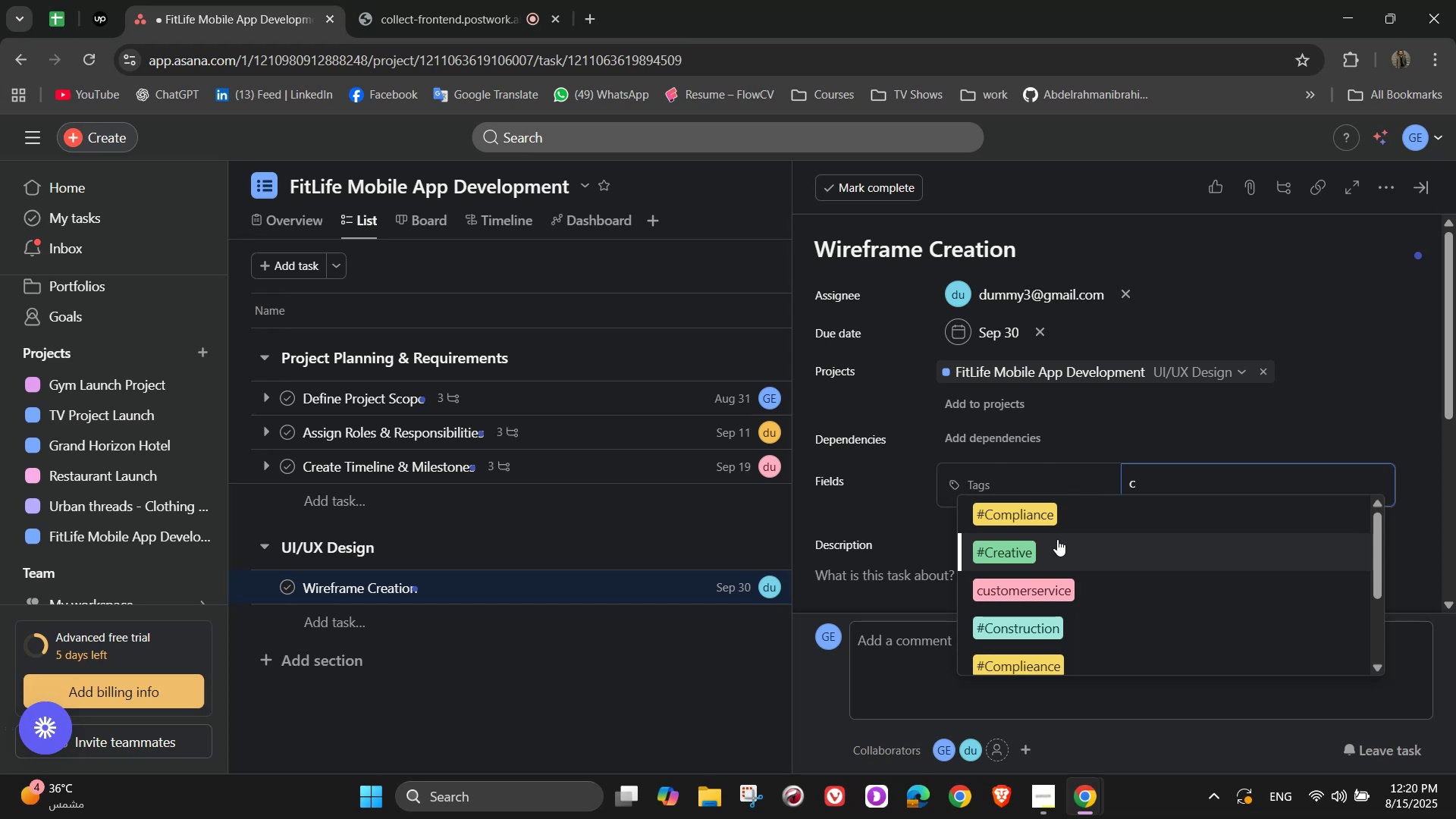 
left_click([1057, 542])
 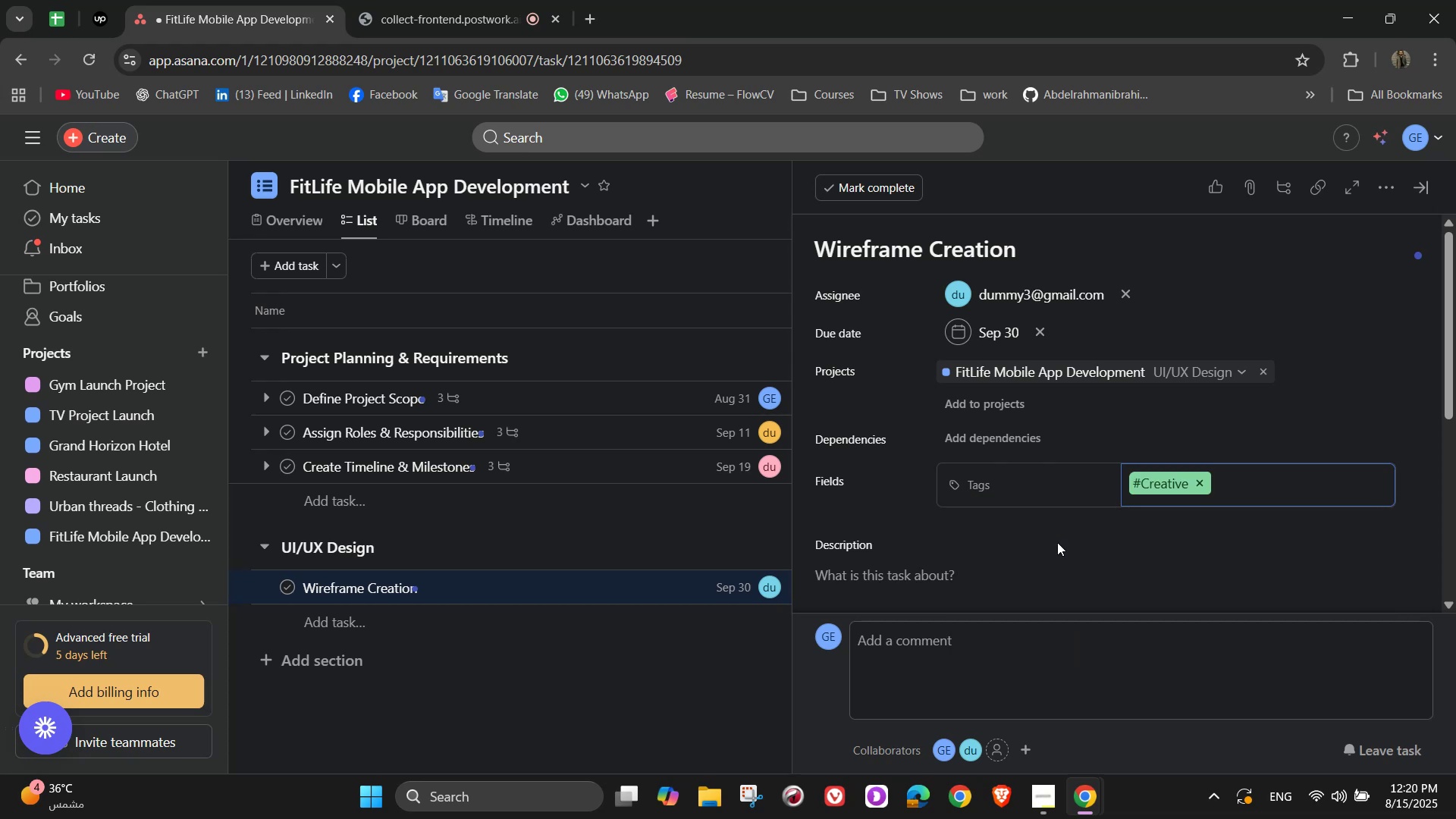 
scroll: coordinate [1057, 542], scroll_direction: down, amount: 2.0
 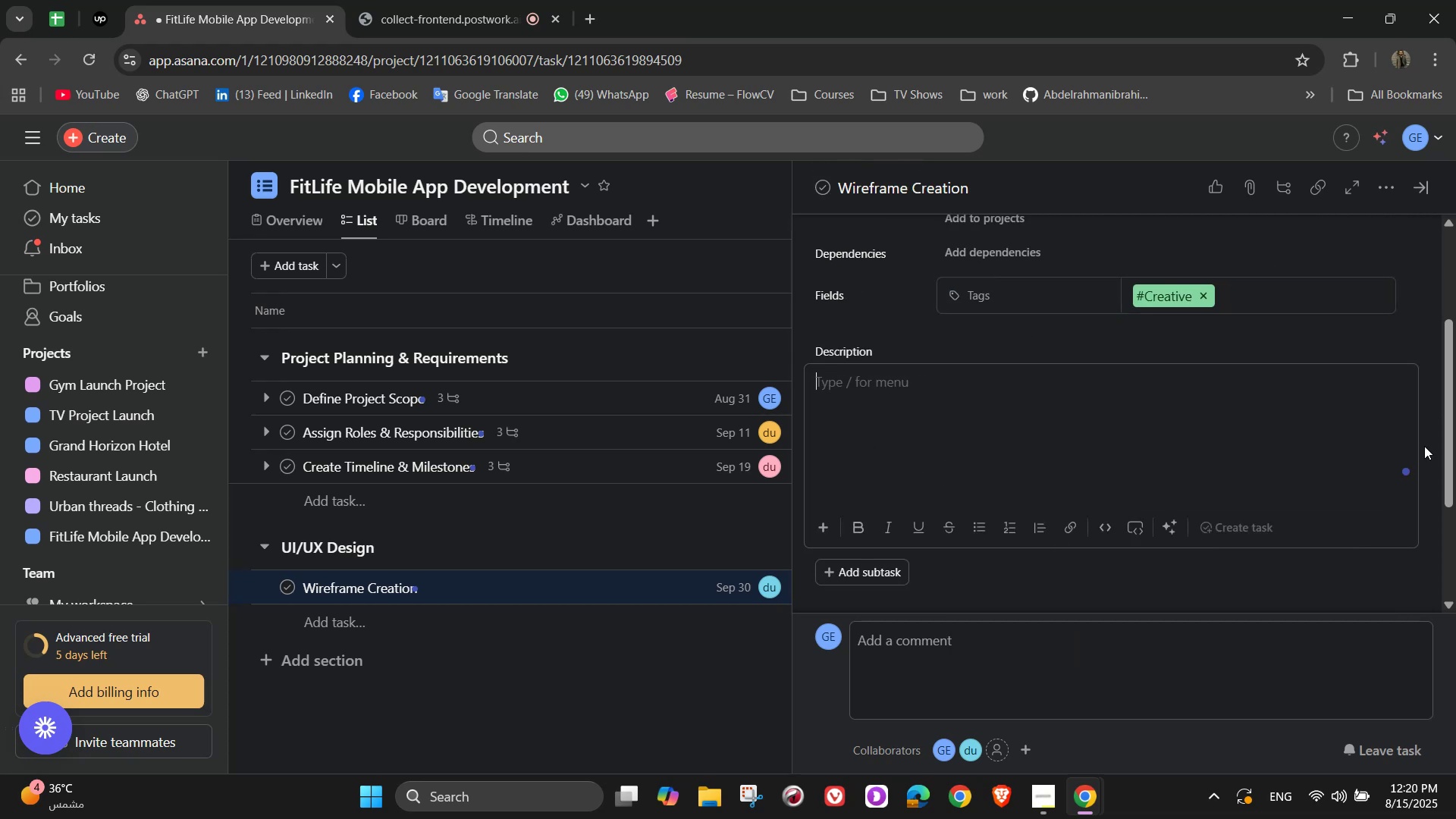 
type(Create low-fidel)
 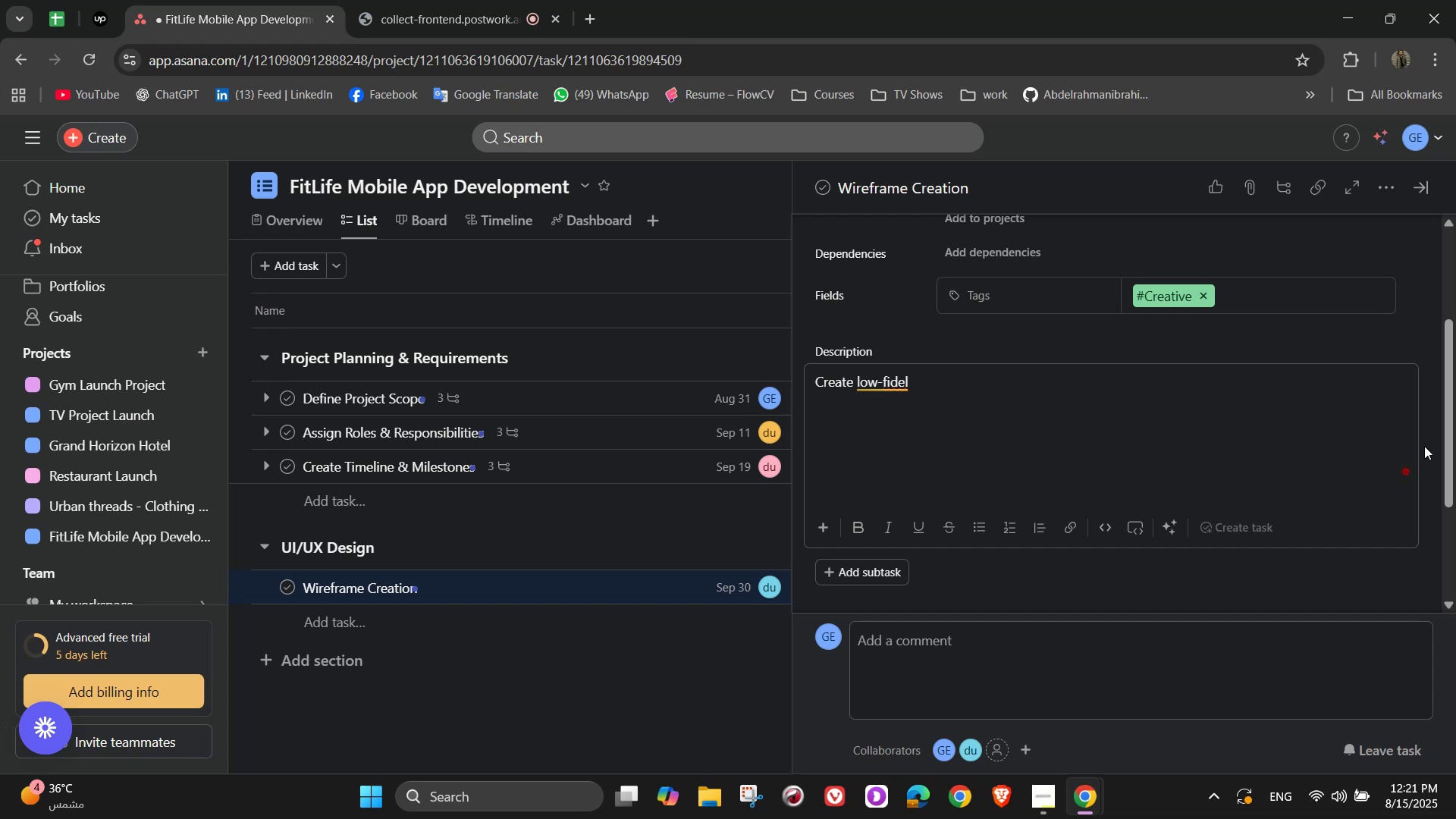 
wait(5.04)
 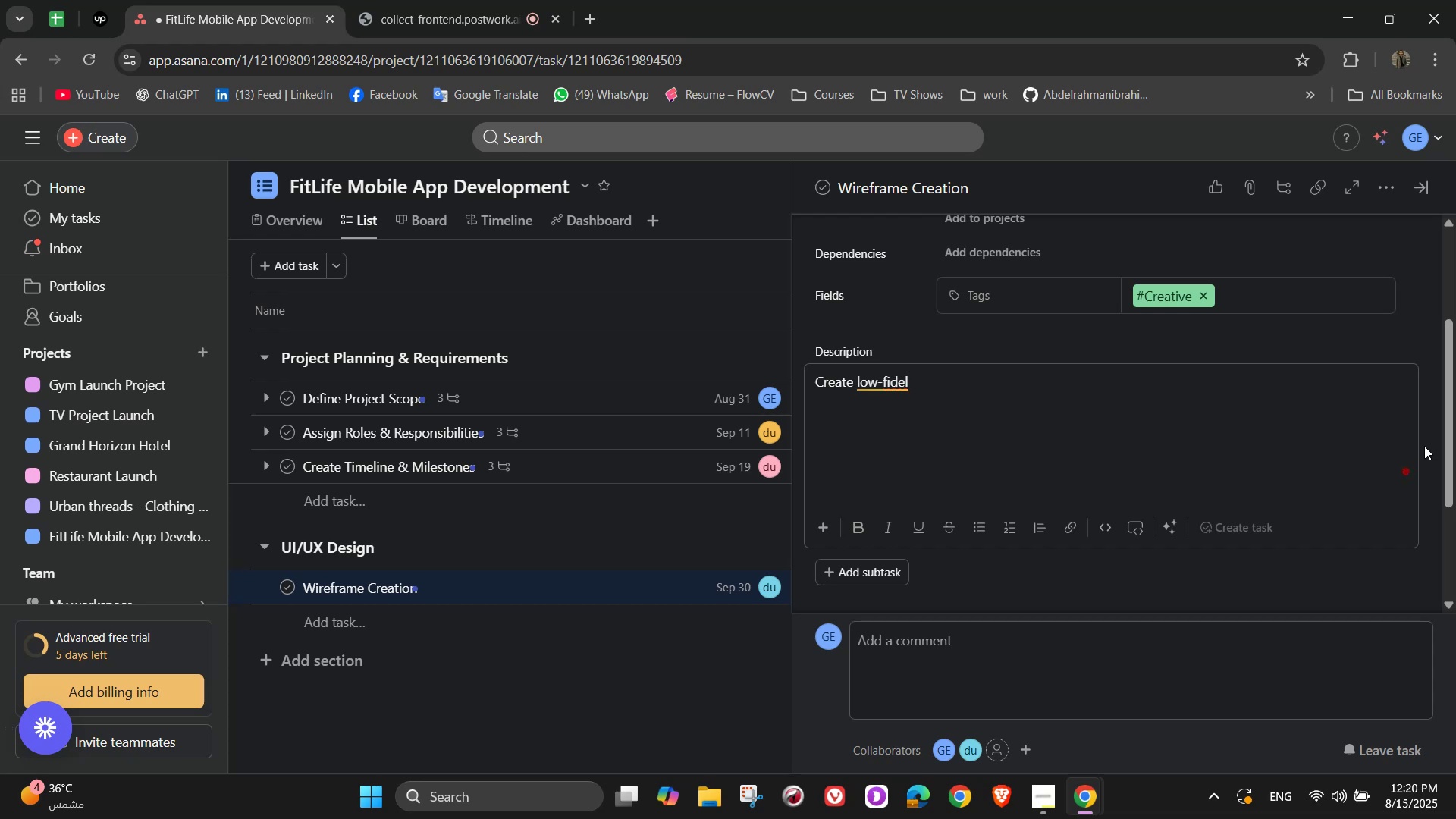 
type(ity app i)
key(Backspace)
type(wireframes t)
 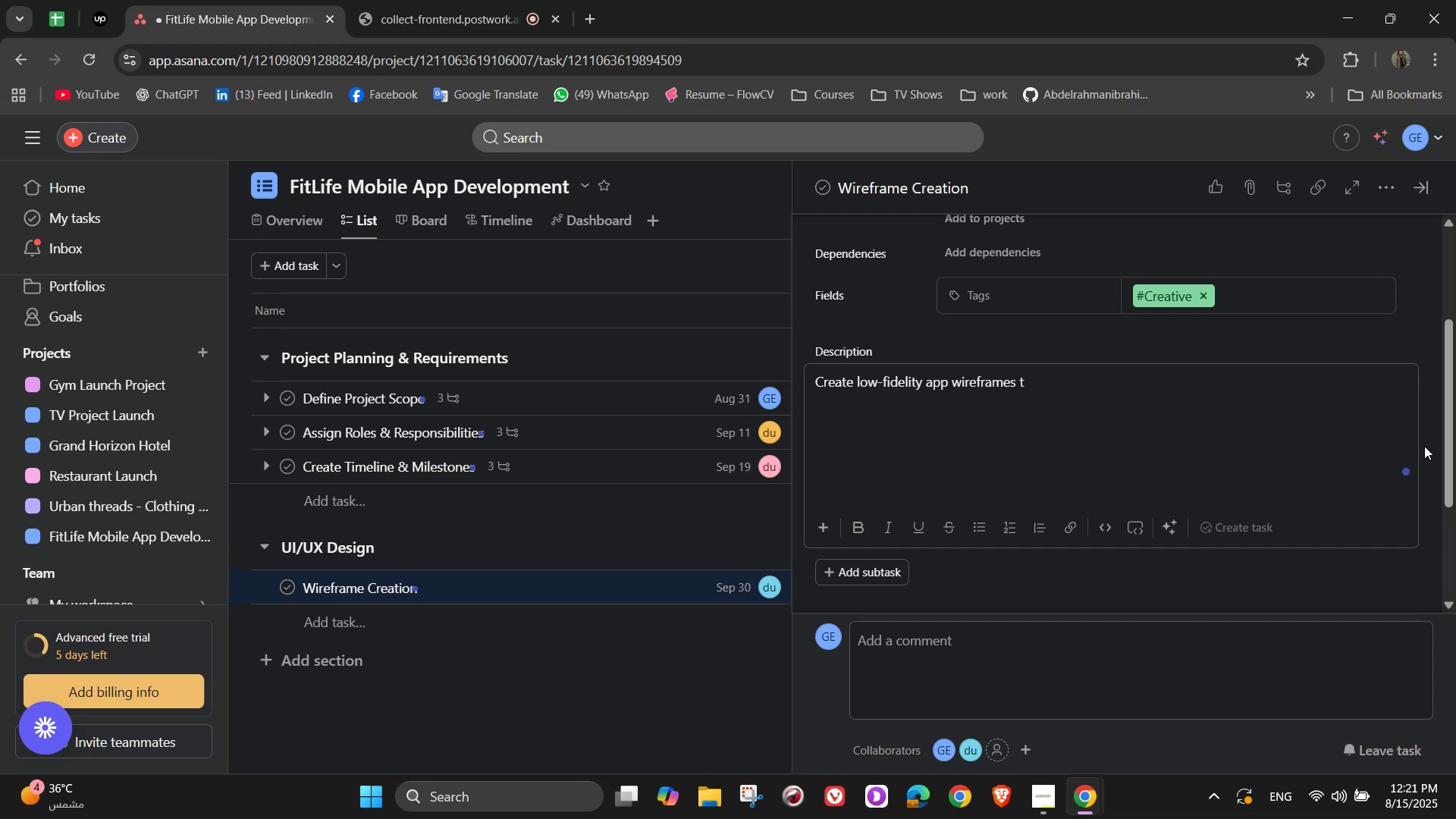 
type(o viu)
key(Backspace)
type(sual )
key(Backspace)
type(ize )
 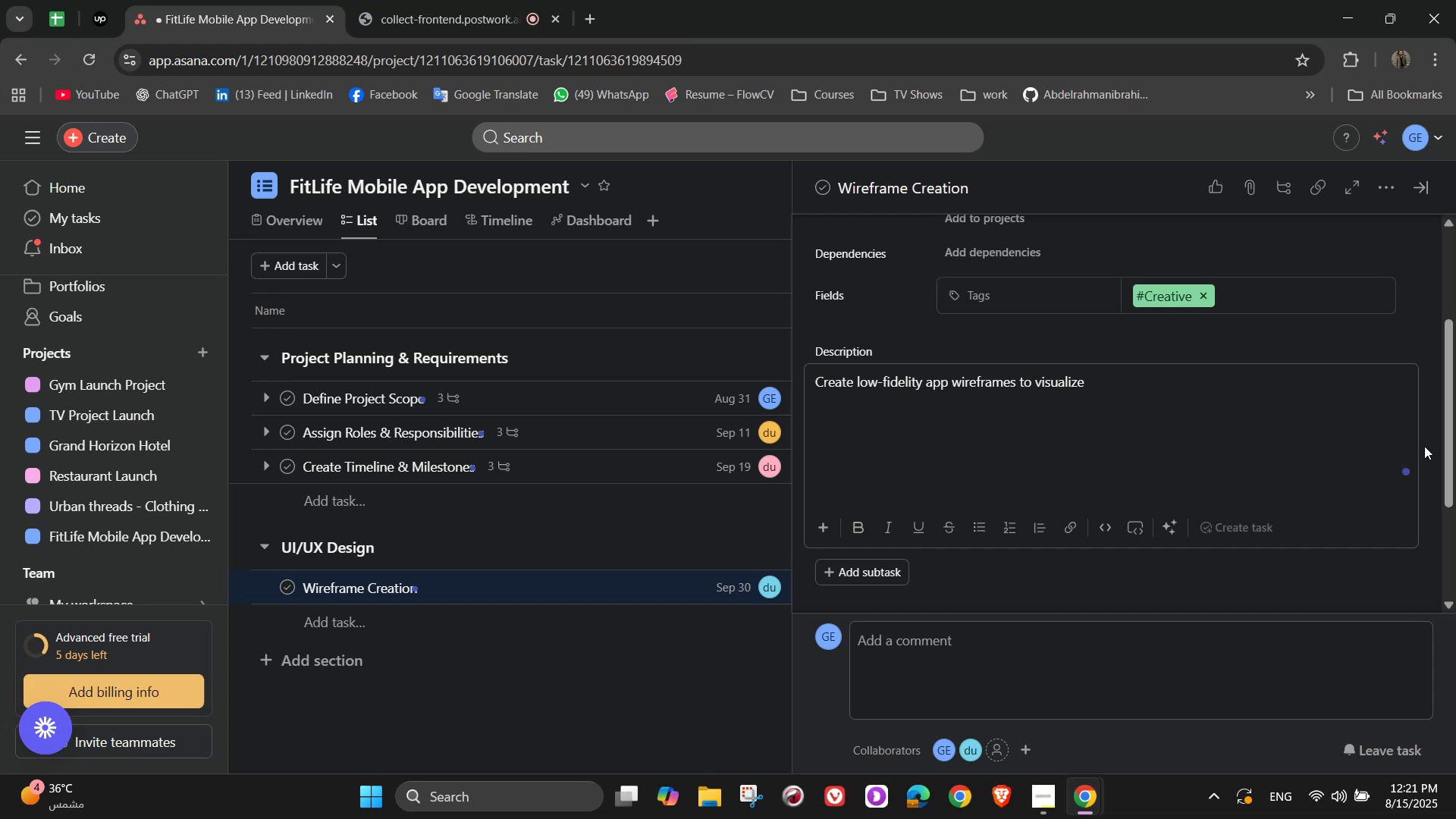 
wait(8.12)
 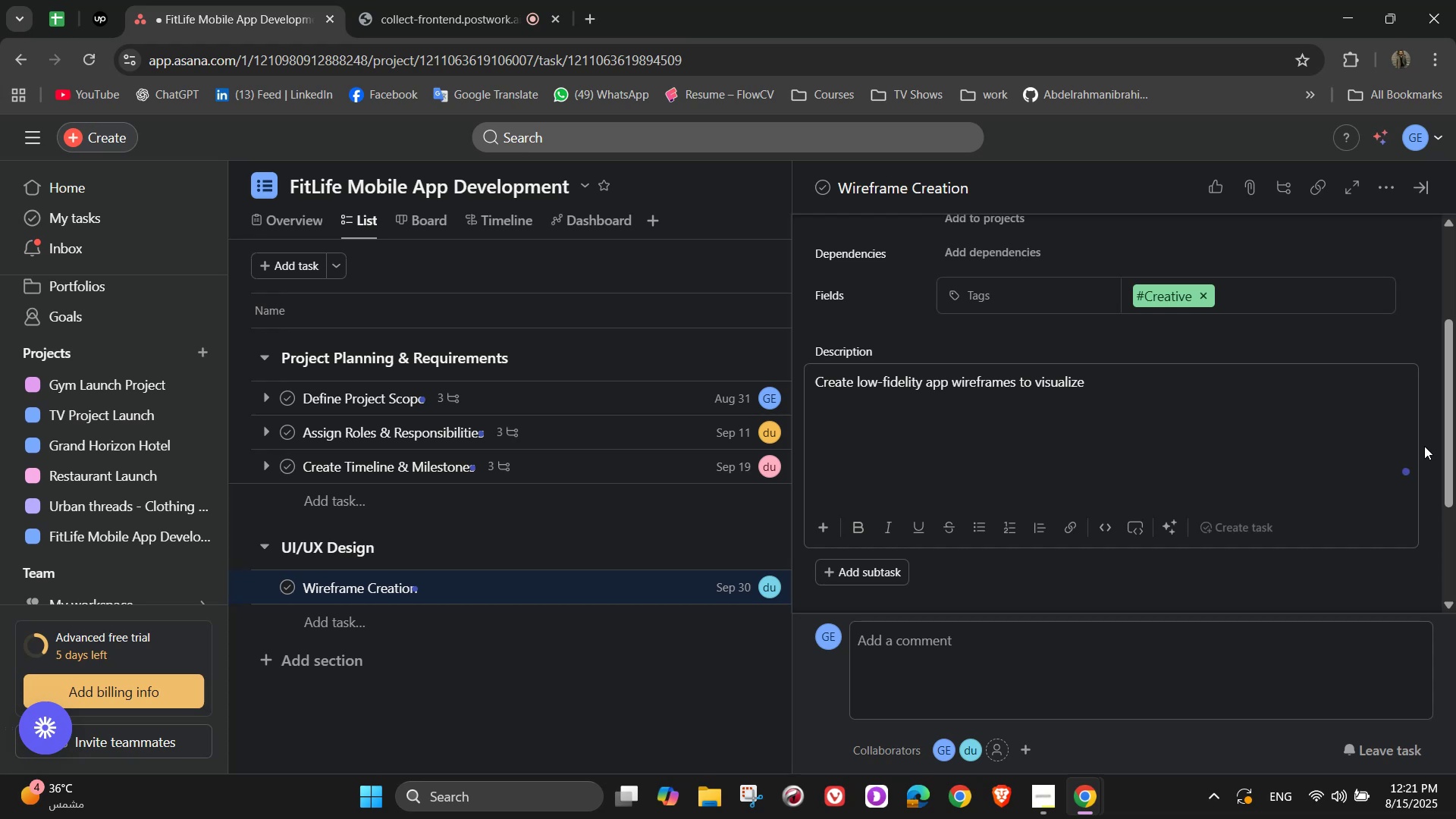 
type(strucu)
key(Backspace)
type(ture)
 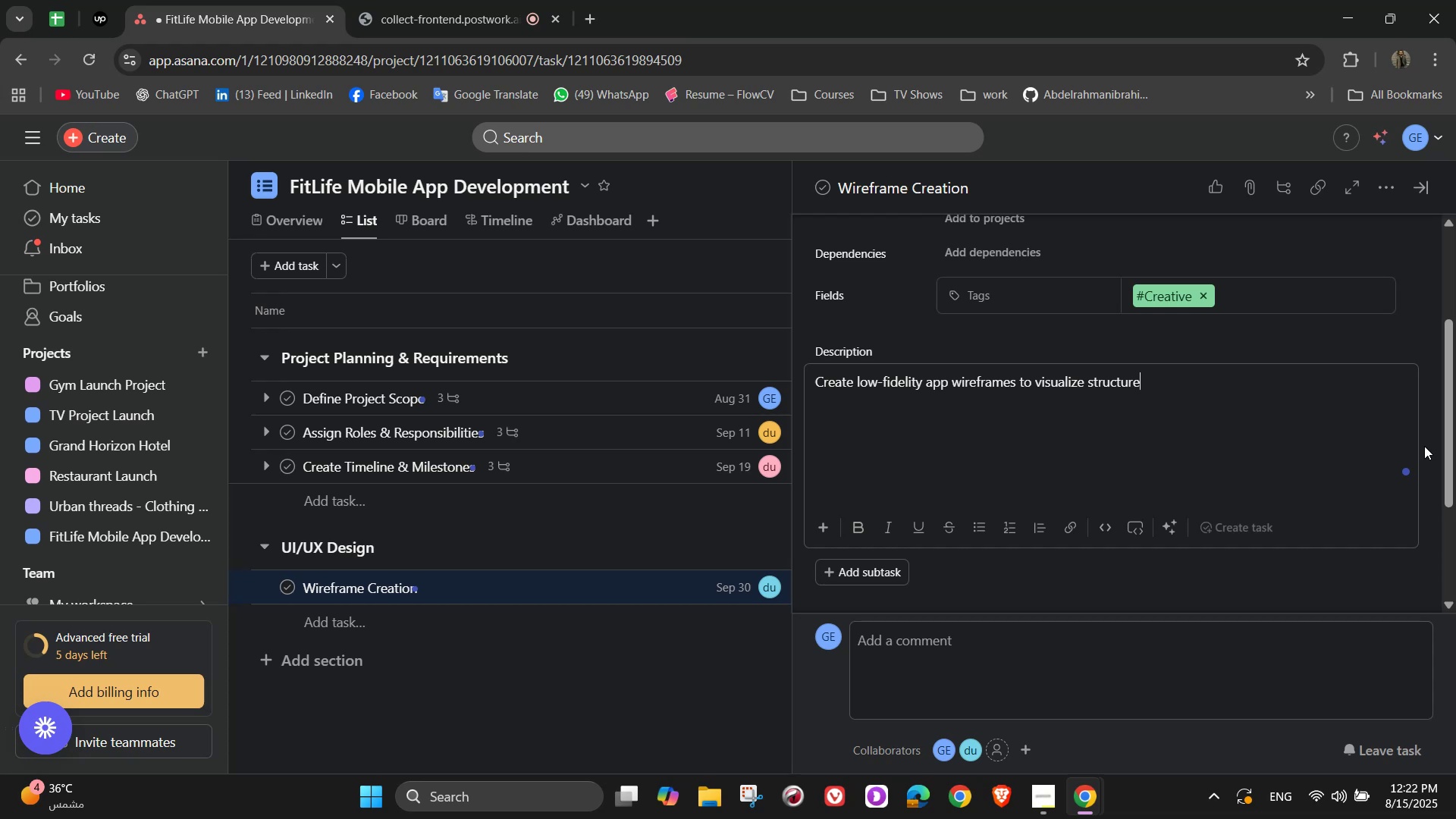 
wait(54.98)
 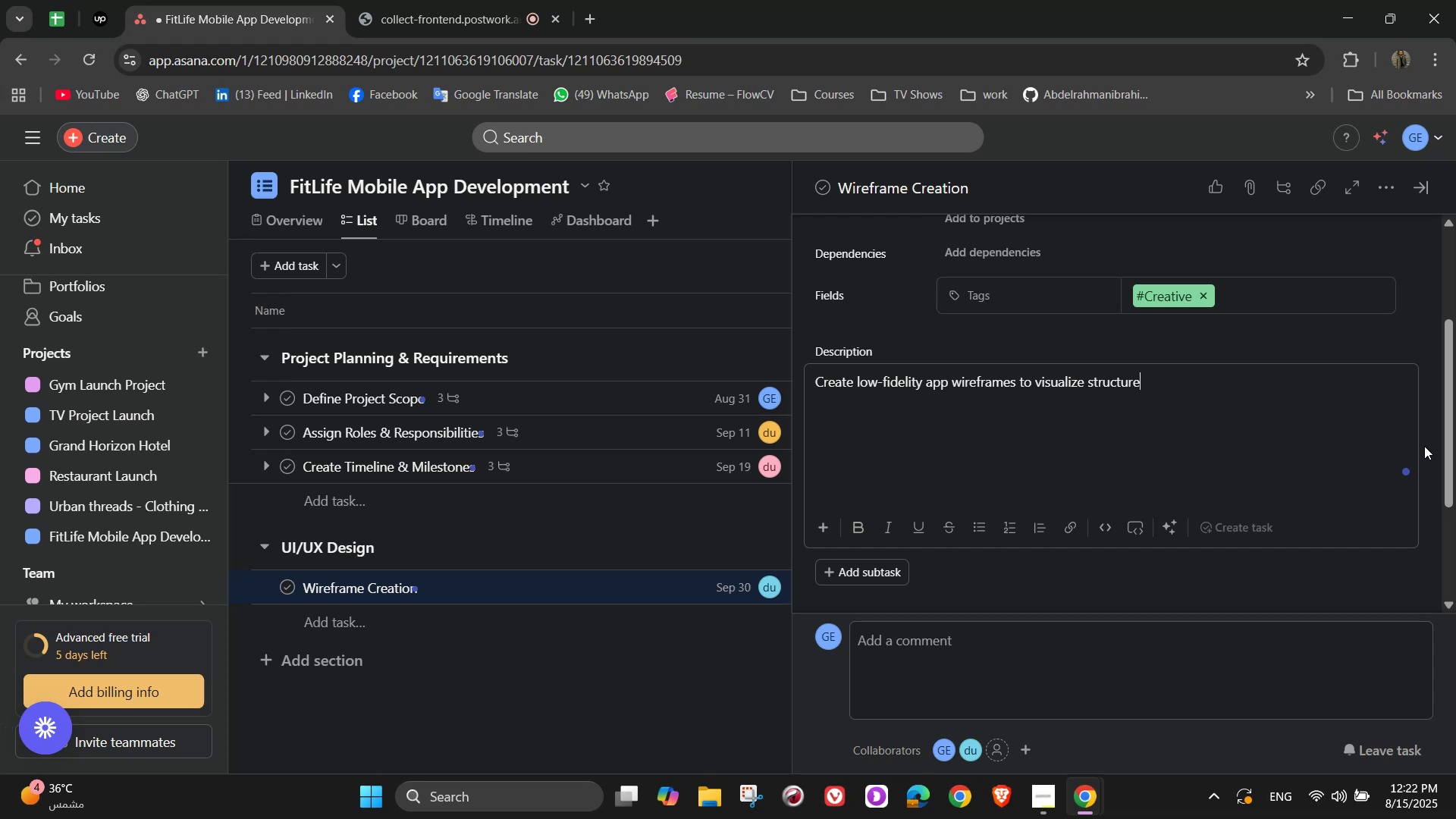 
key(Space)
 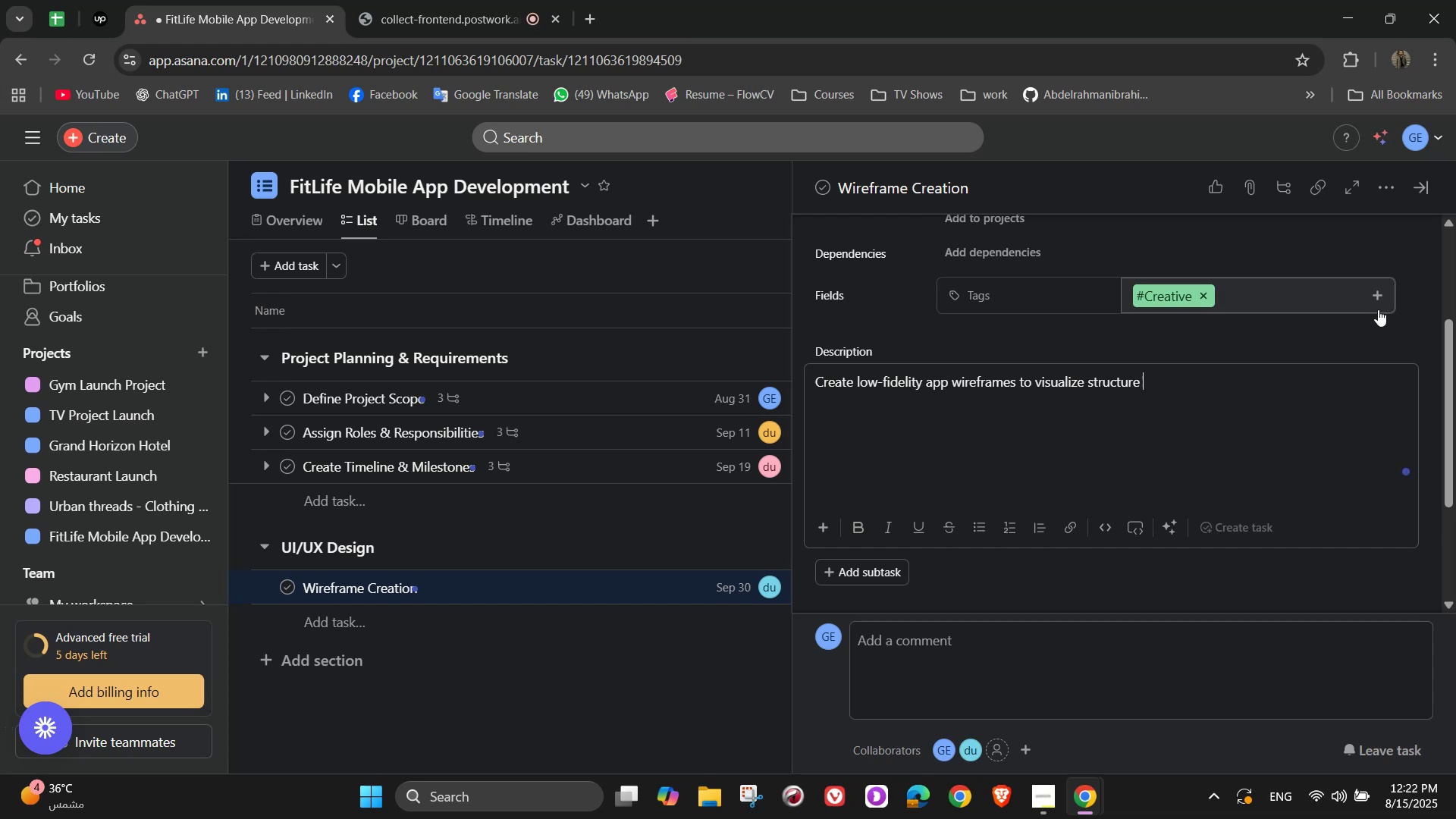 
scroll: coordinate [1250, 338], scroll_direction: down, amount: 2.0
 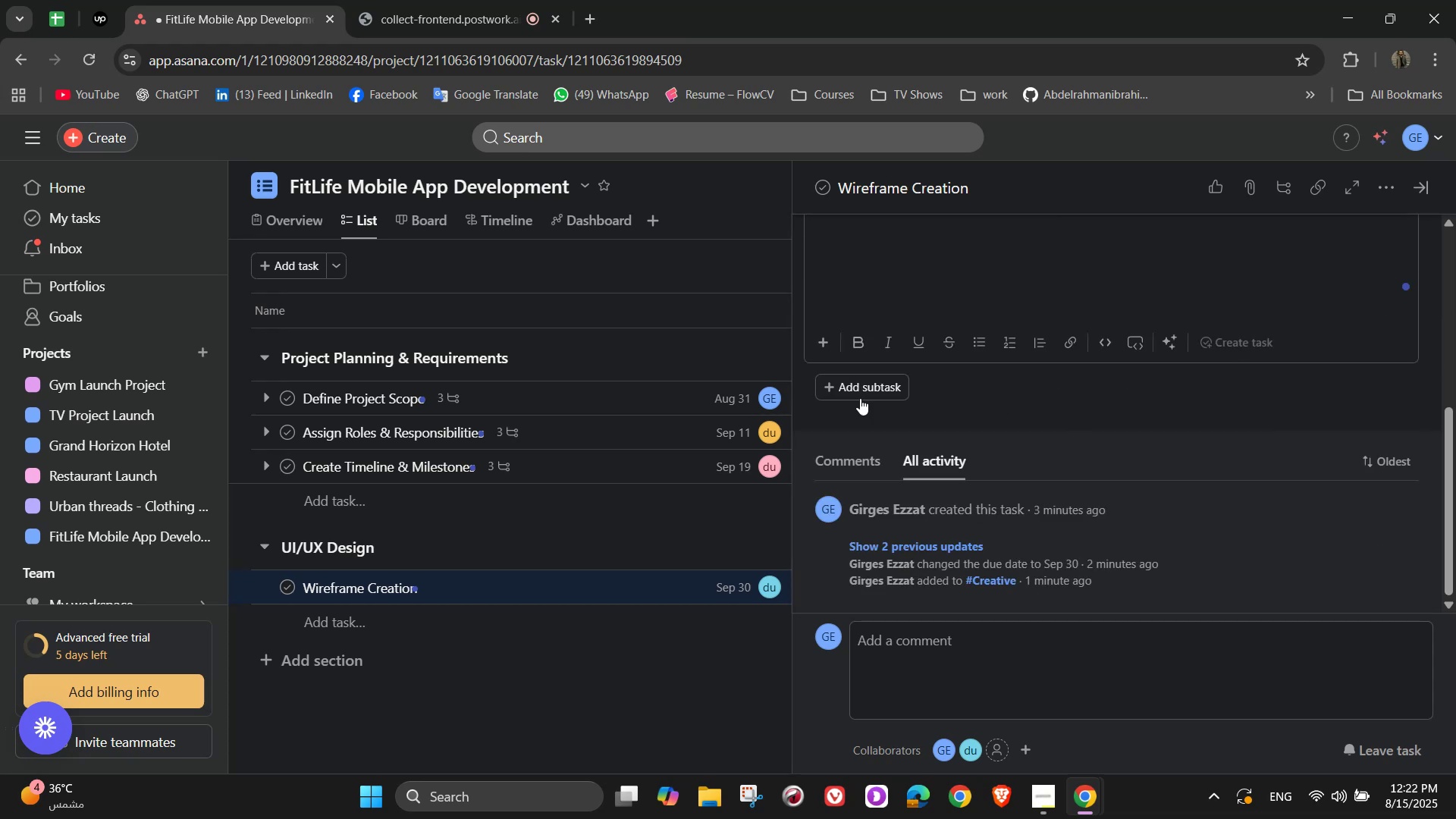 
left_click([855, 384])
 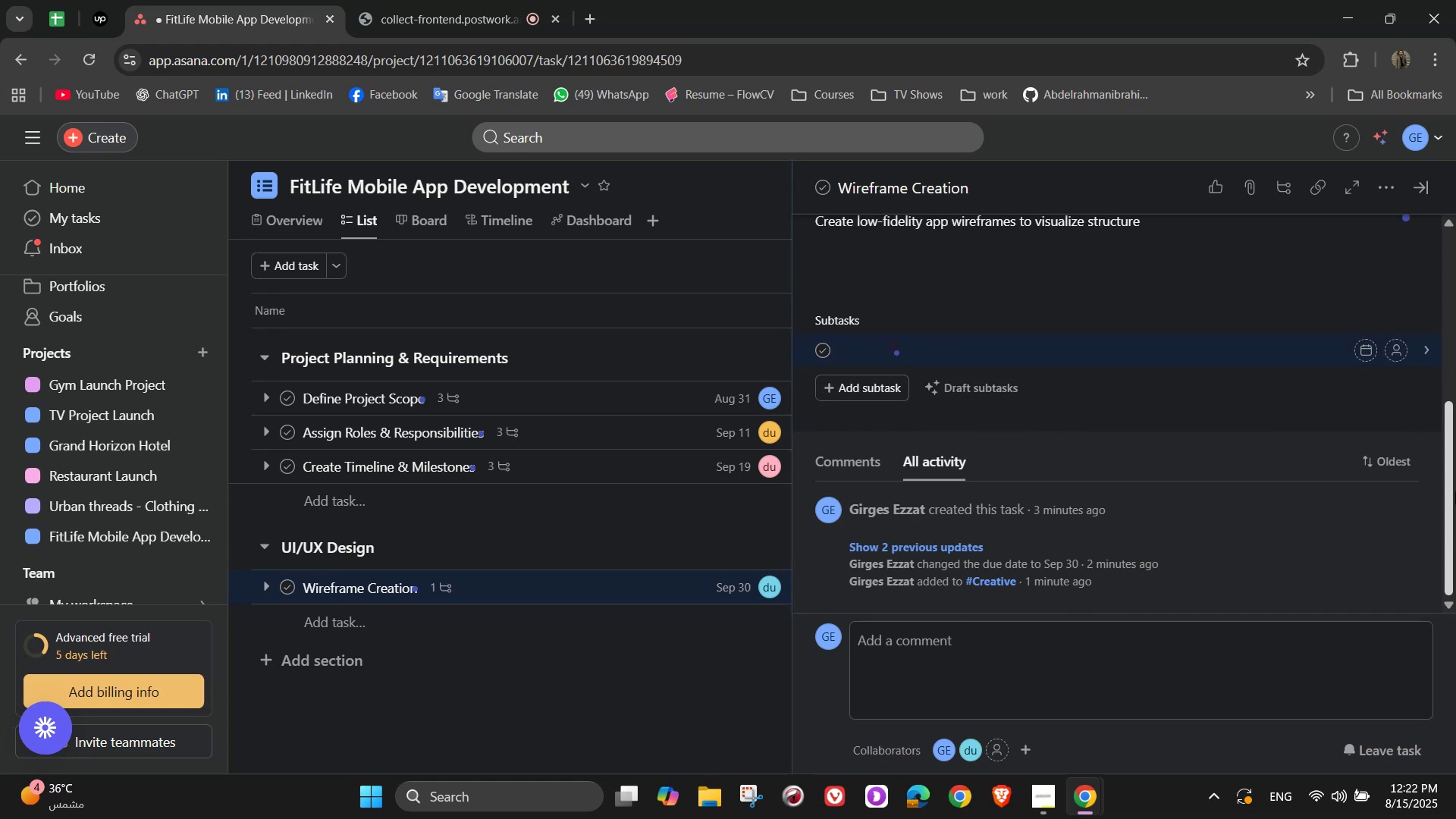 
wait(6.07)
 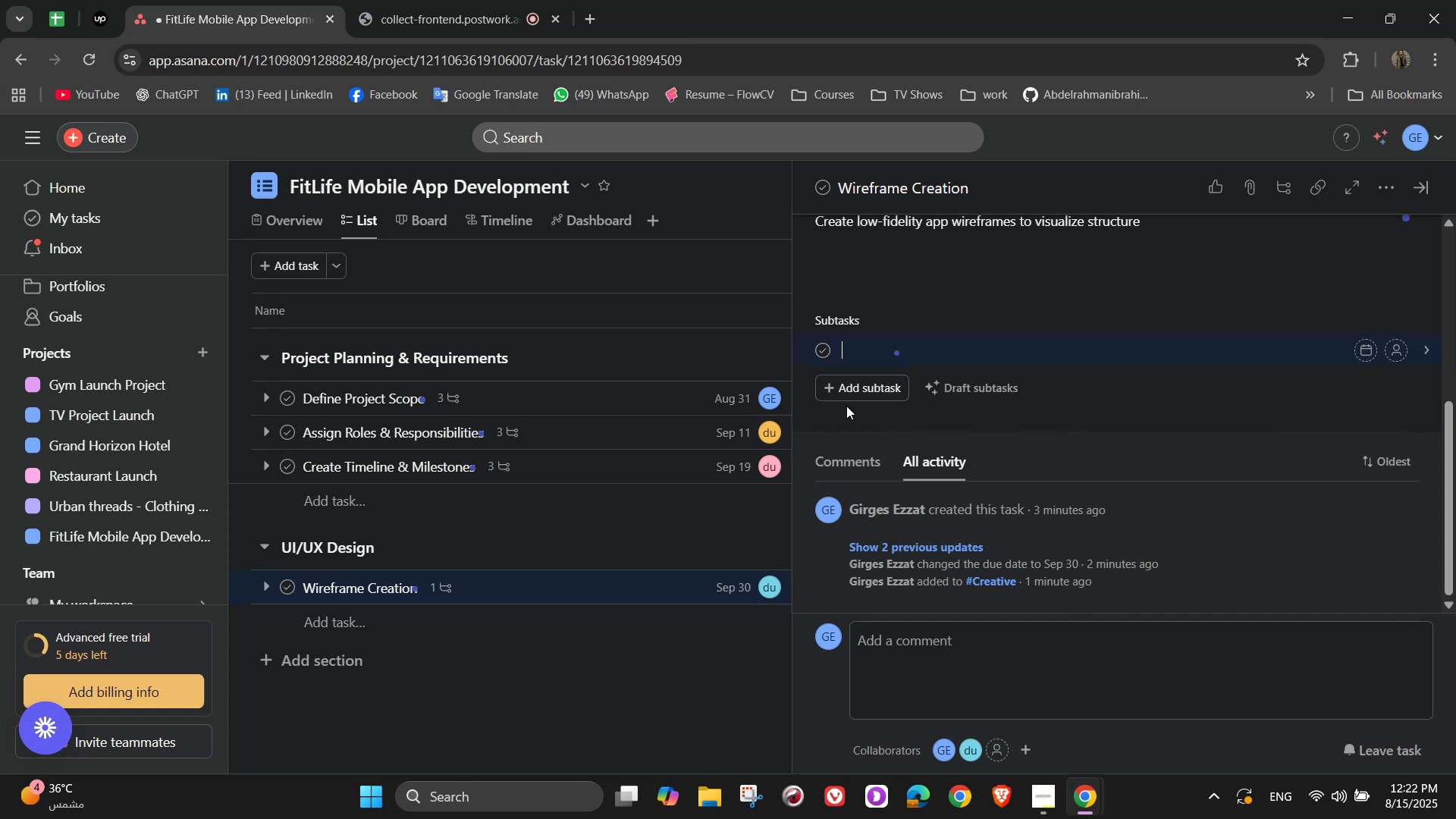 
type(Design onboarding flow)
 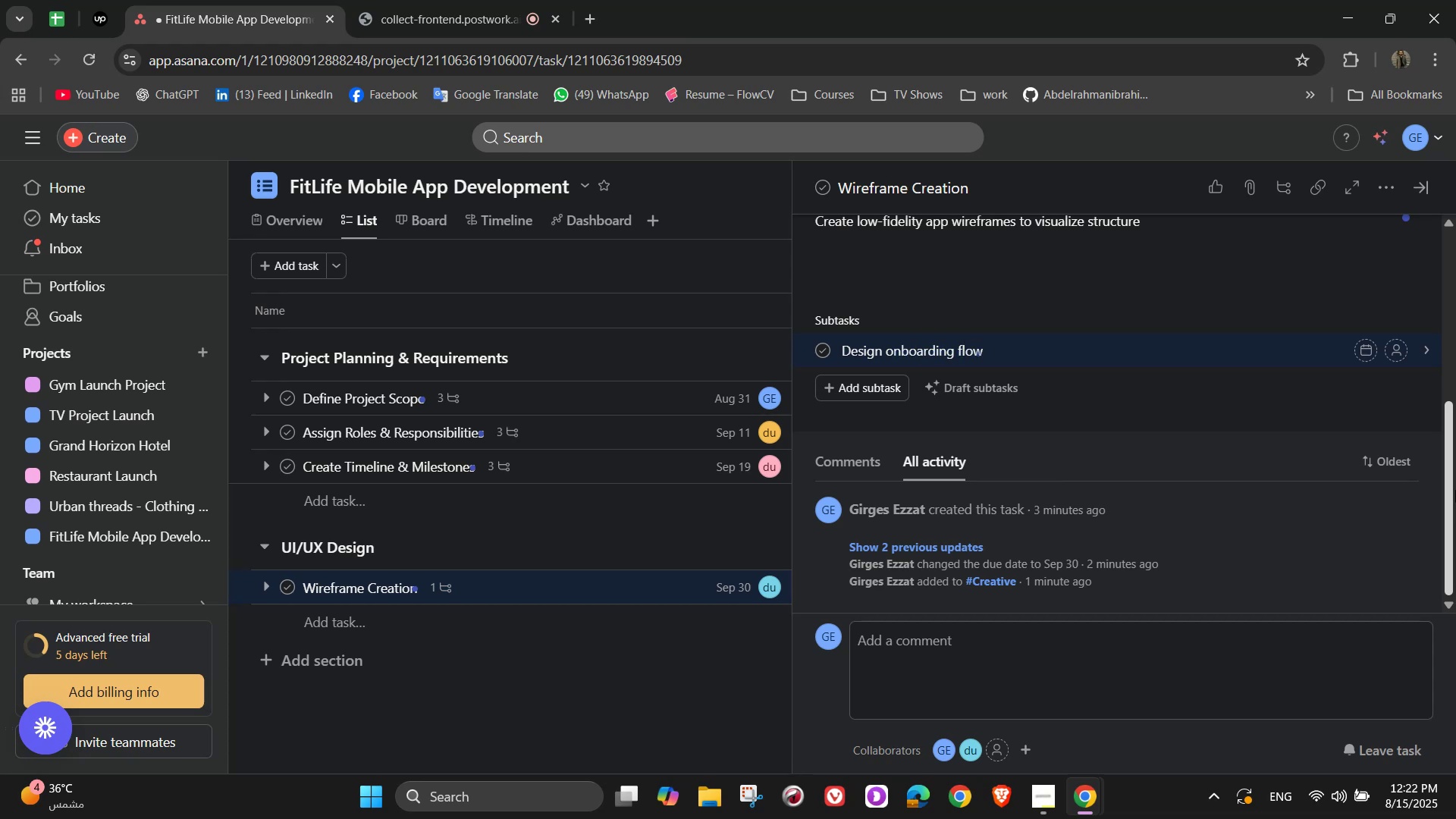 
key(Enter)
 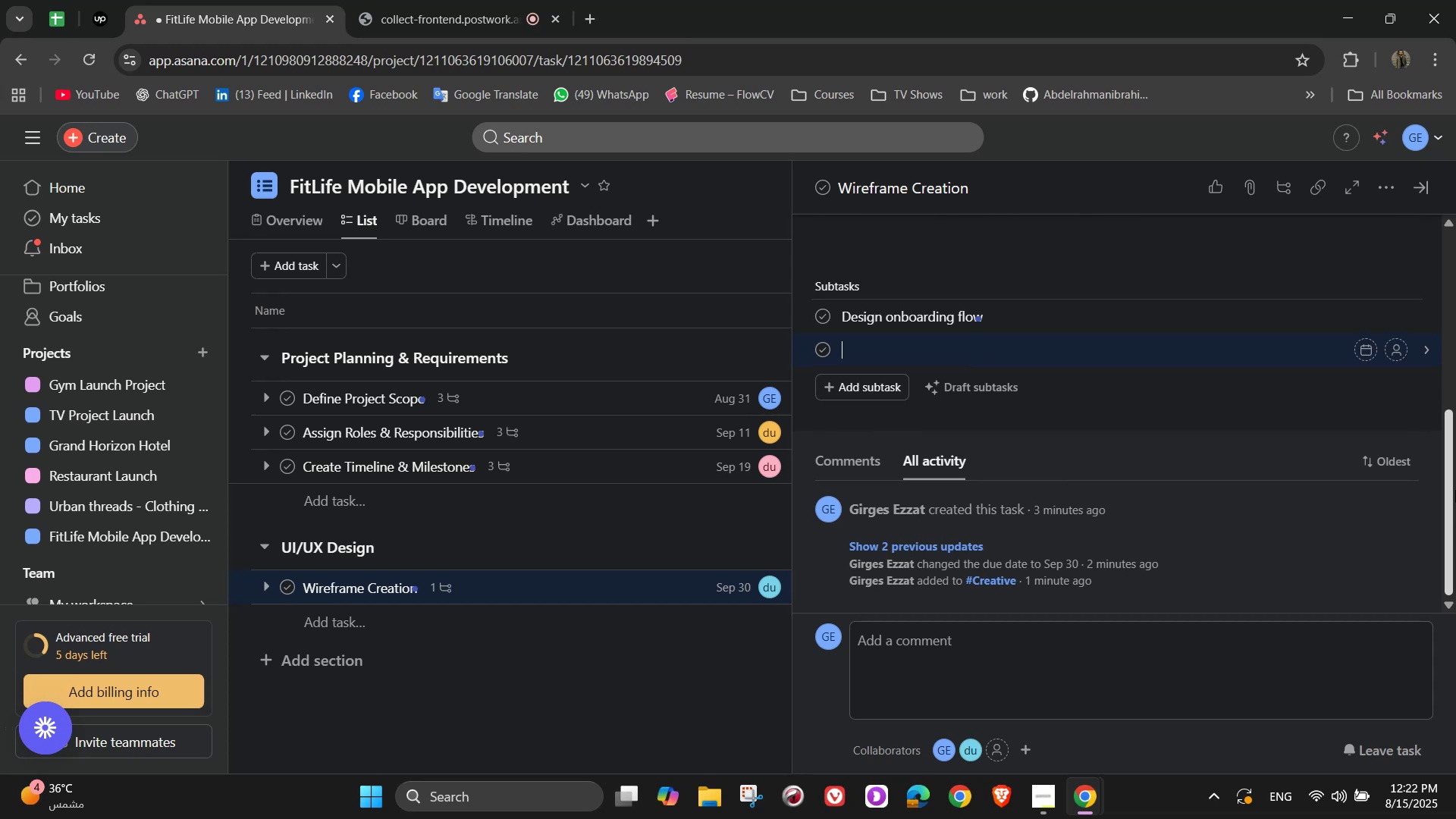 
type(N)
key(Backspace)
type(Map user dashboard)
 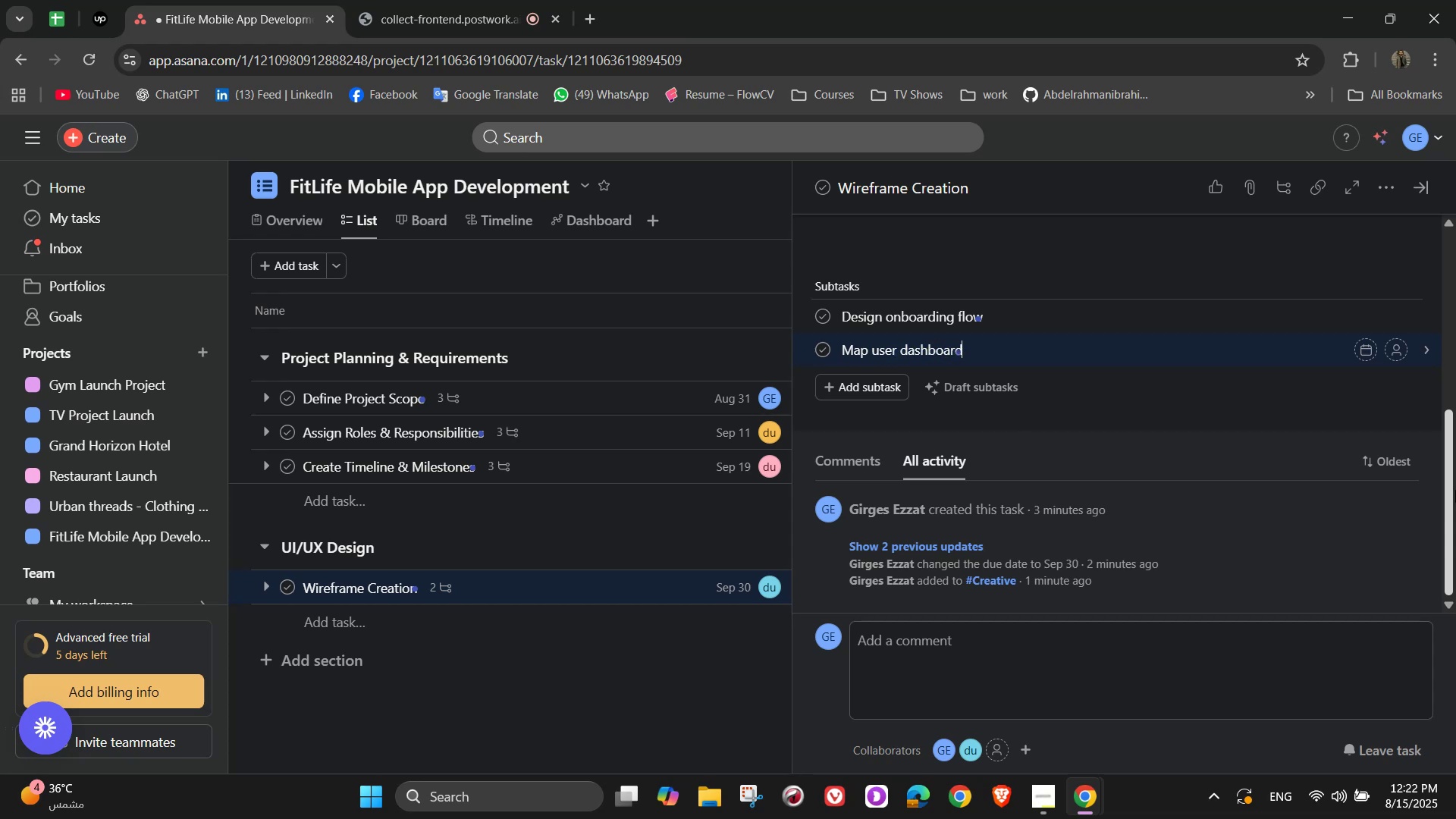 
key(Enter)
 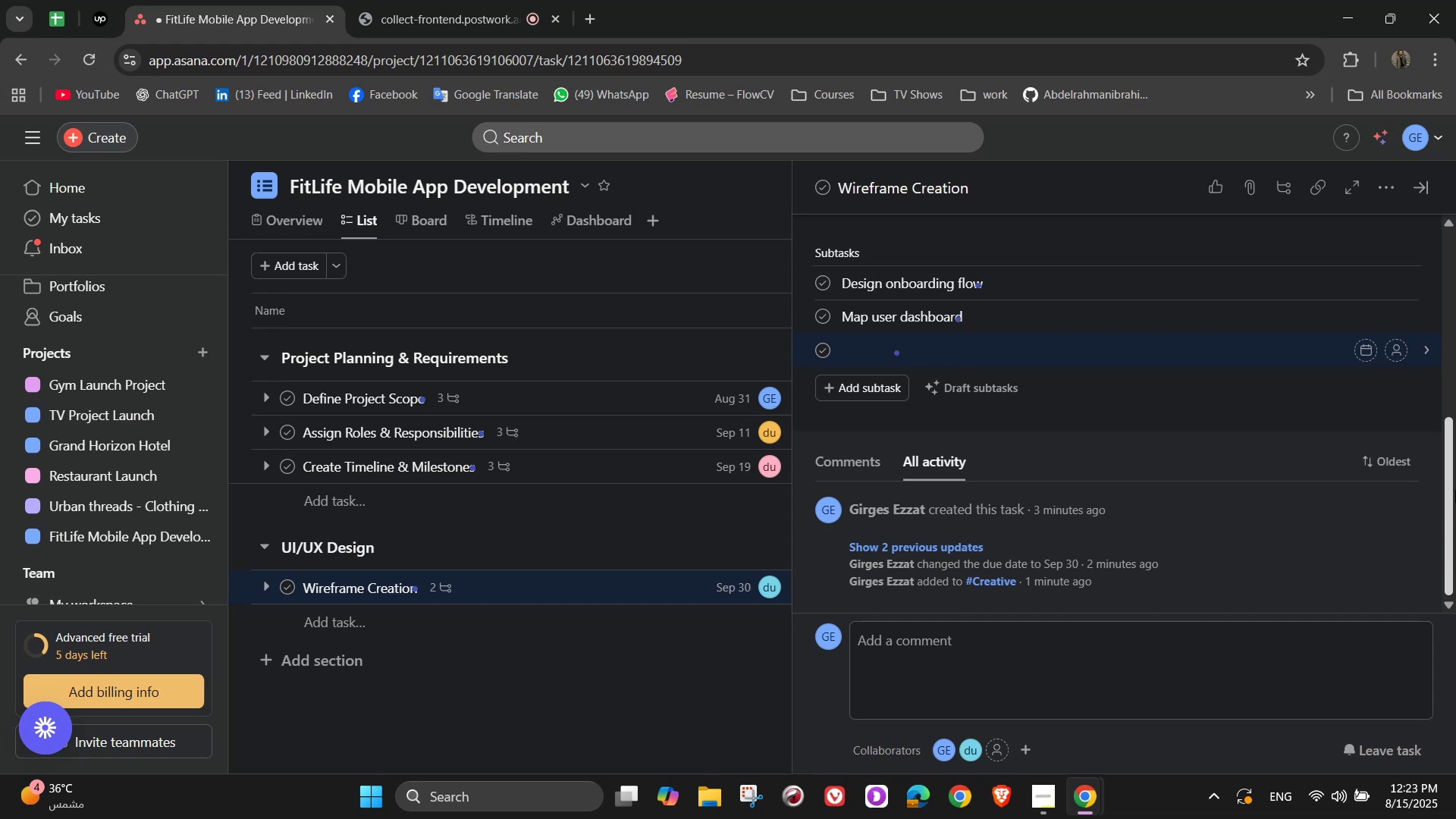 
type(Plan feature navif)
key(Backspace)
type(gation)
 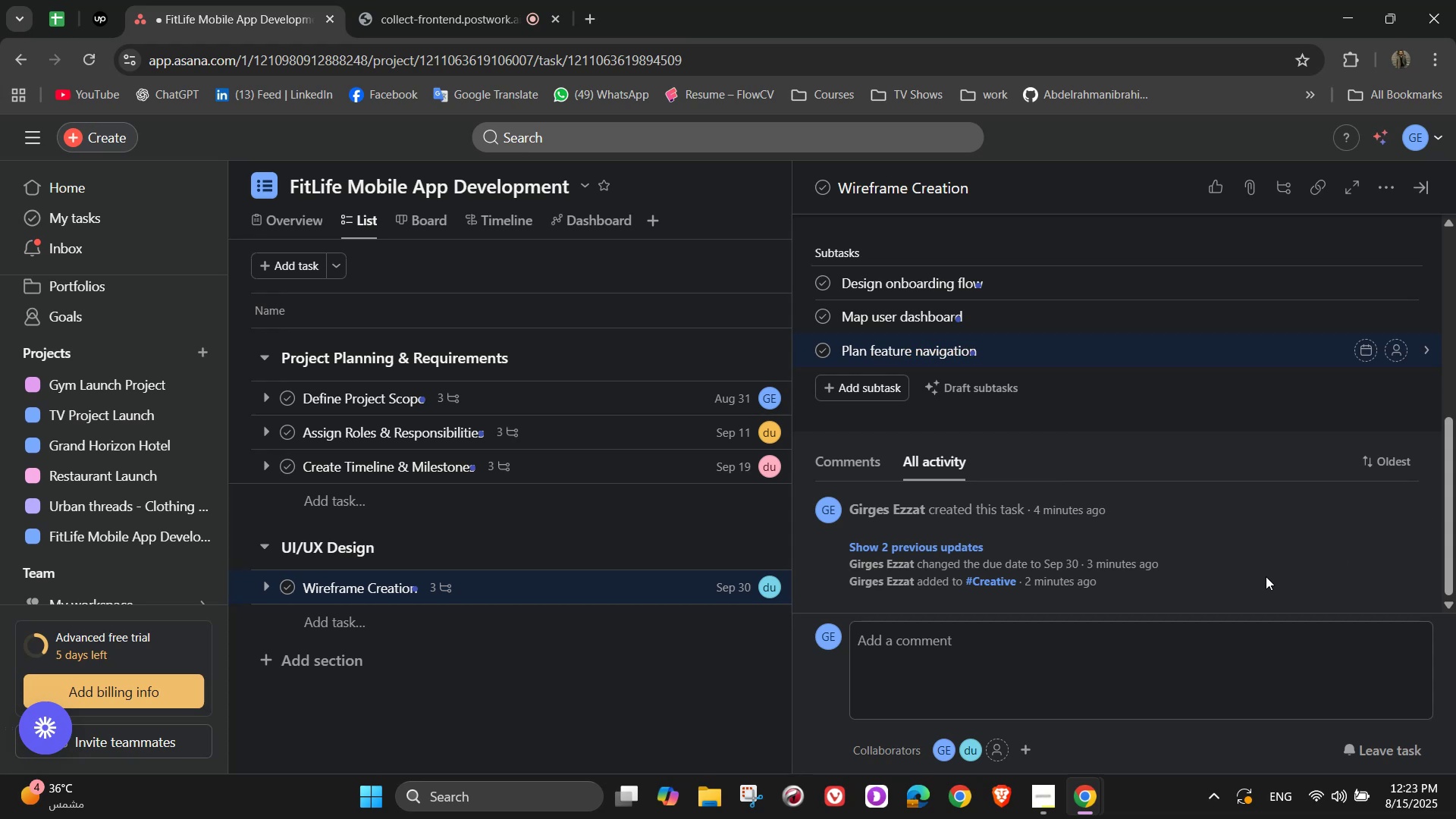 
wait(5.52)
 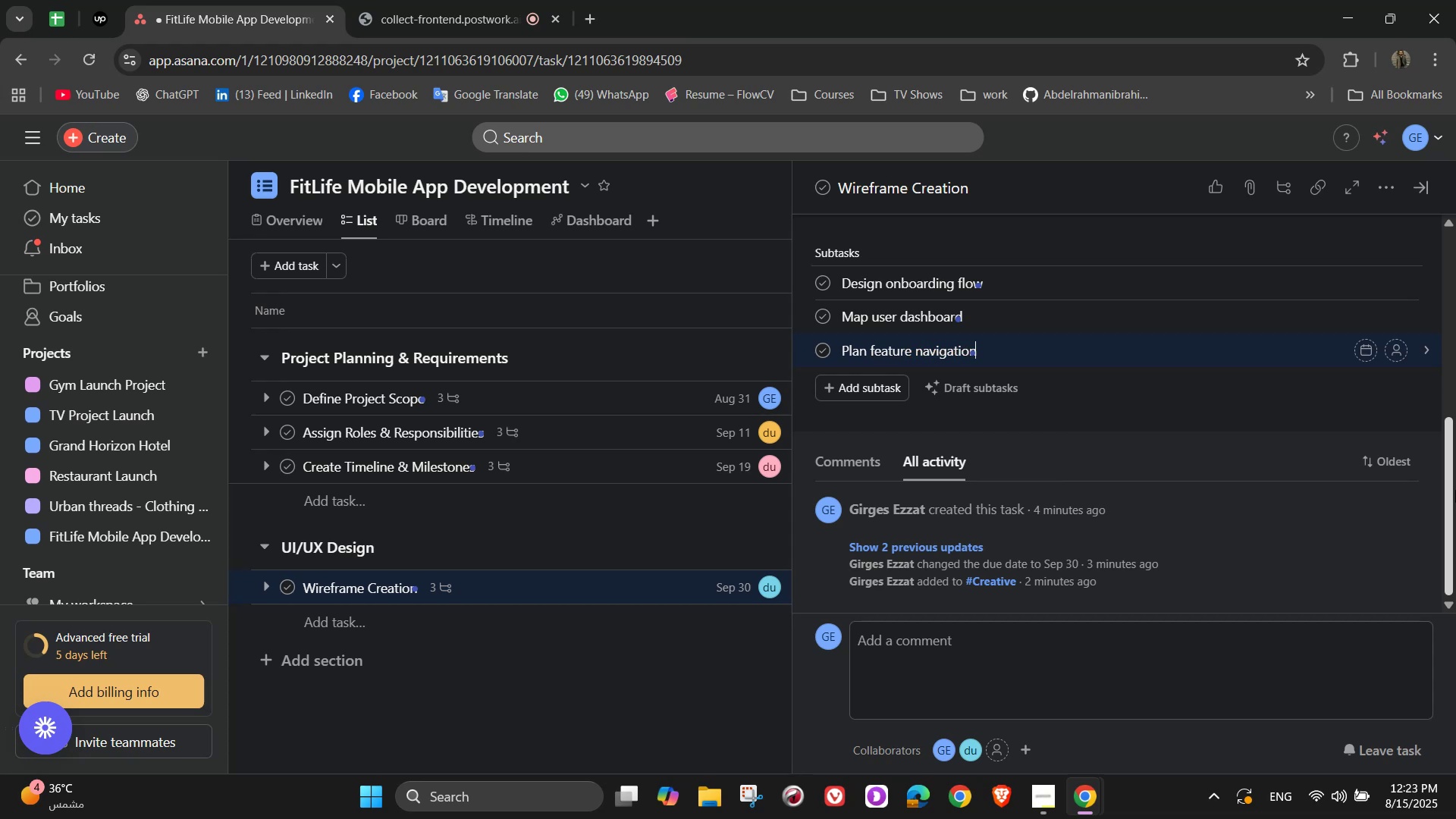 
left_click([1400, 282])
 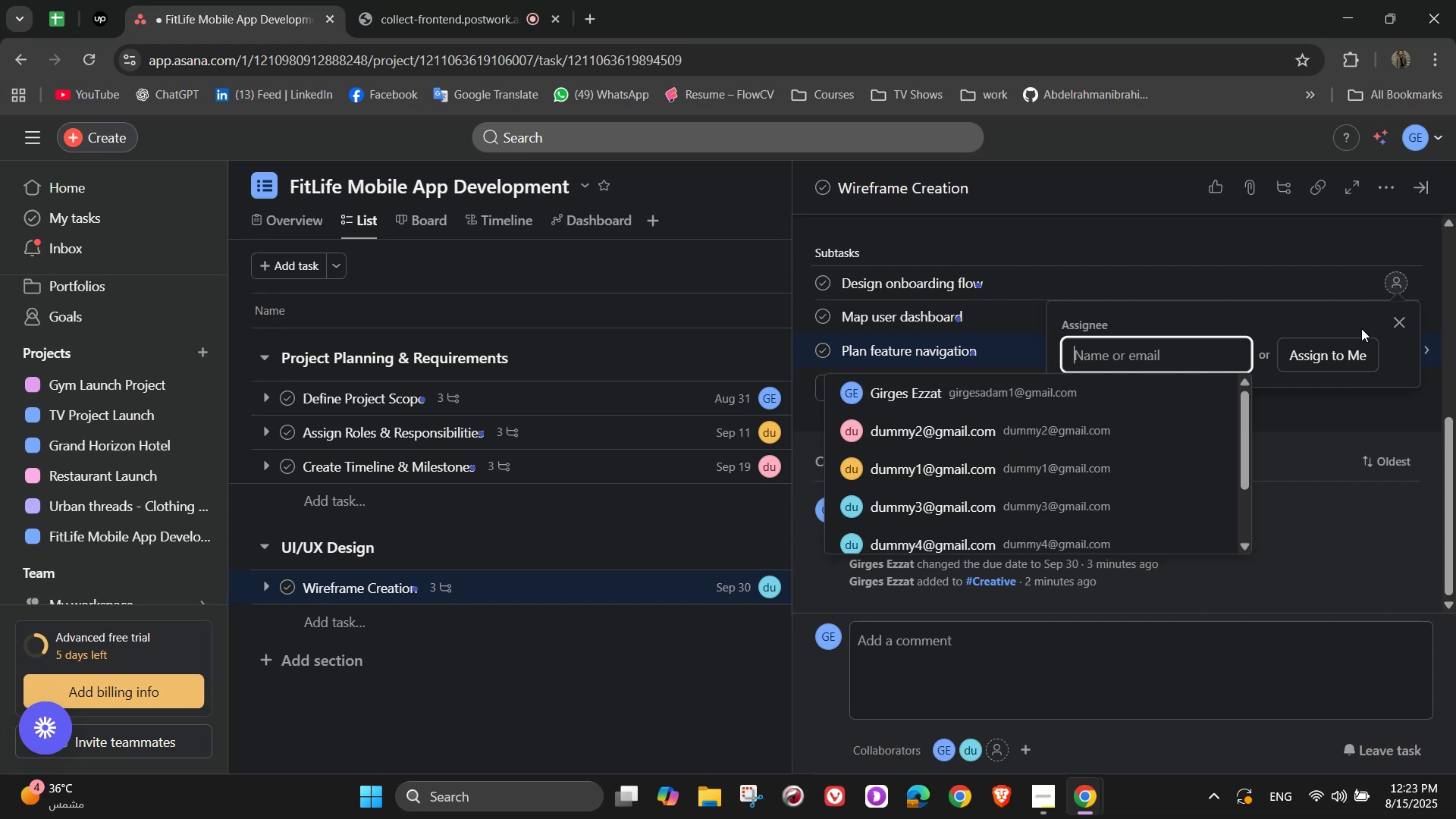 
wait(9.32)
 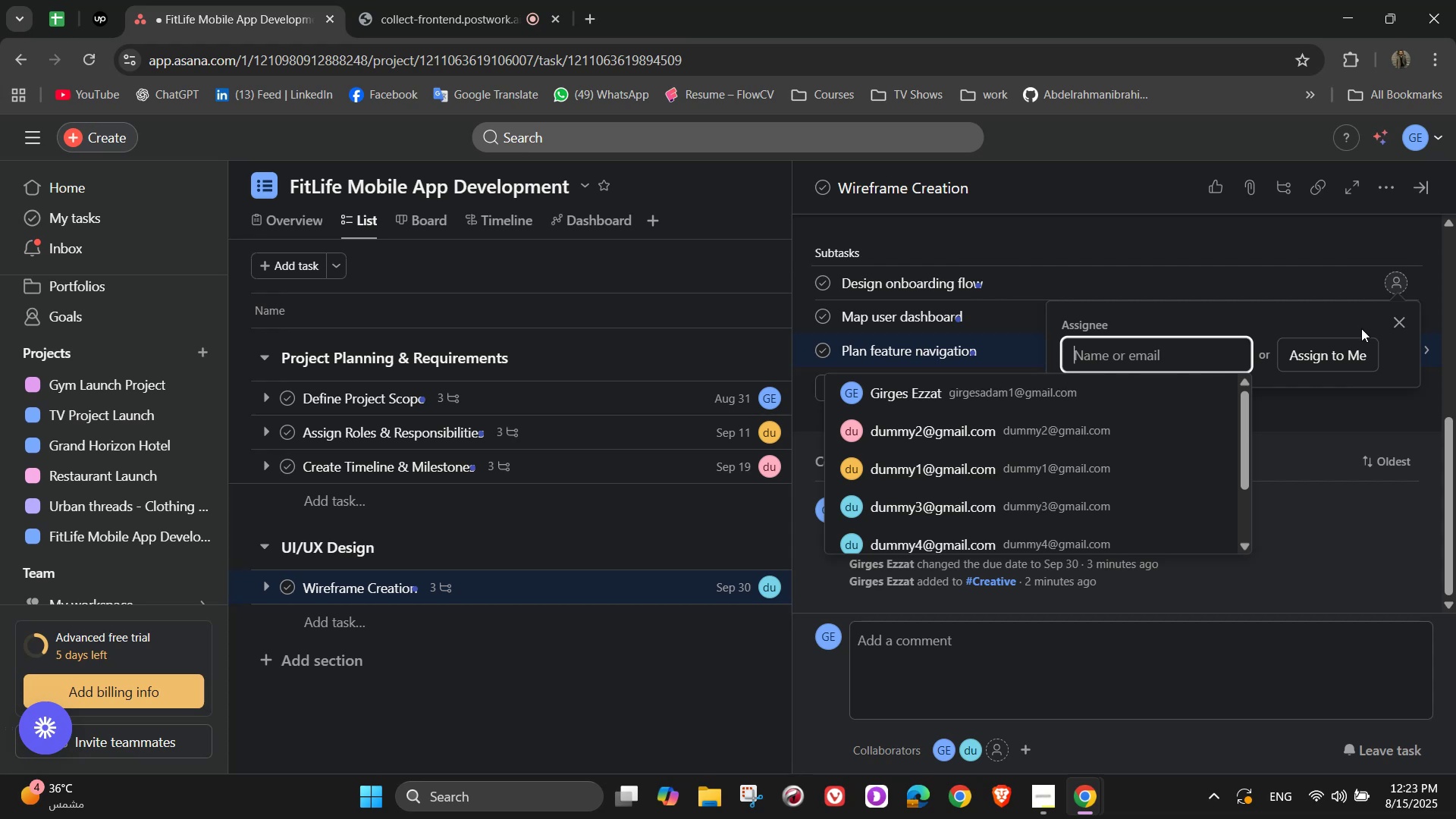 
left_click([1089, 462])
 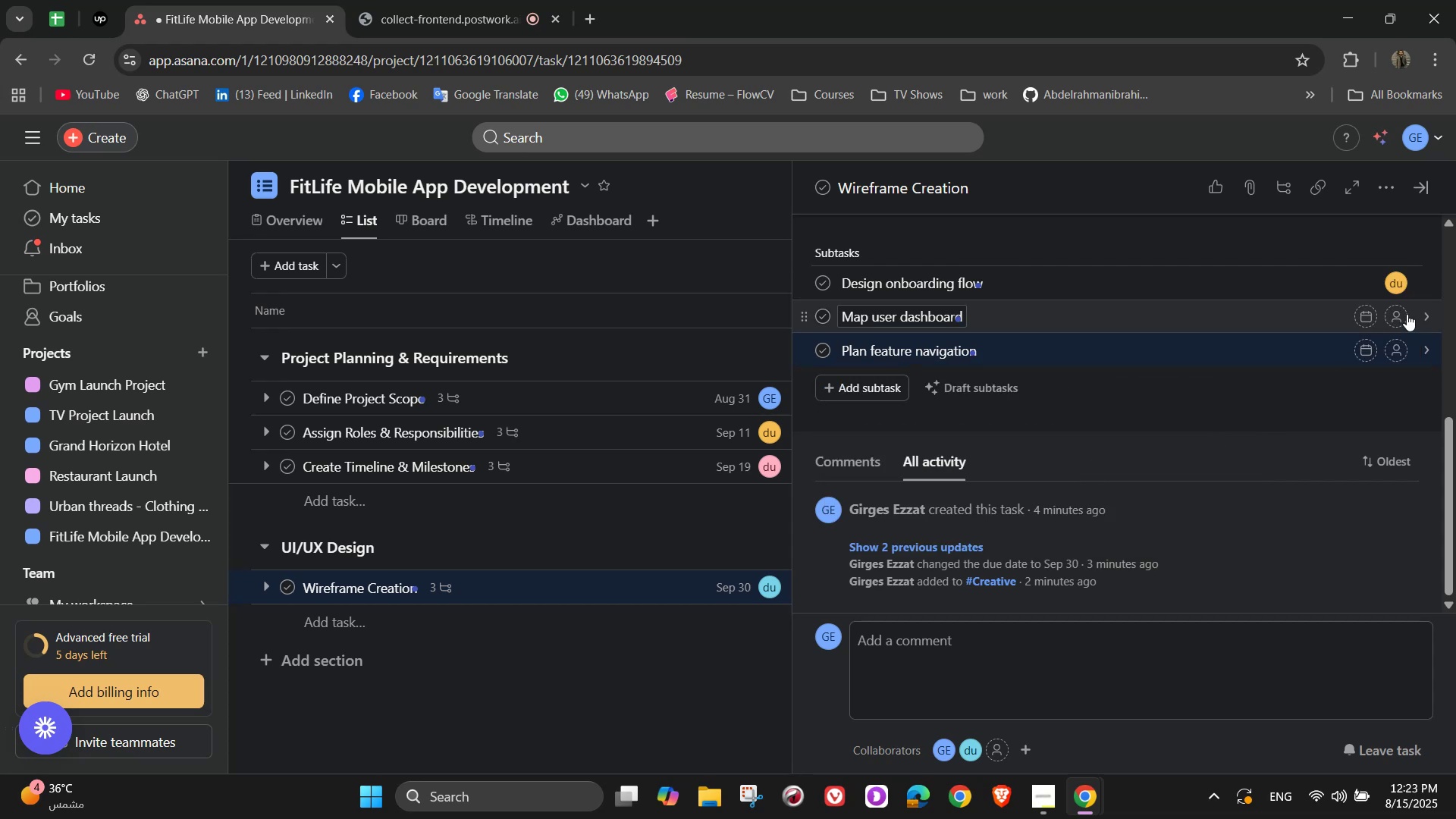 
left_click([1392, 314])
 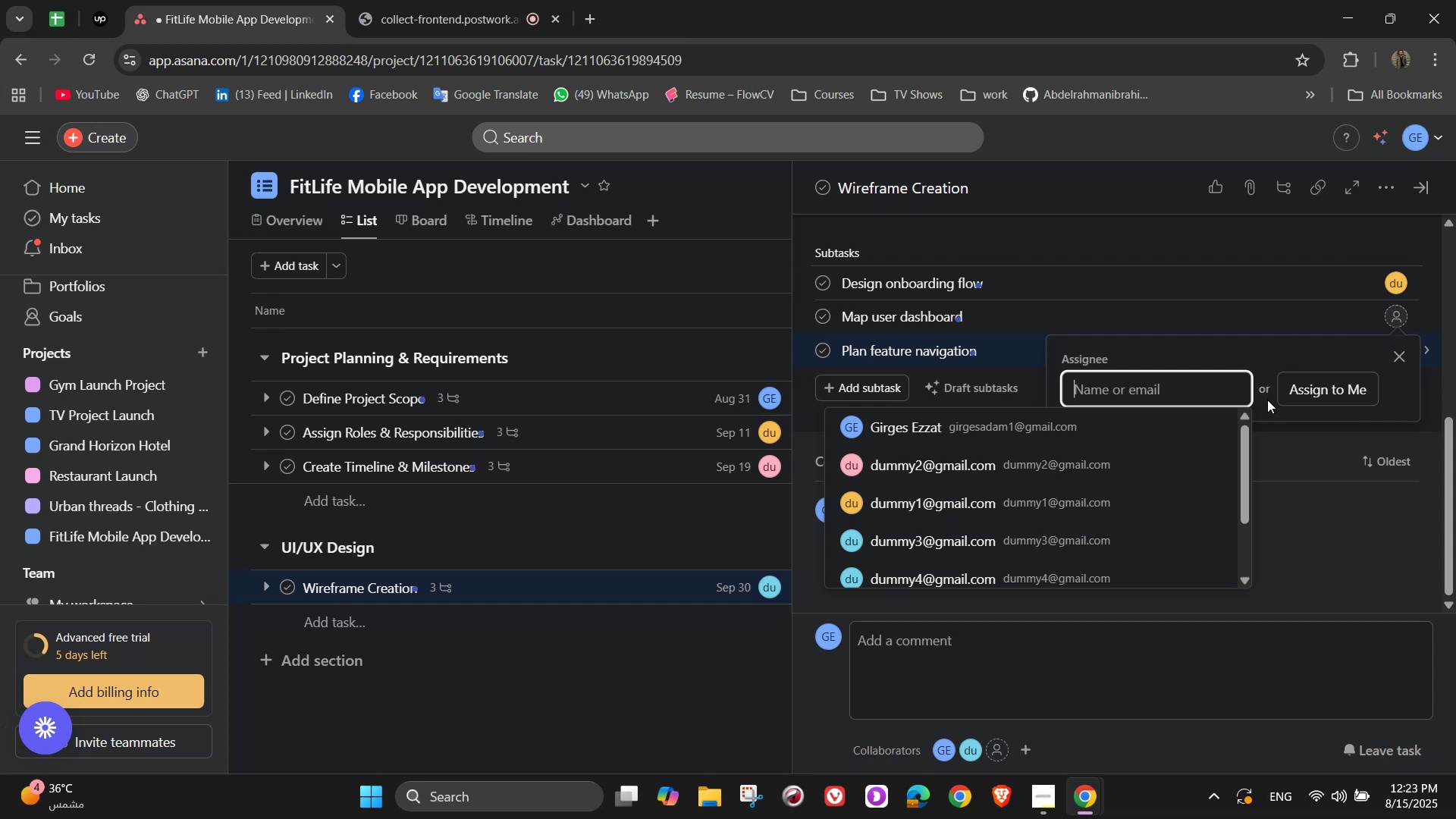 
wait(8.5)
 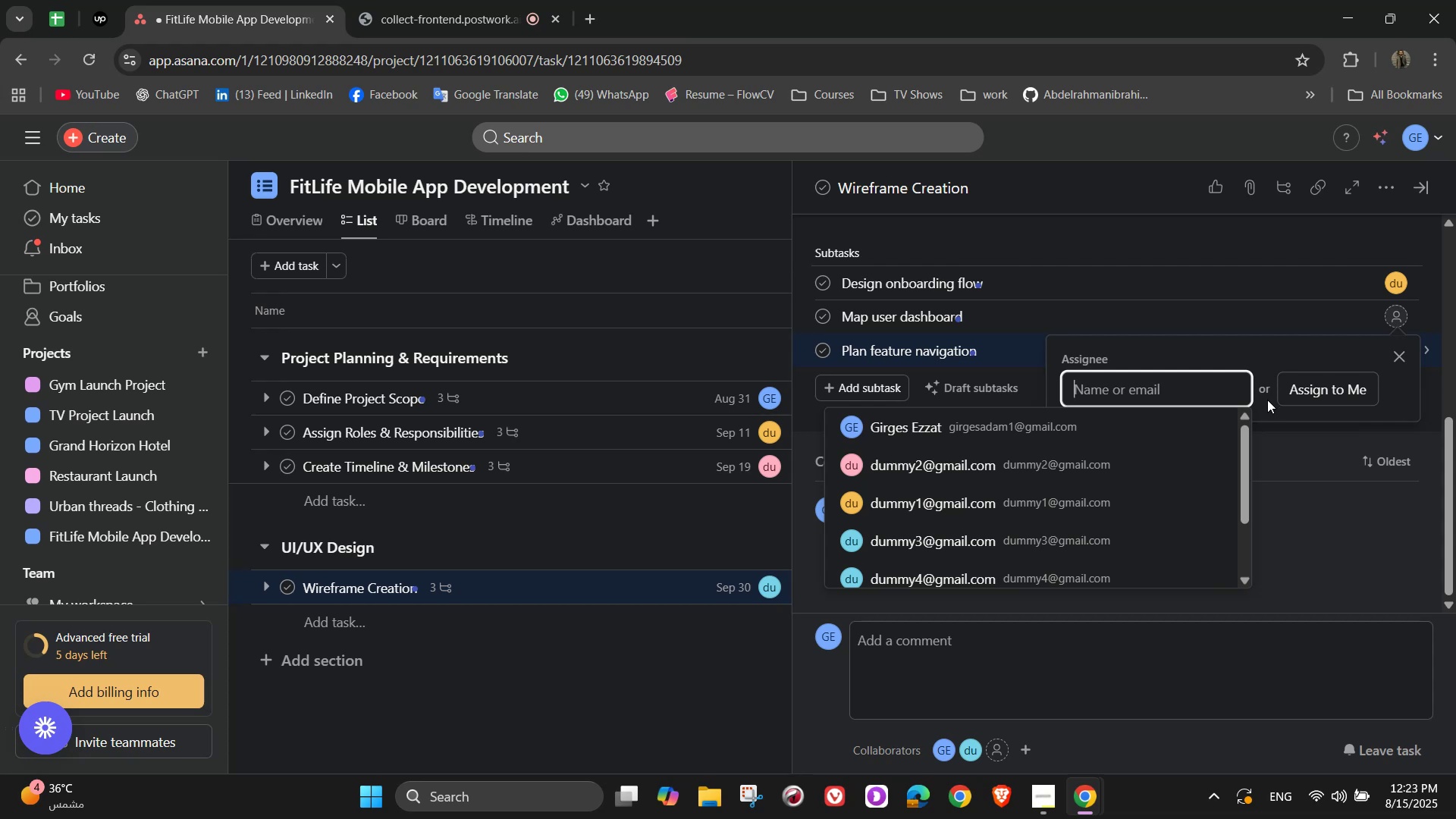 
left_click([999, 516])
 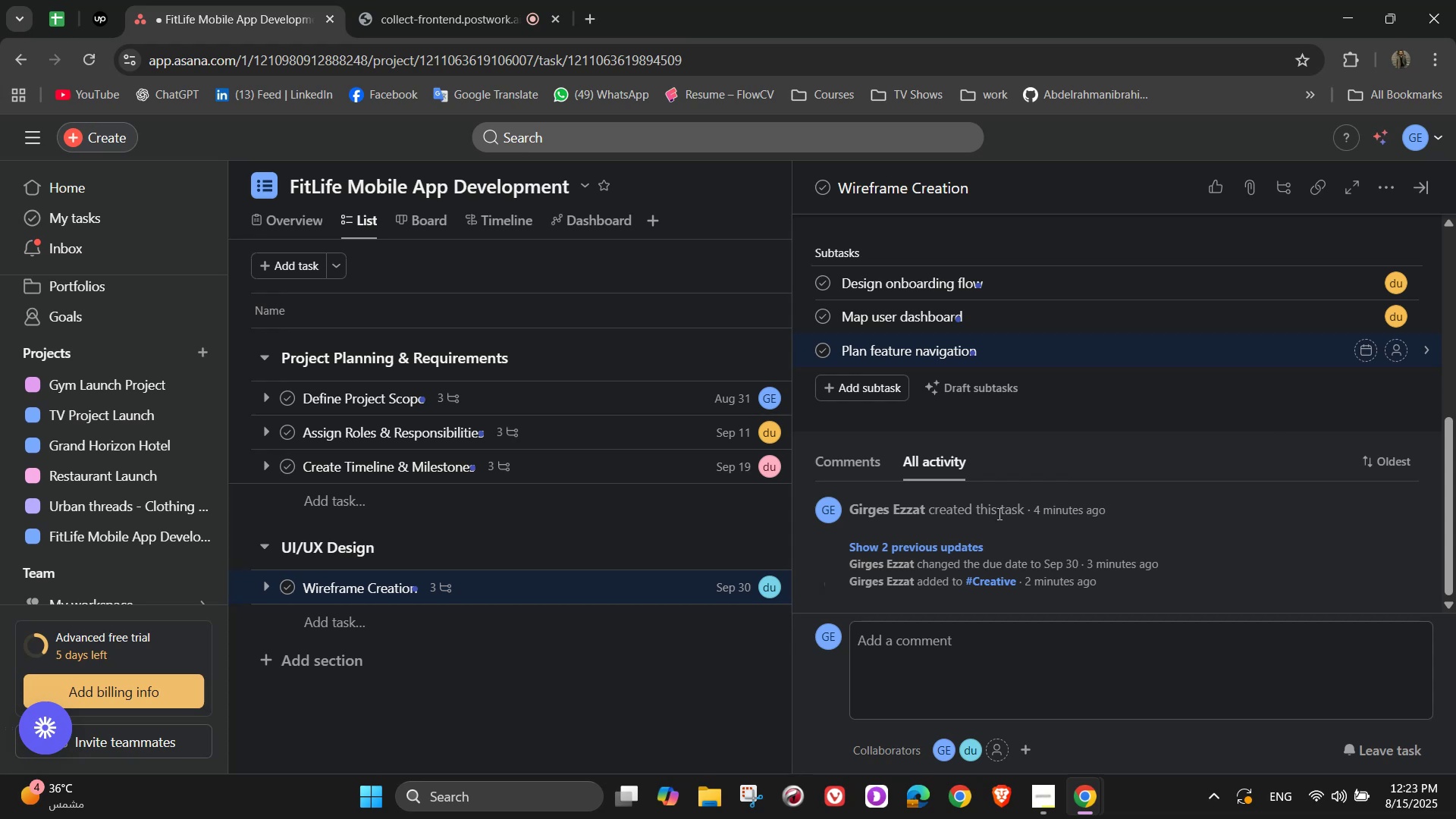 
wait(5.19)
 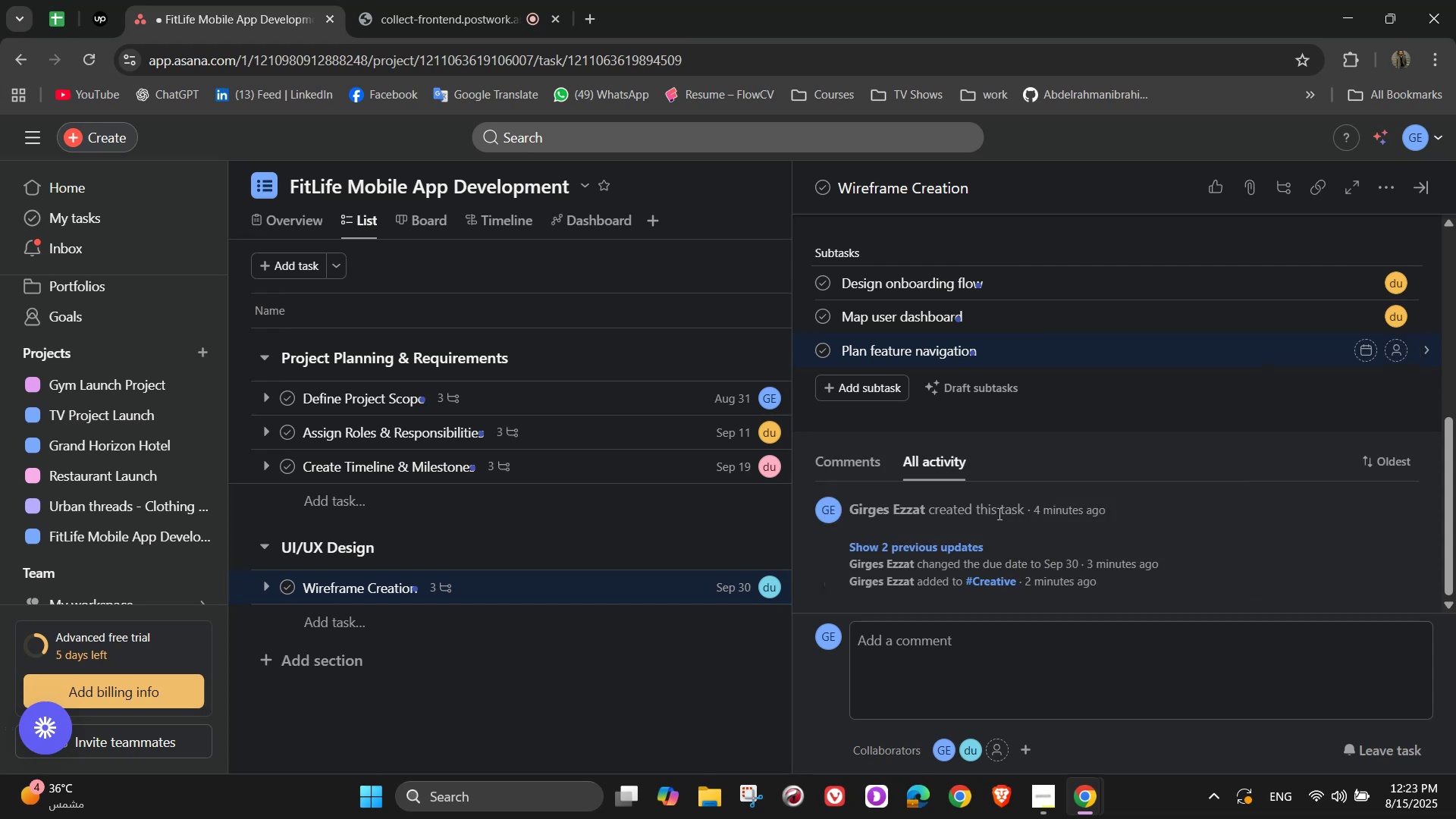 
left_click([1401, 358])
 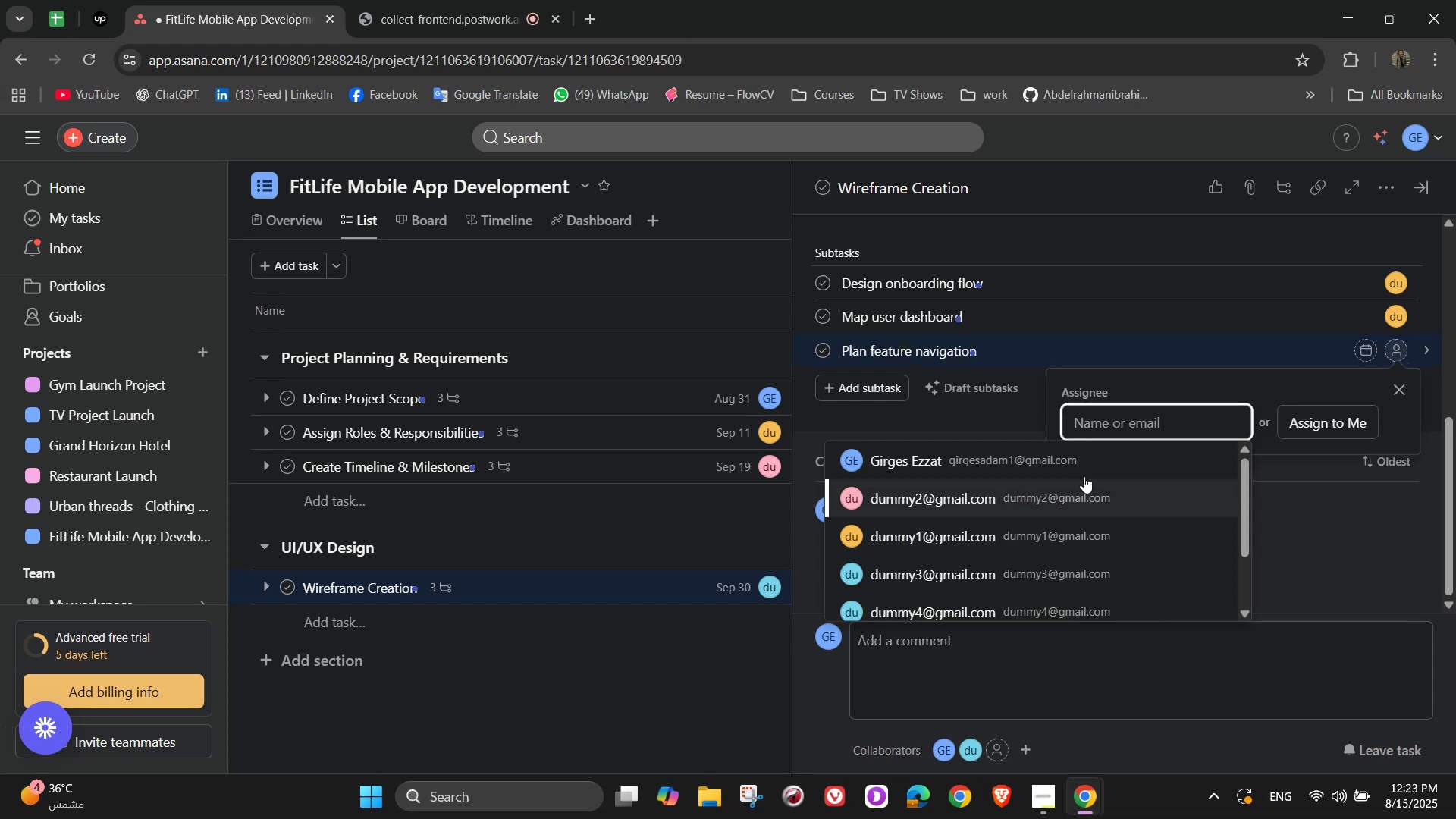 
left_click([1081, 474])
 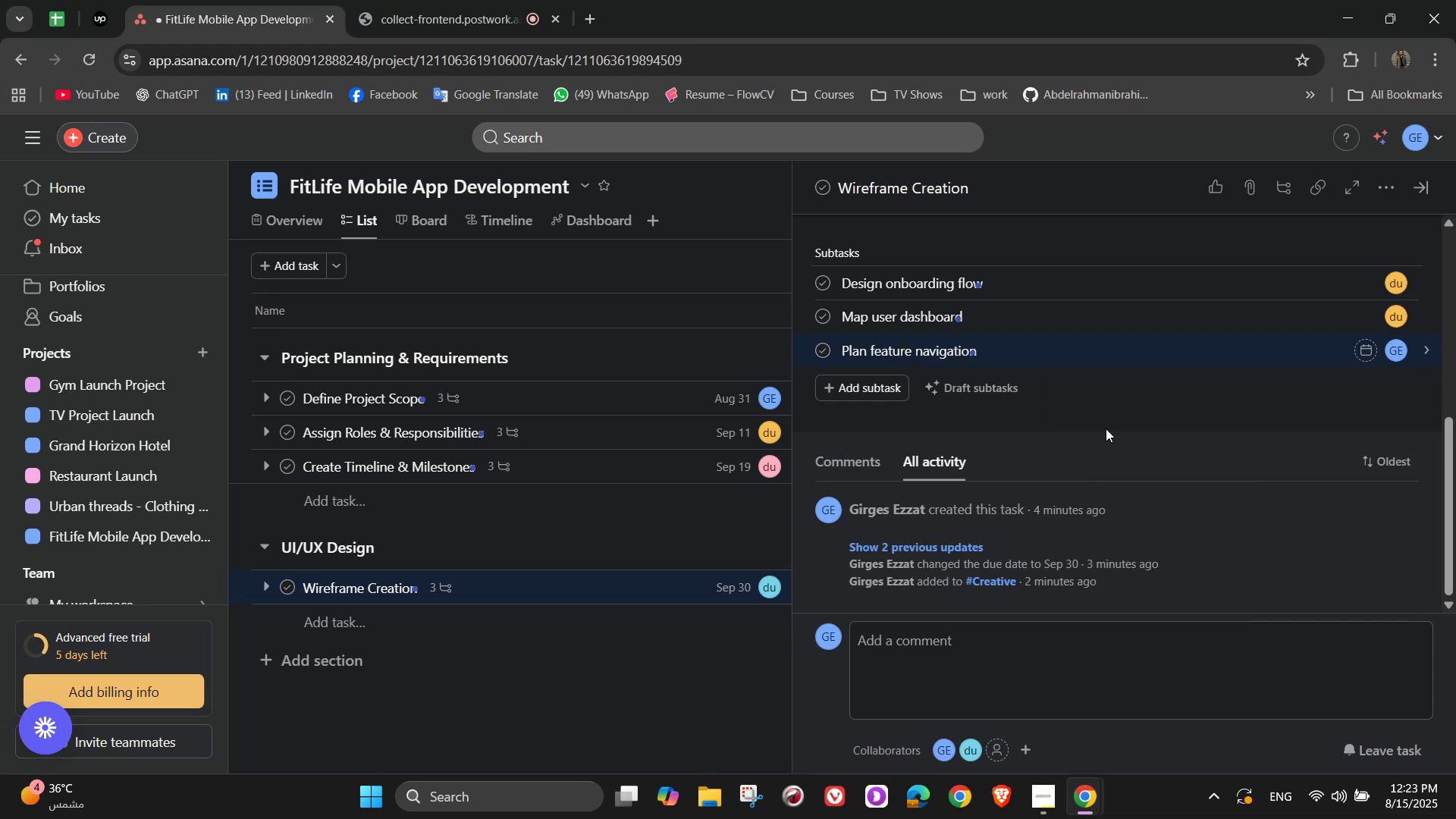 
scroll: coordinate [1149, 399], scroll_direction: up, amount: 4.0
 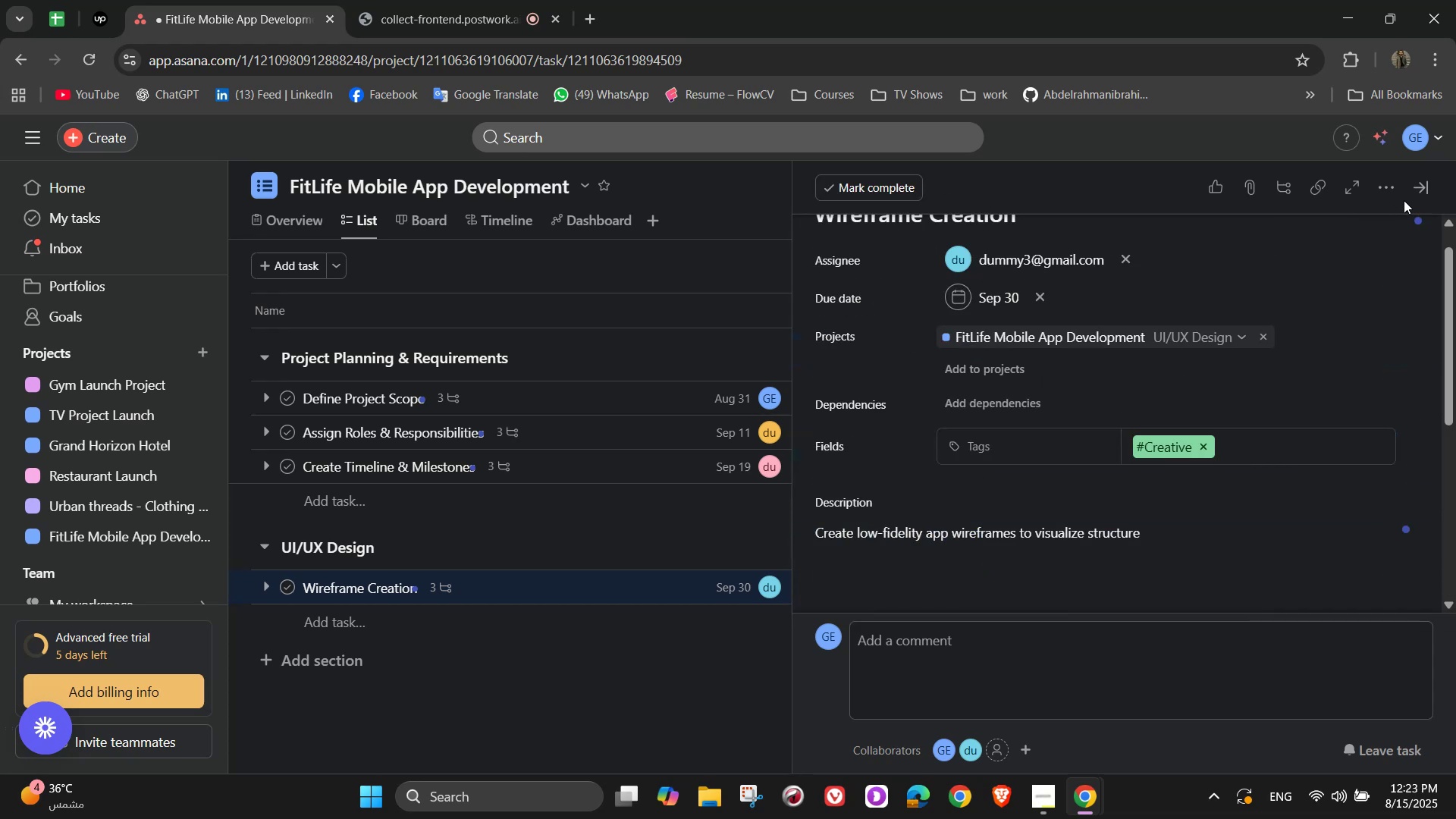 
left_click([1431, 187])
 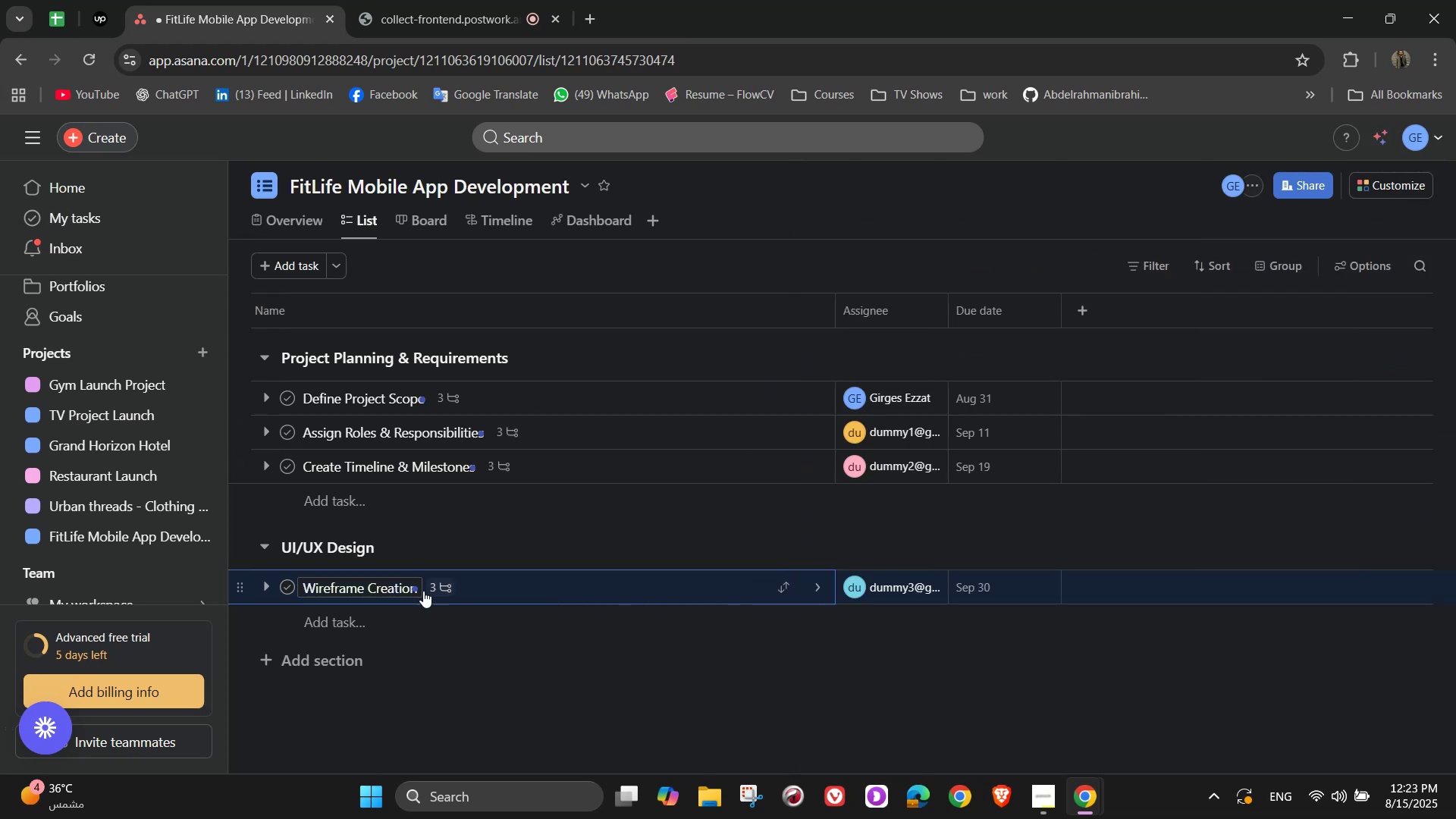 
left_click([411, 613])
 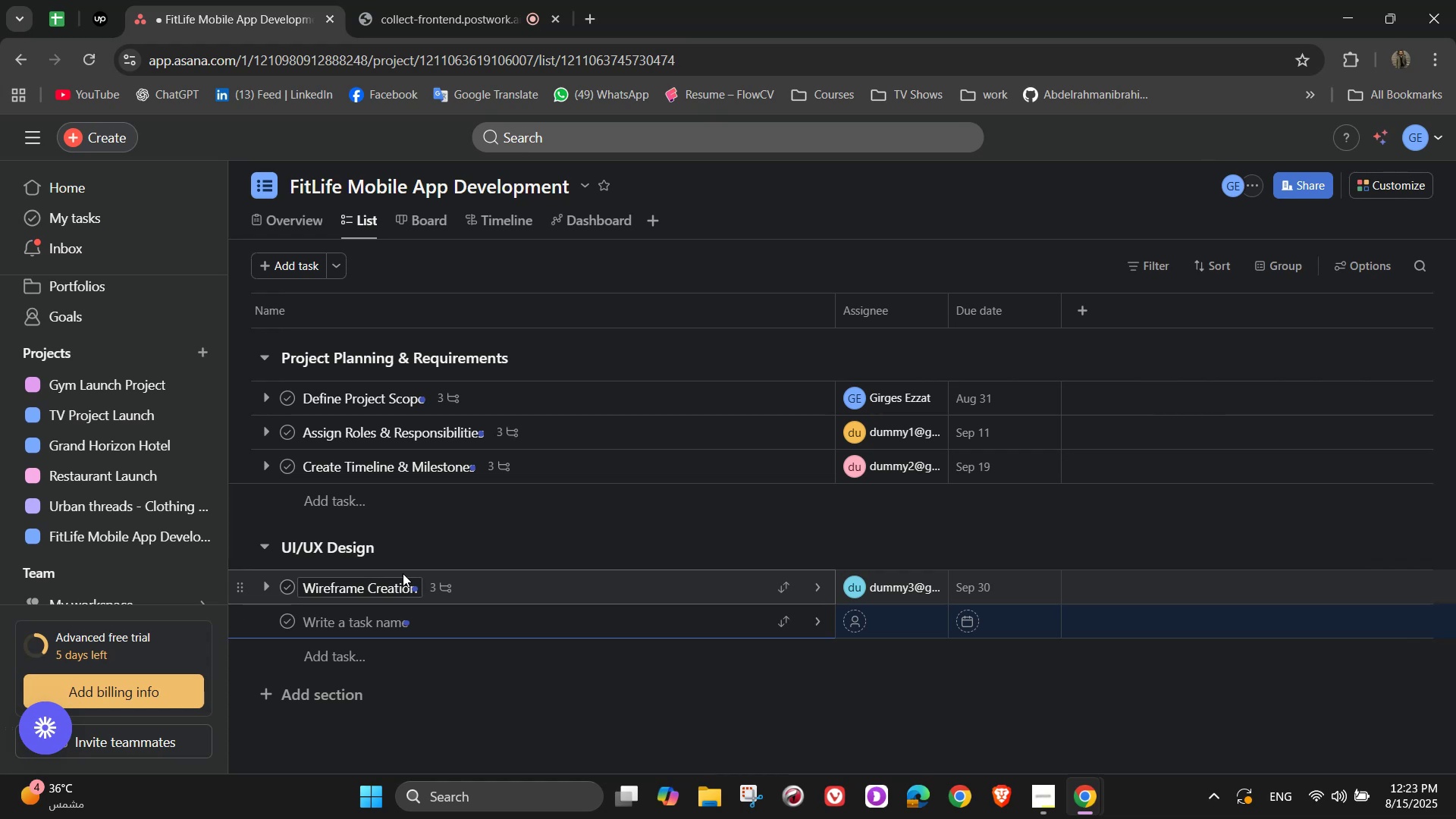 
wait(18.35)
 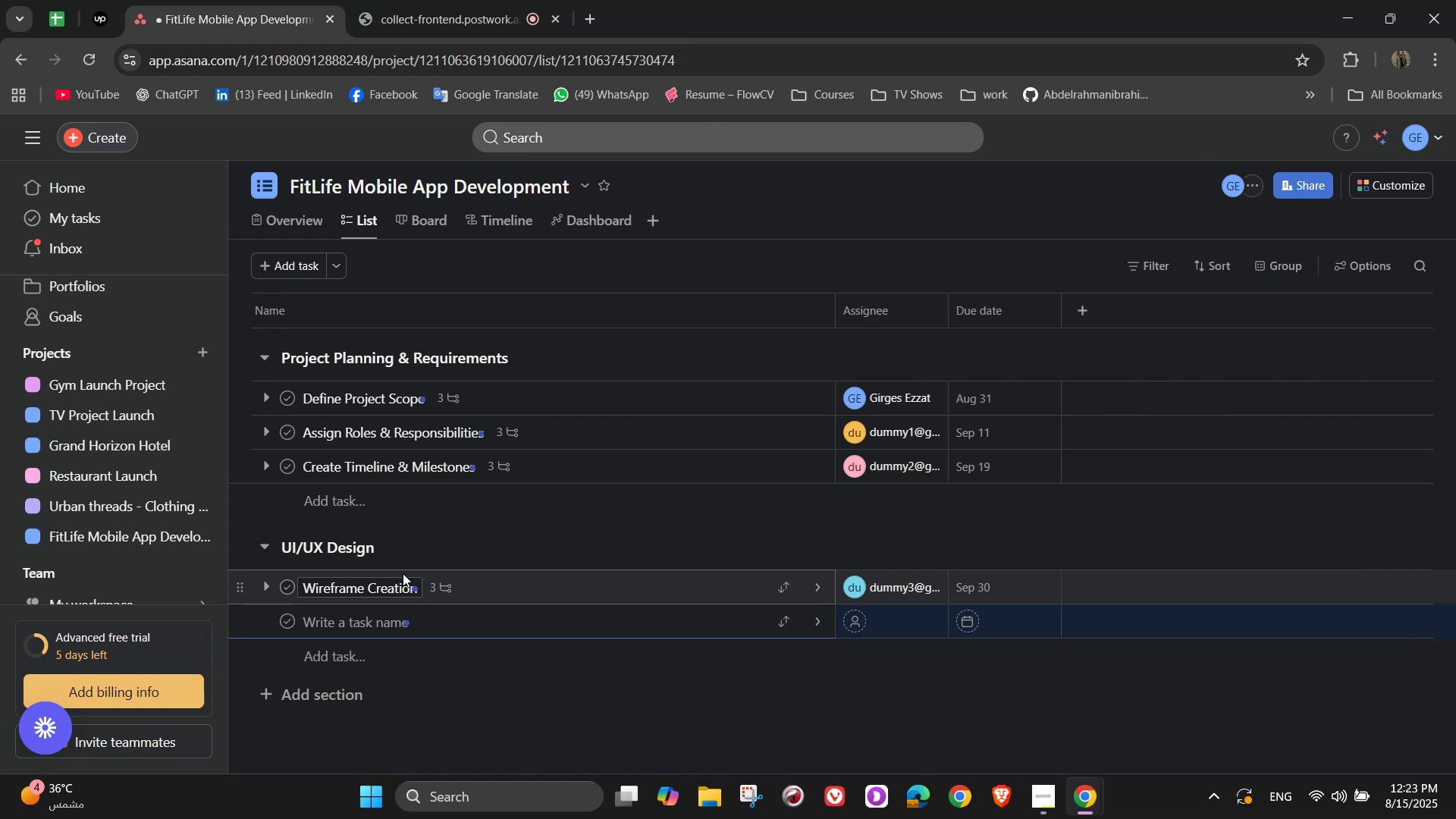 
type(High)
 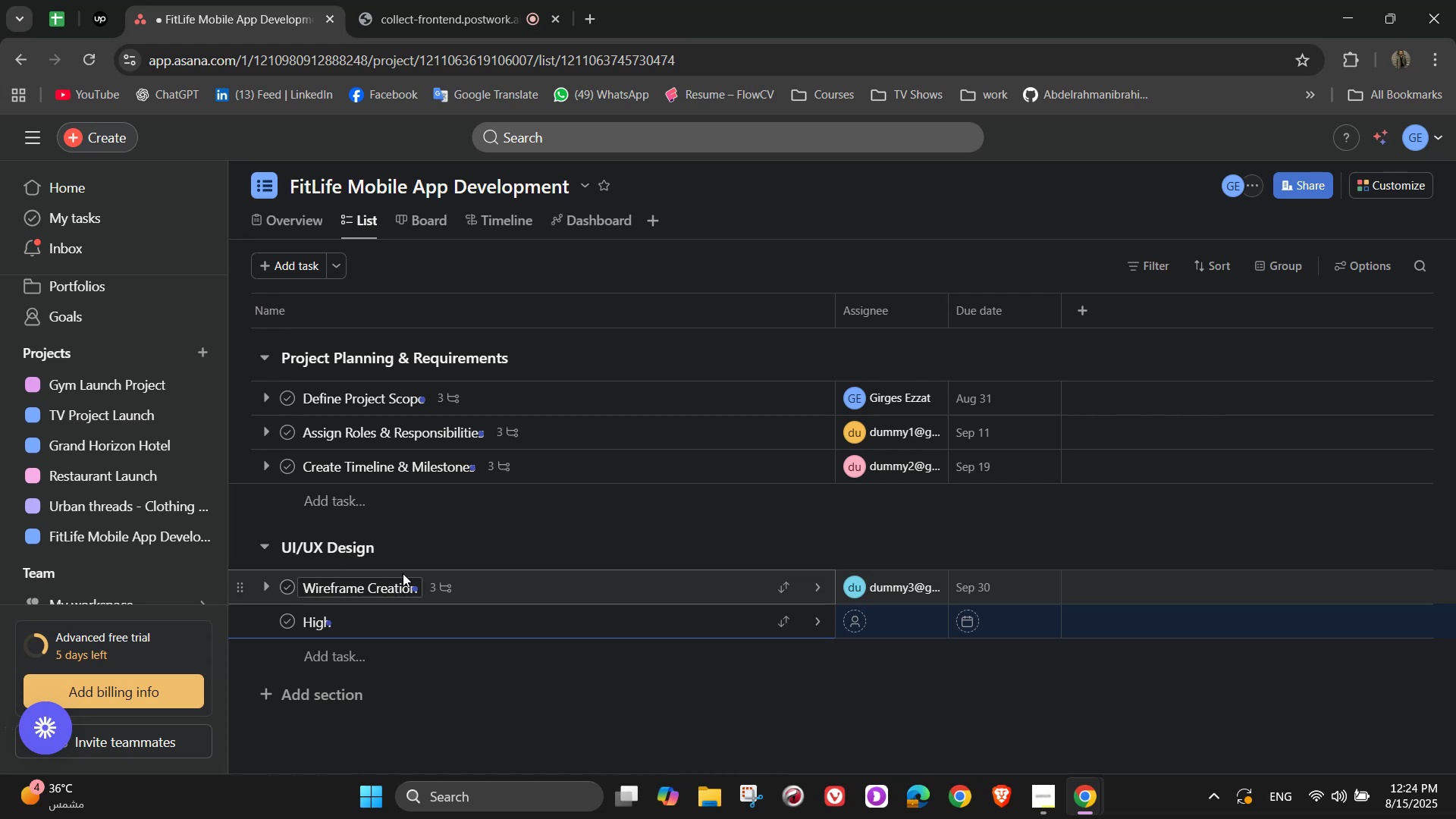 
wait(5.29)
 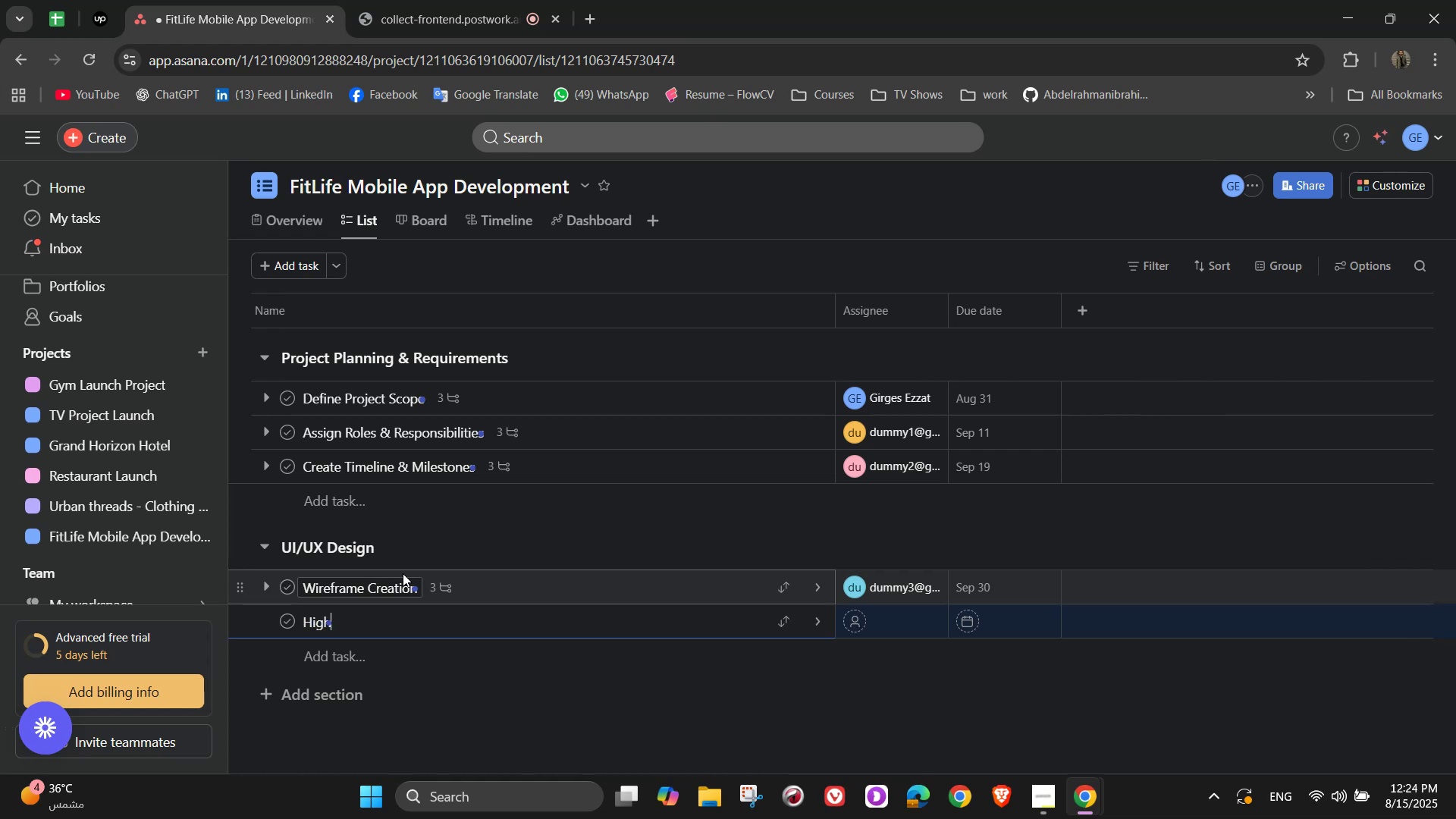 
type(-Fidelity Design)
 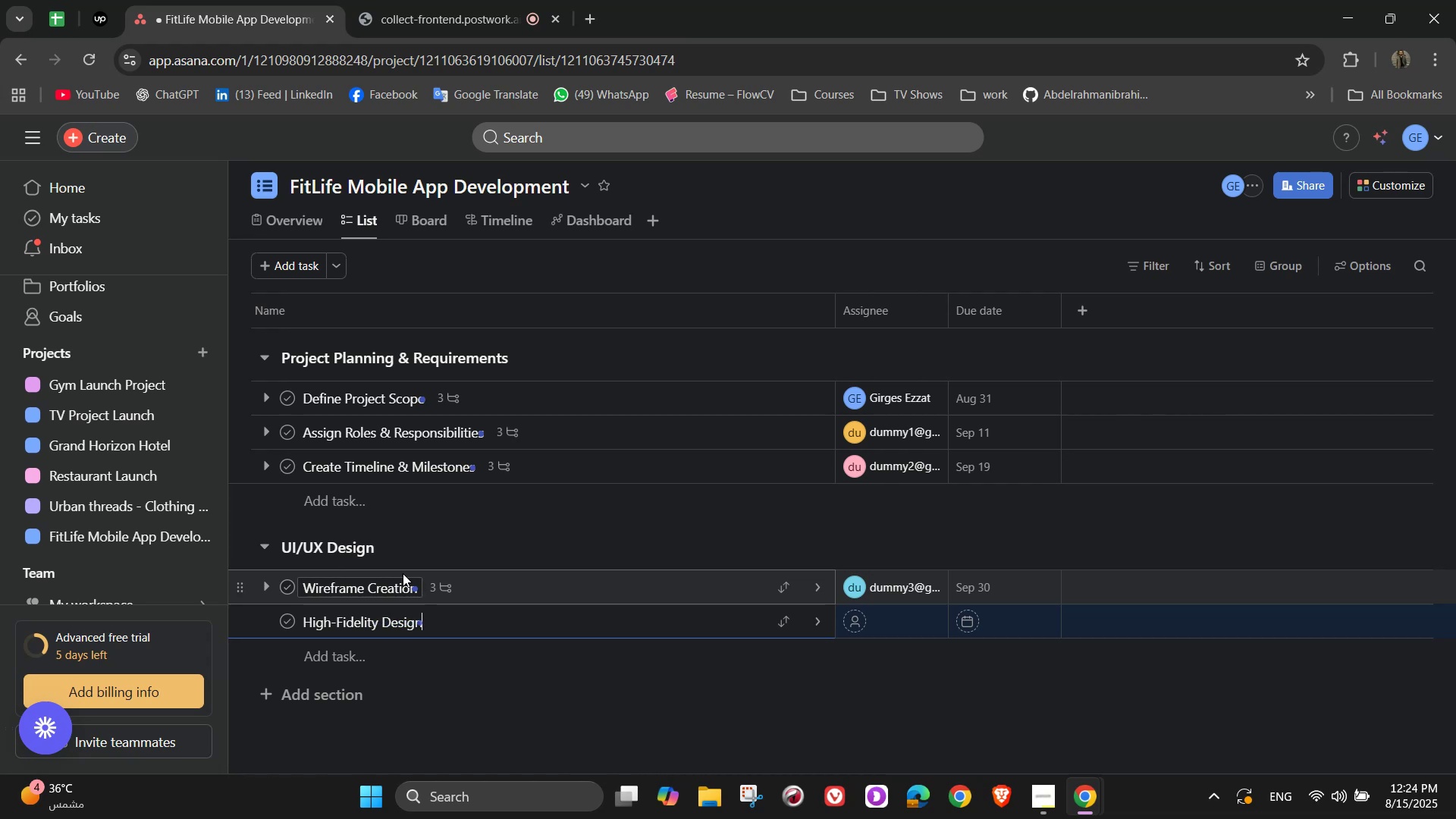 
wait(8.67)
 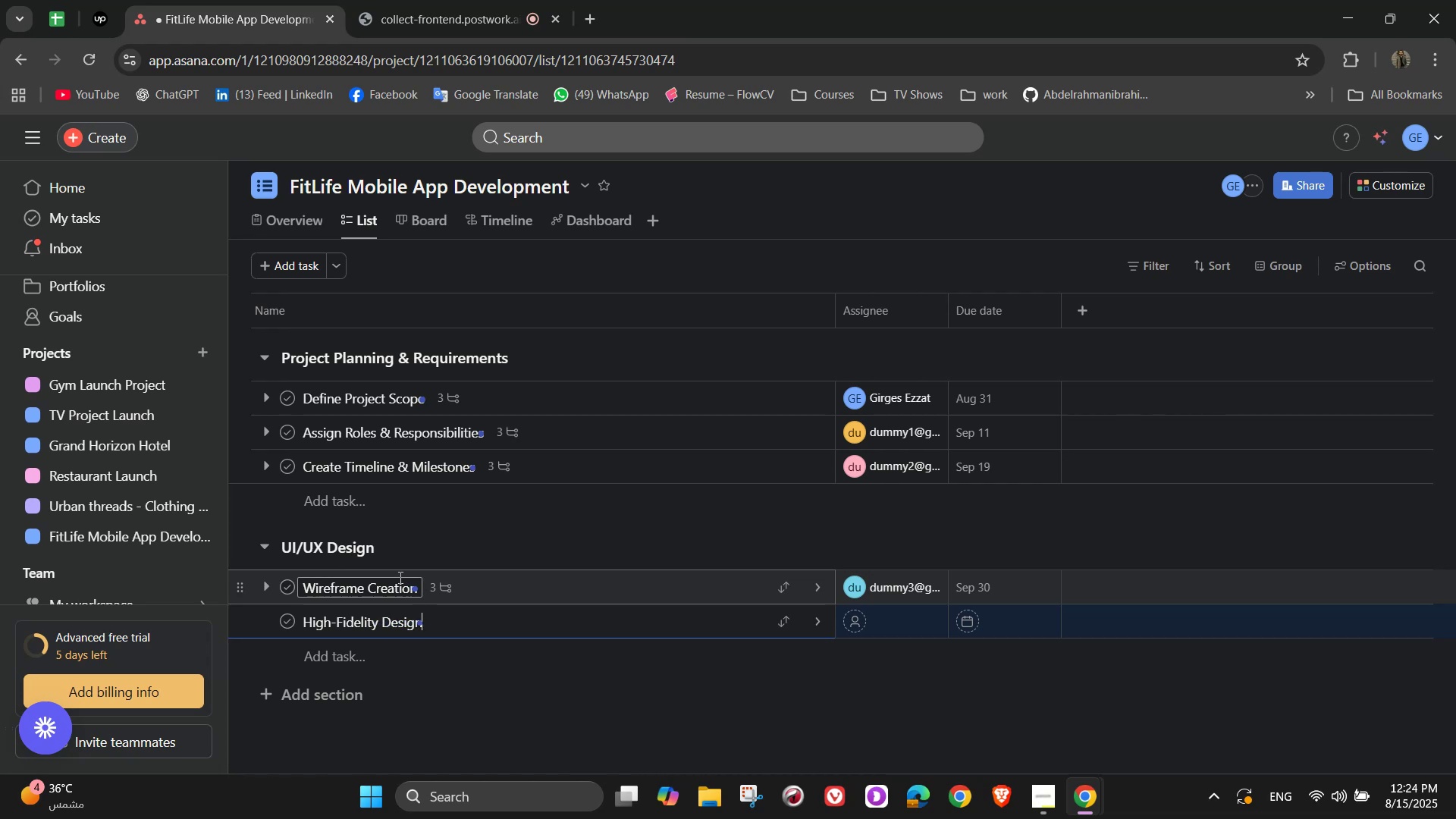 
key(S)
 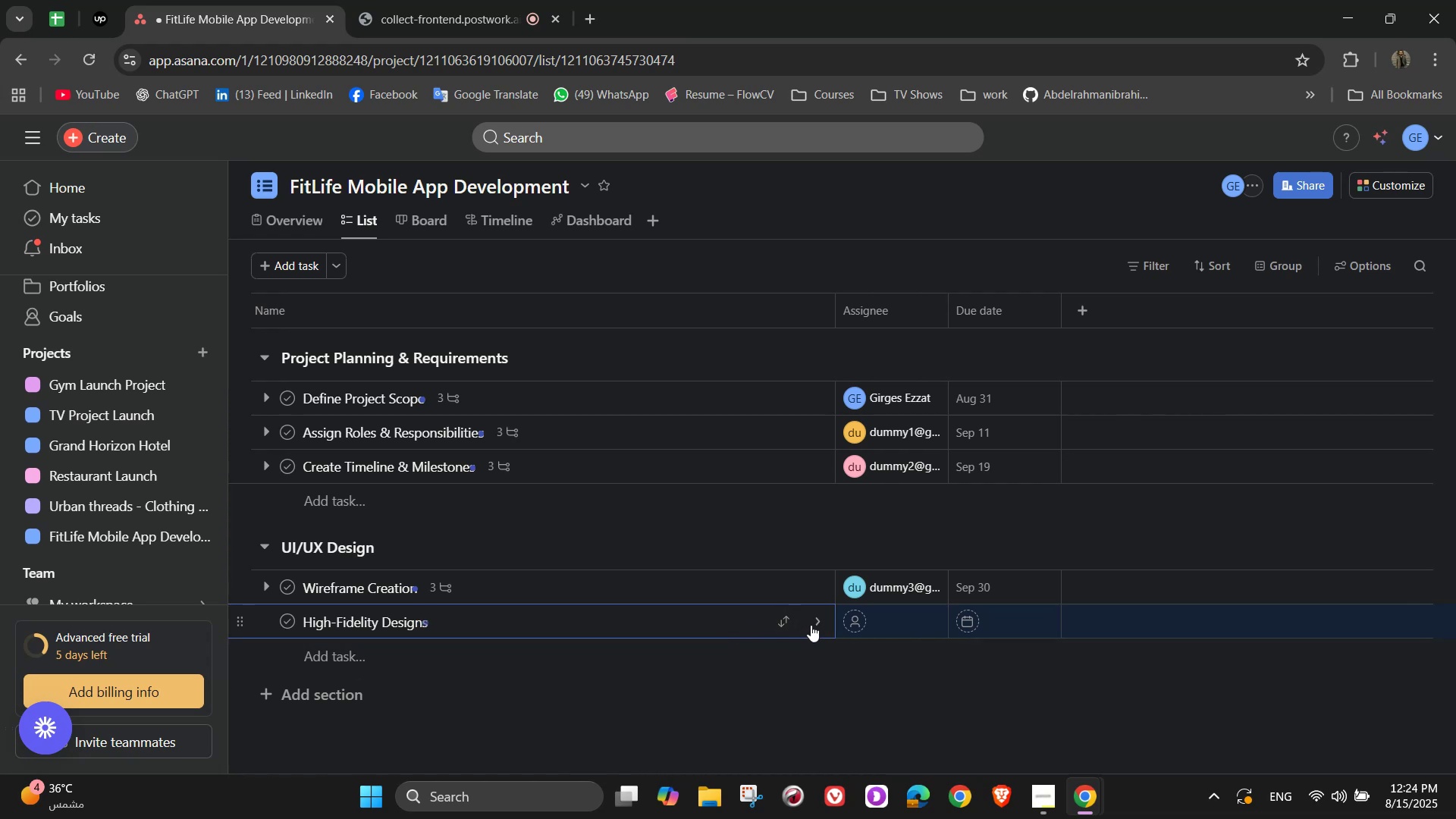 
left_click([818, 623])
 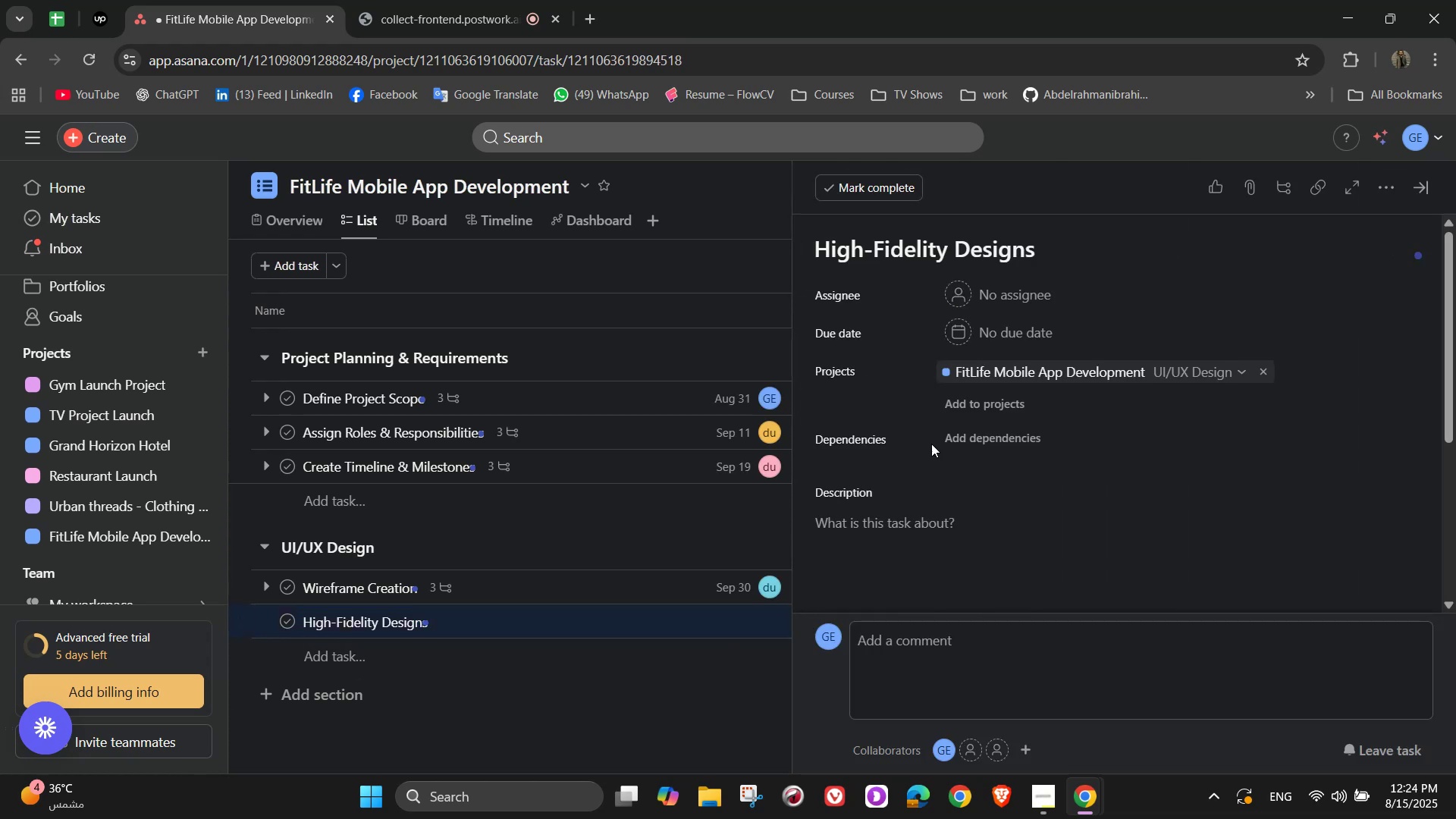 
left_click([1023, 293])
 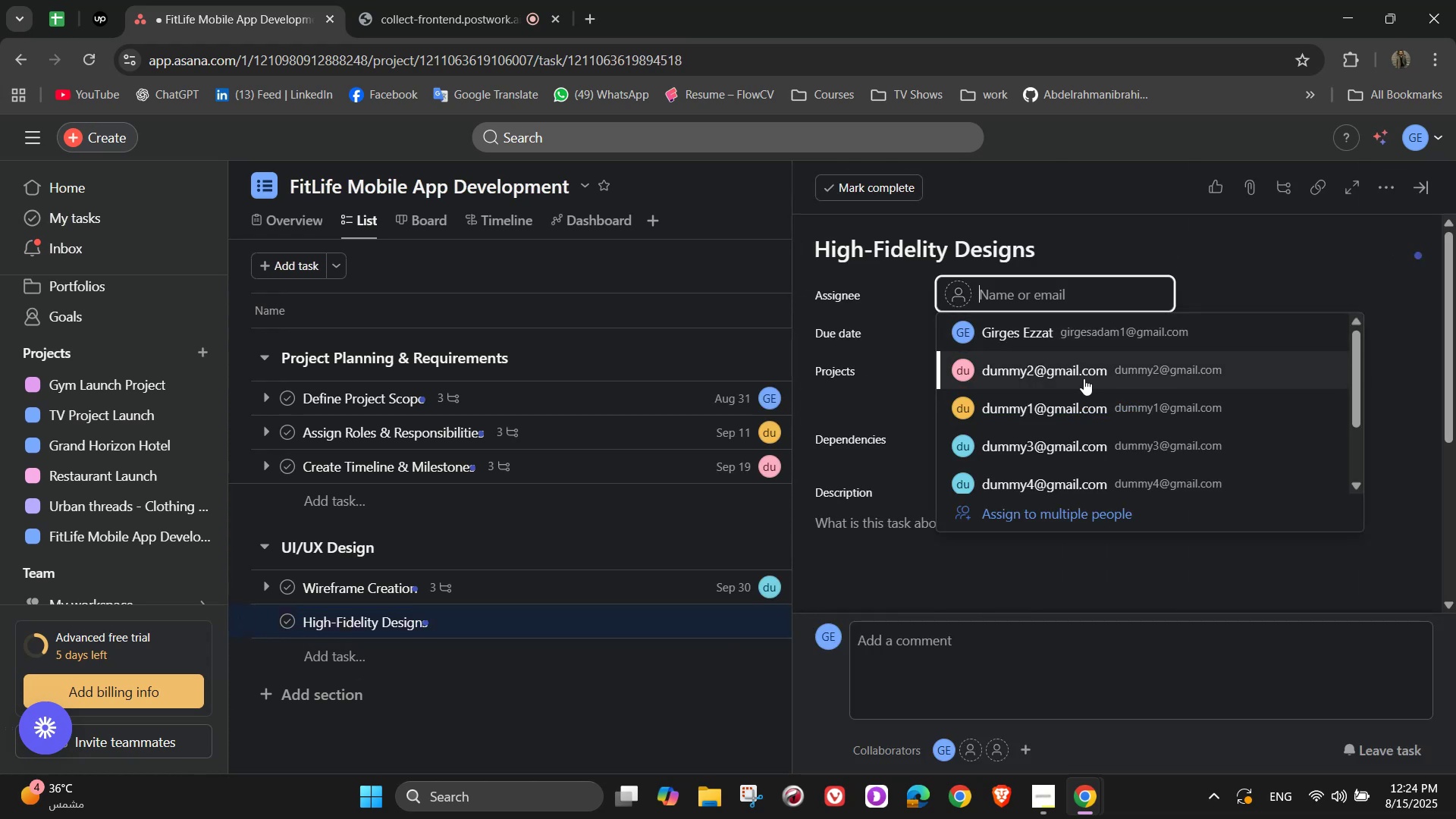 
left_click([1068, 416])
 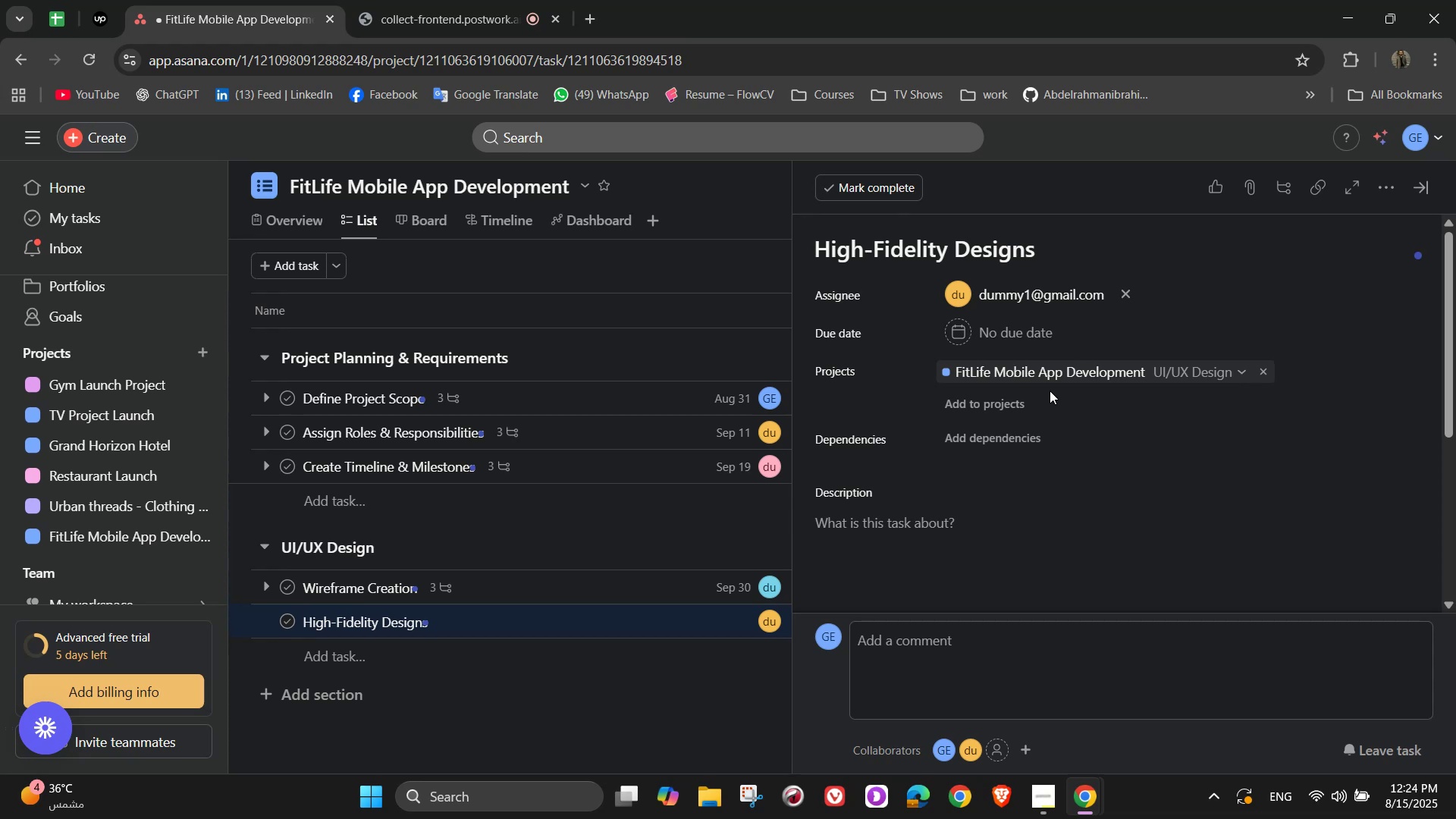 
wait(5.83)
 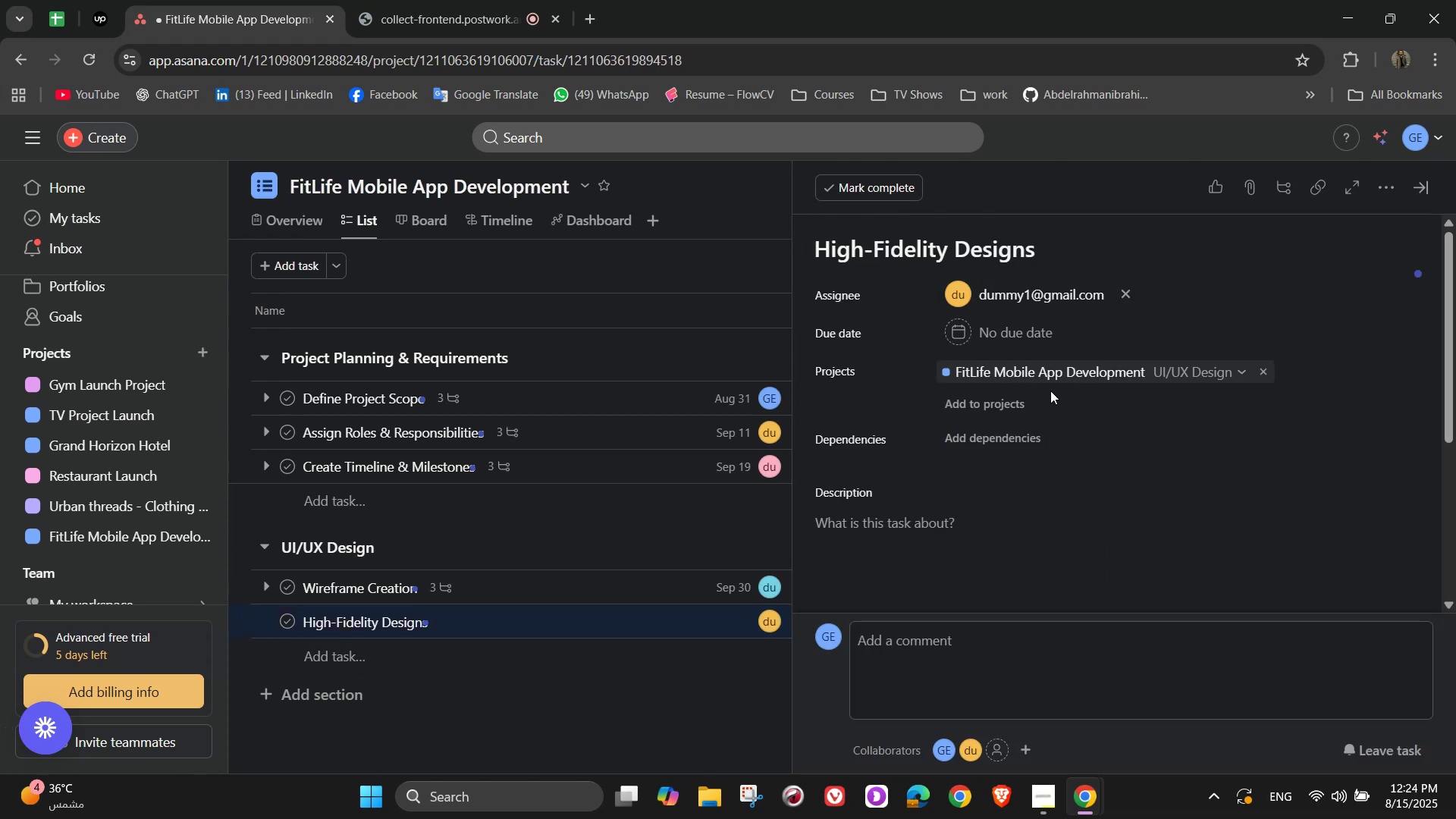 
left_click([1031, 331])
 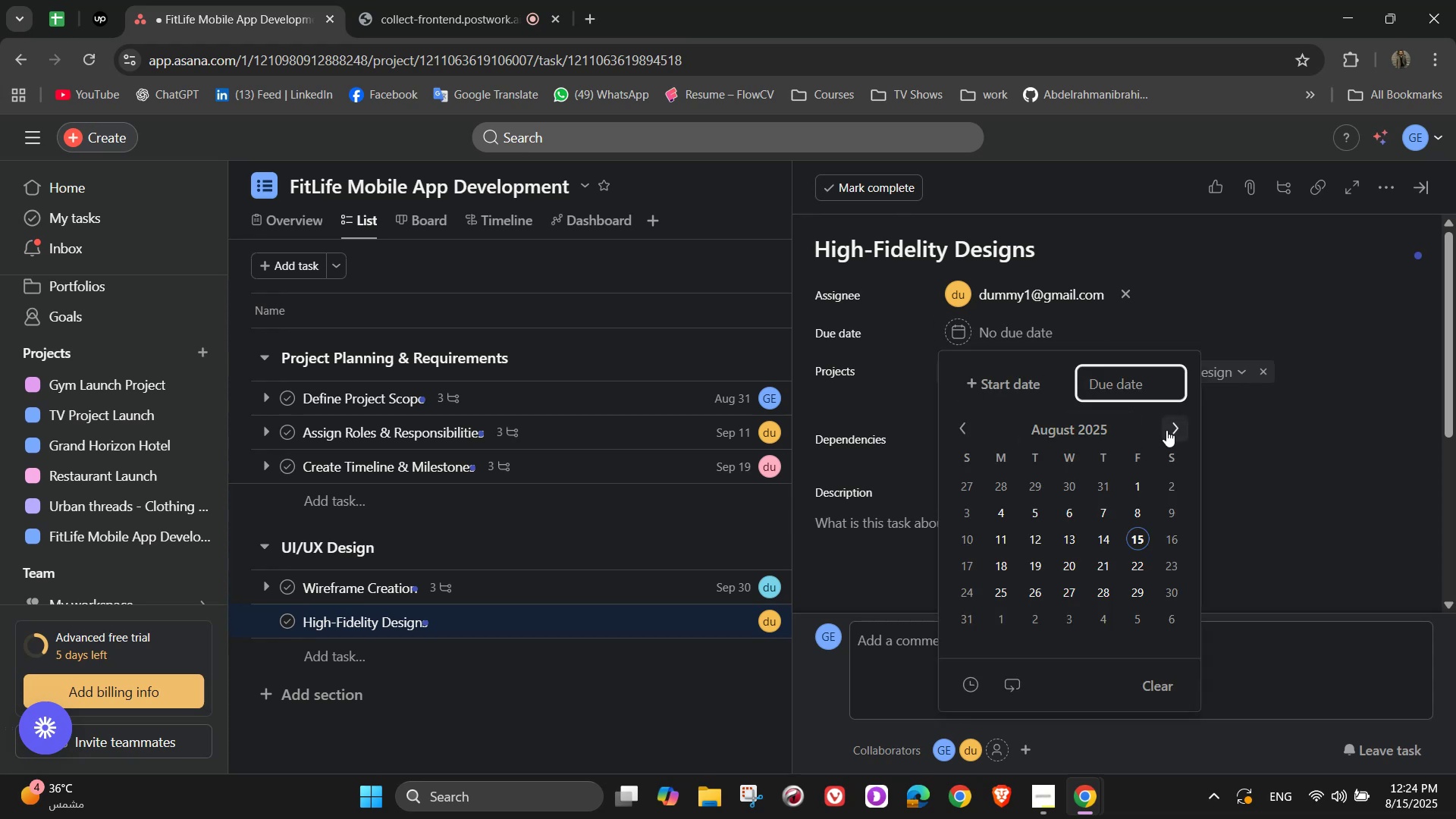 
left_click([1166, 430])
 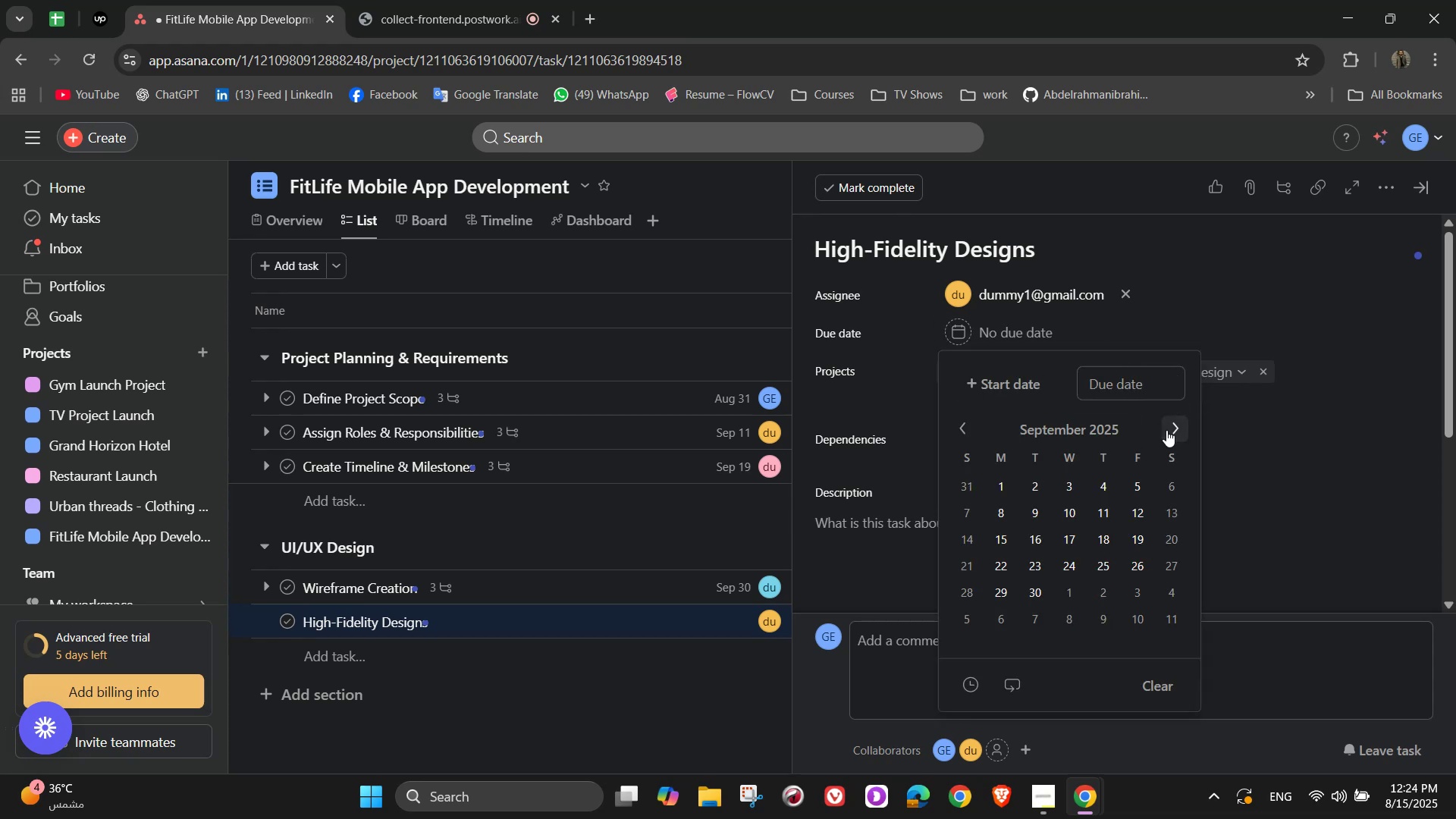 
left_click([1166, 430])
 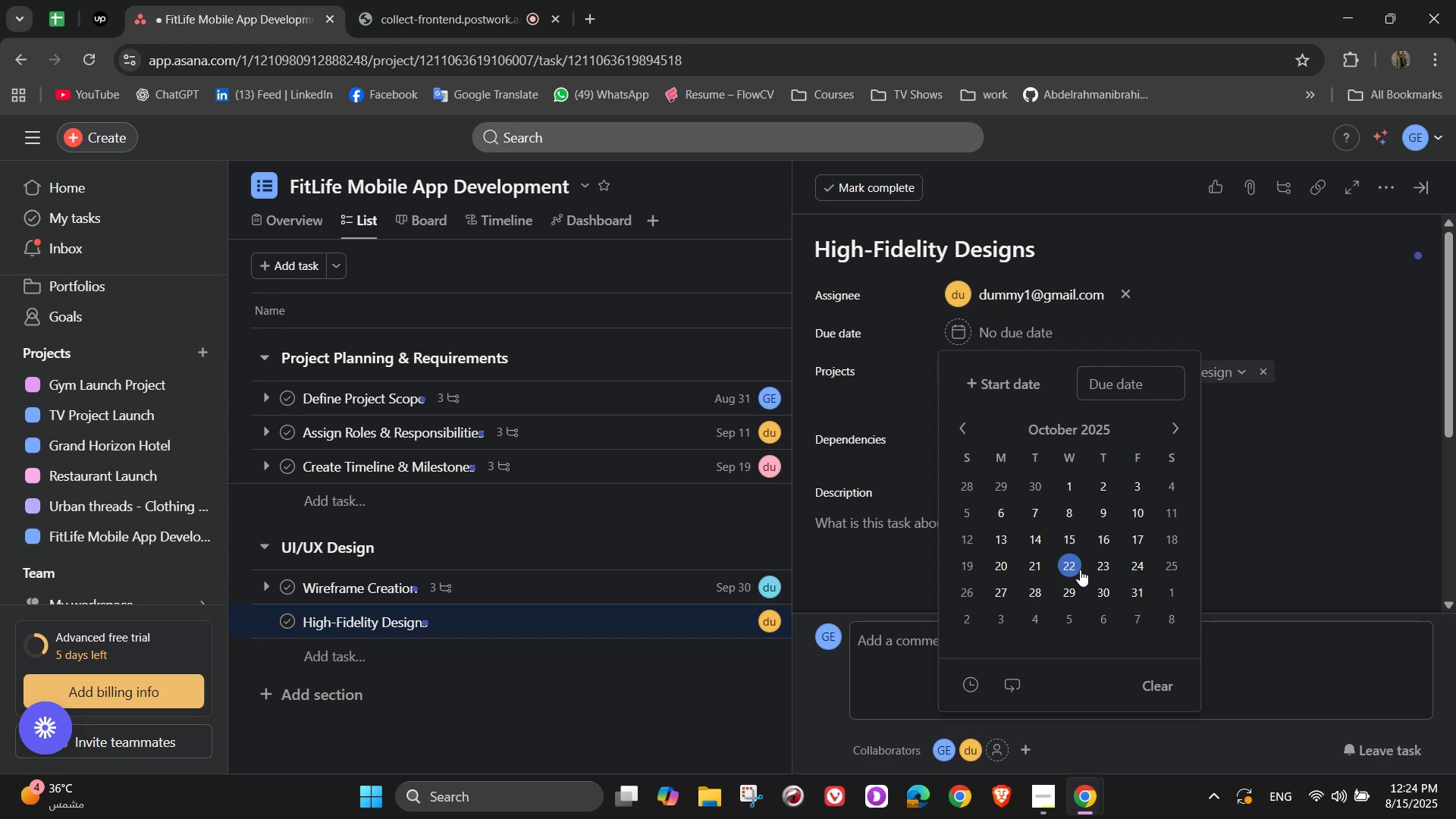 
wait(7.32)
 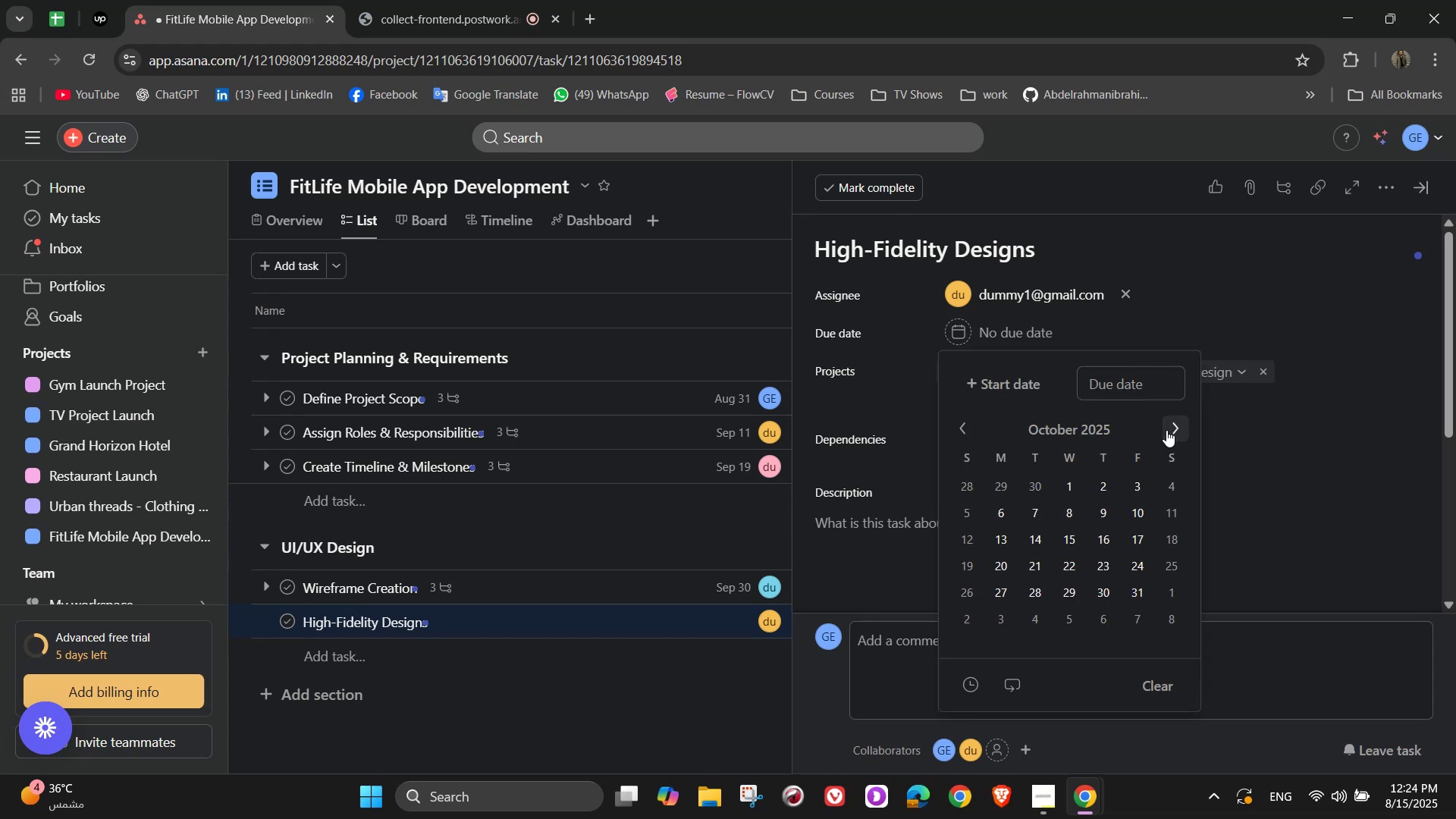 
left_click([1006, 535])
 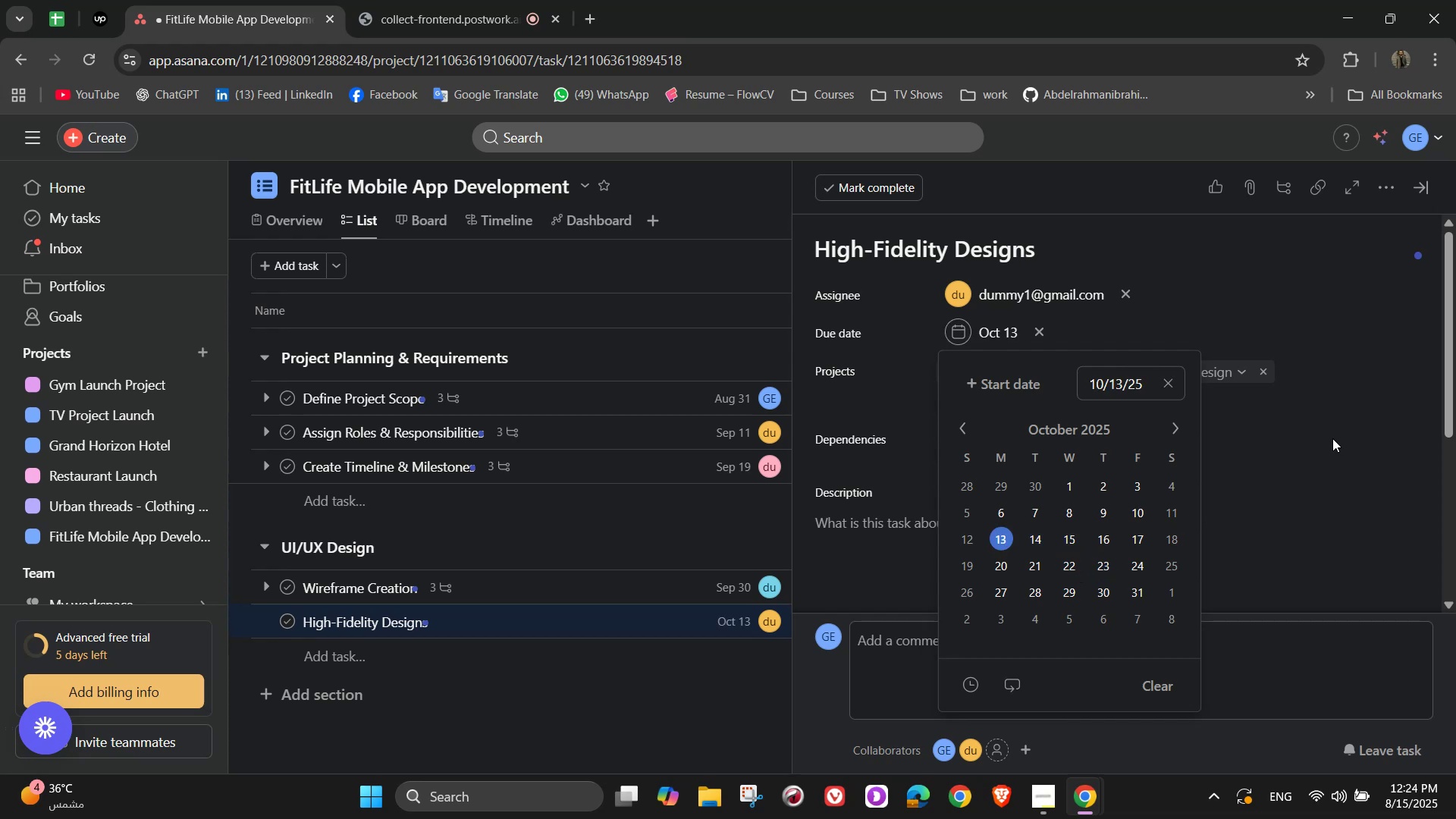 
left_click([1370, 425])
 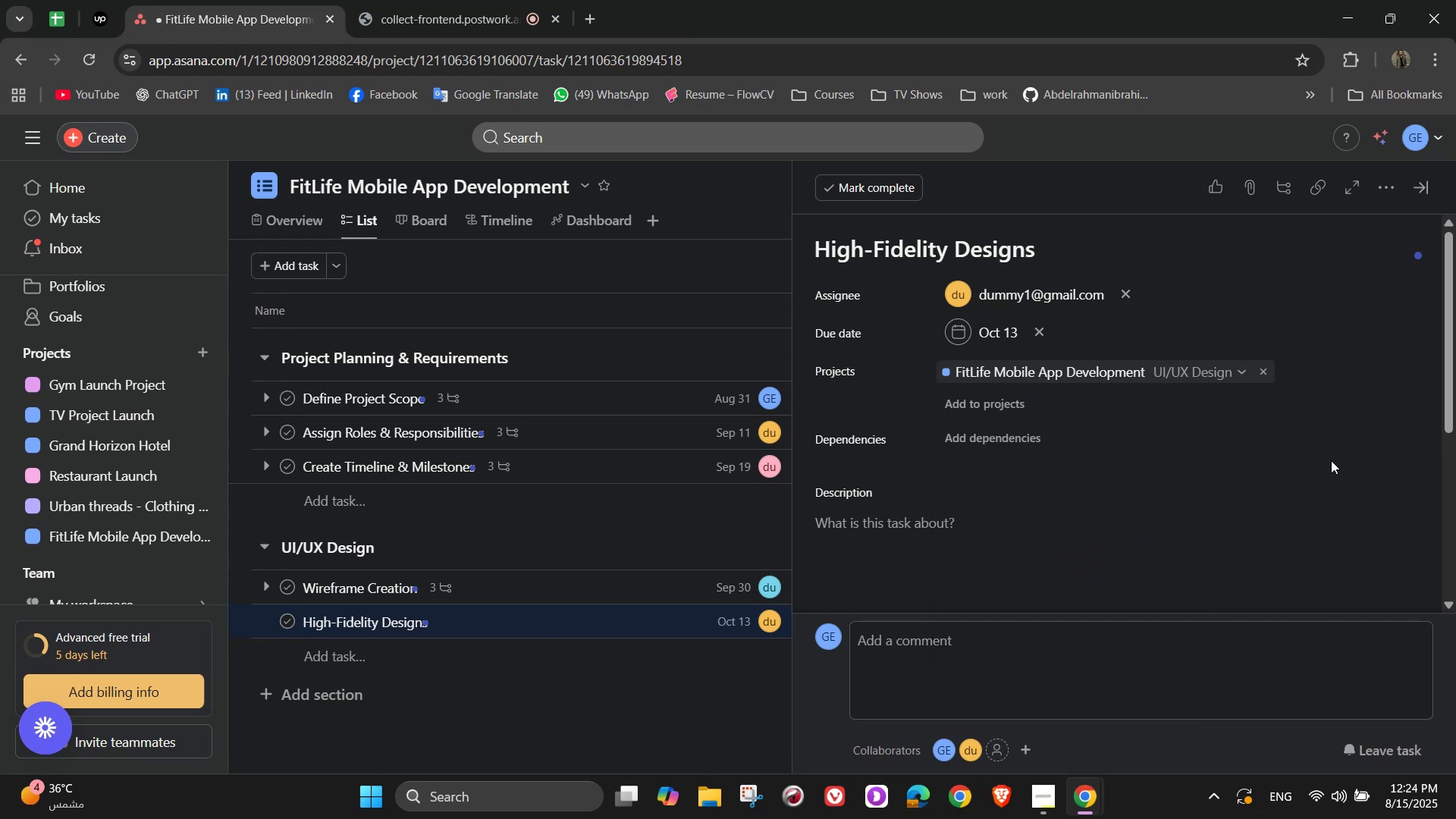 
wait(5.77)
 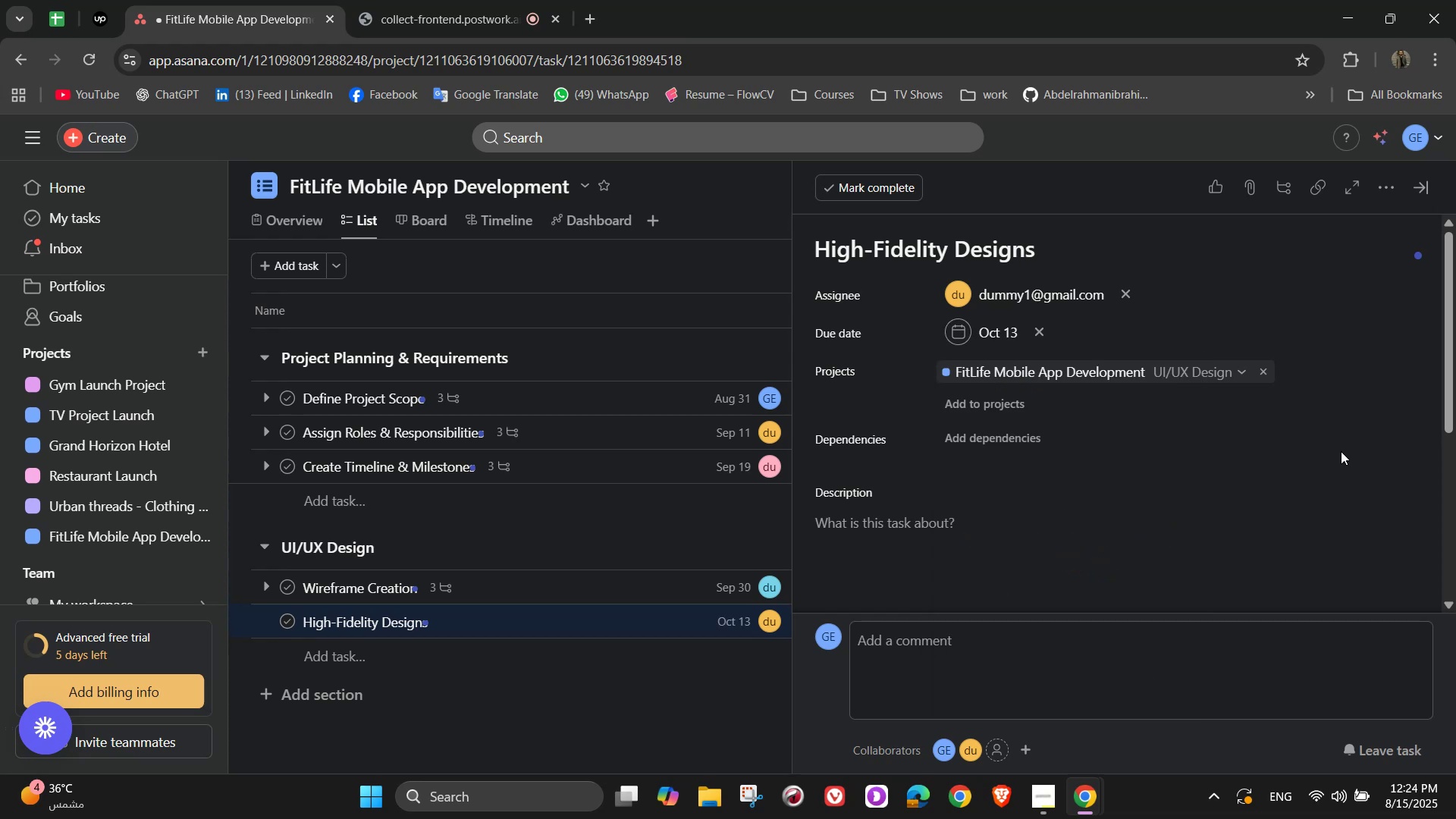 
scroll: coordinate [1228, 461], scroll_direction: down, amount: 2.0
 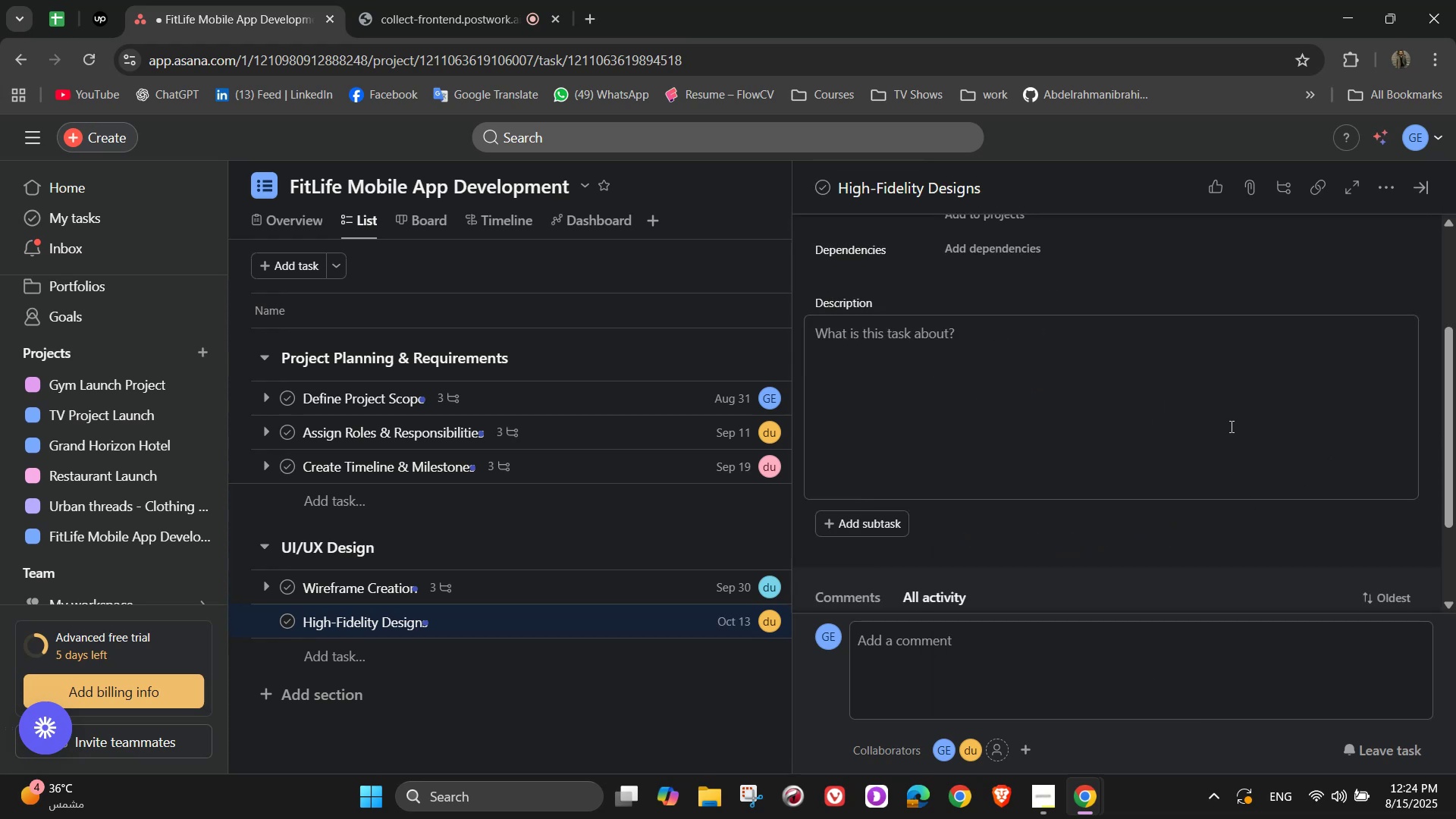 
left_click([1230, 405])
 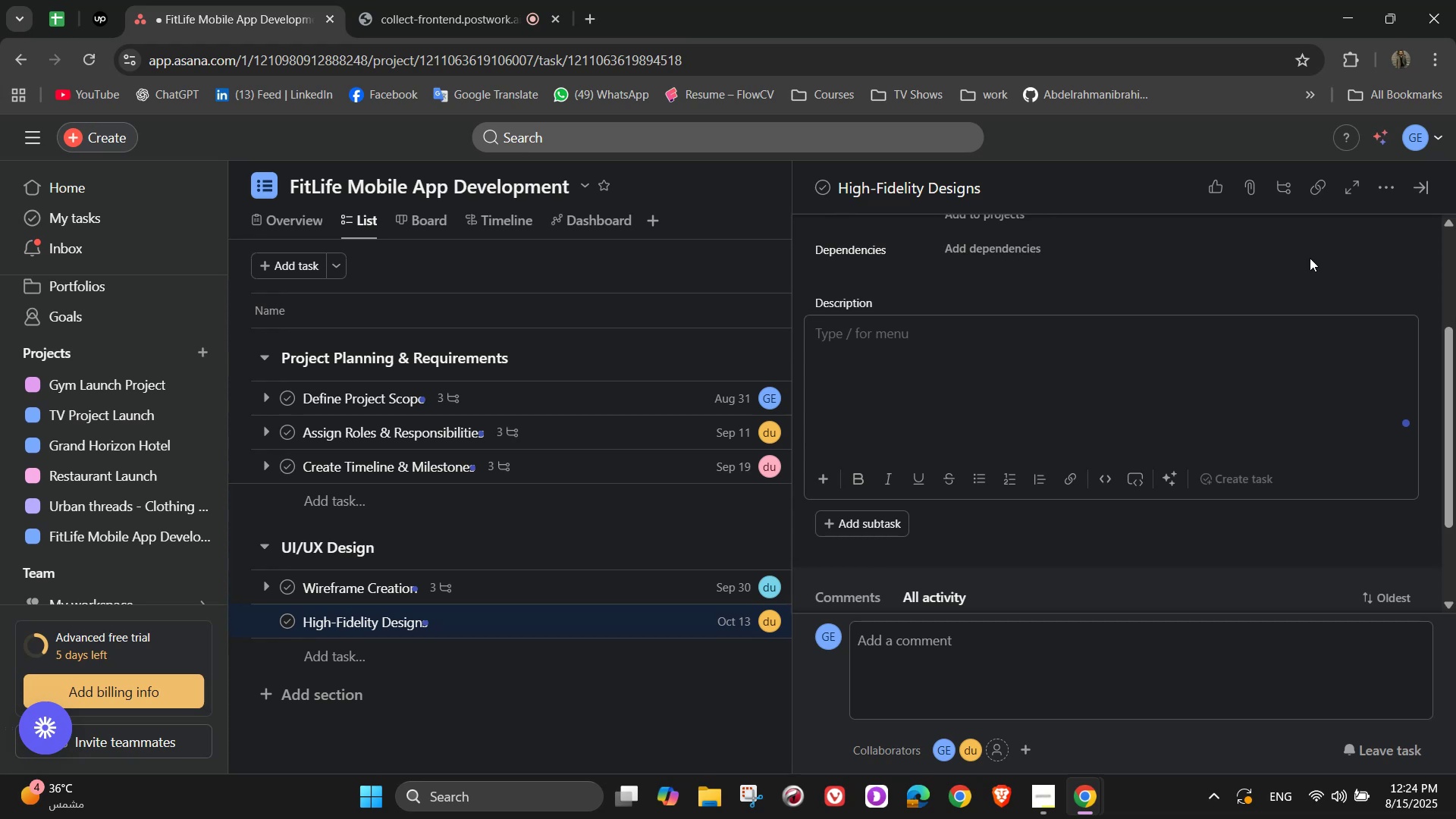 
left_click([1392, 195])
 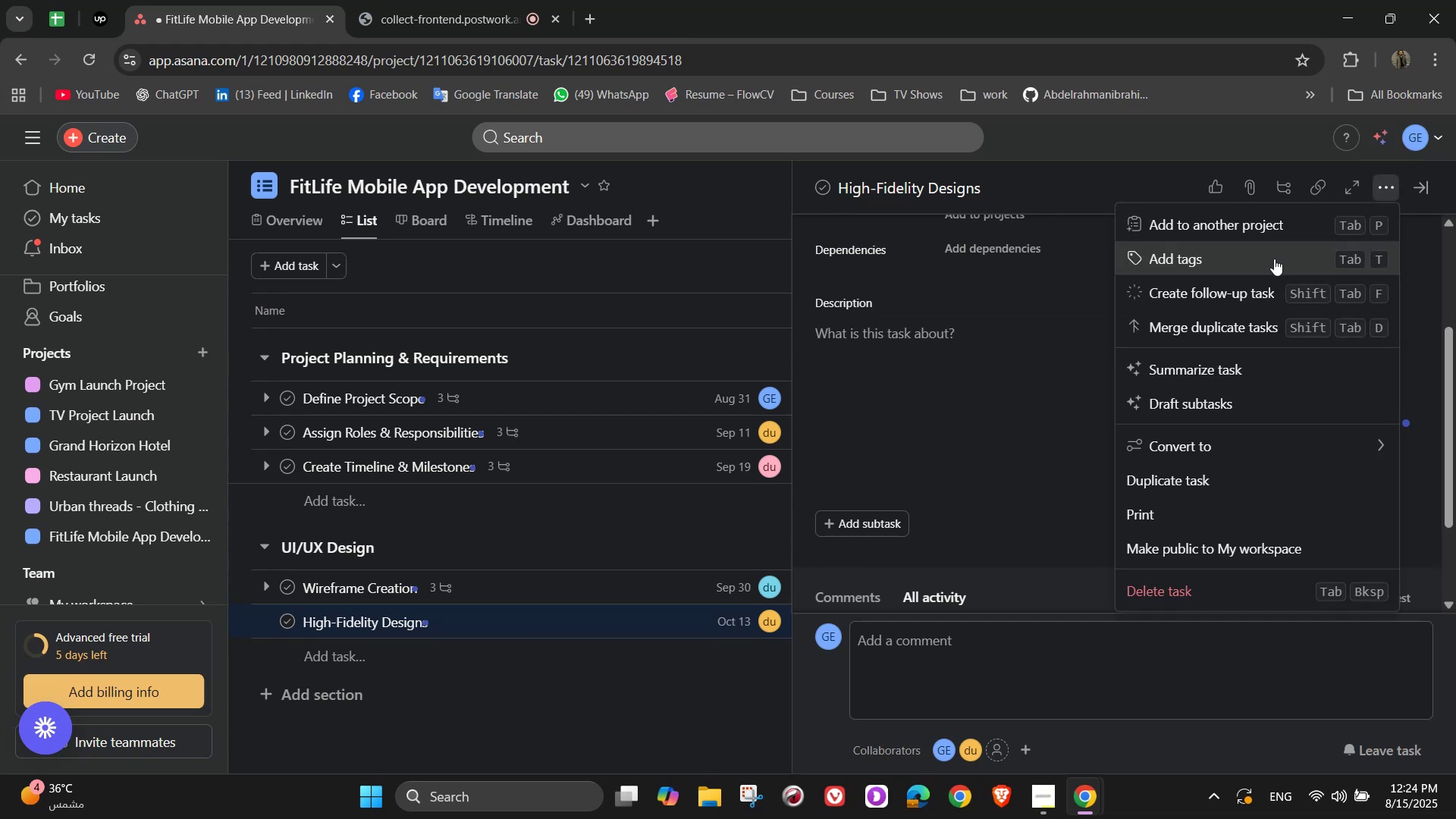 
left_click([1271, 259])
 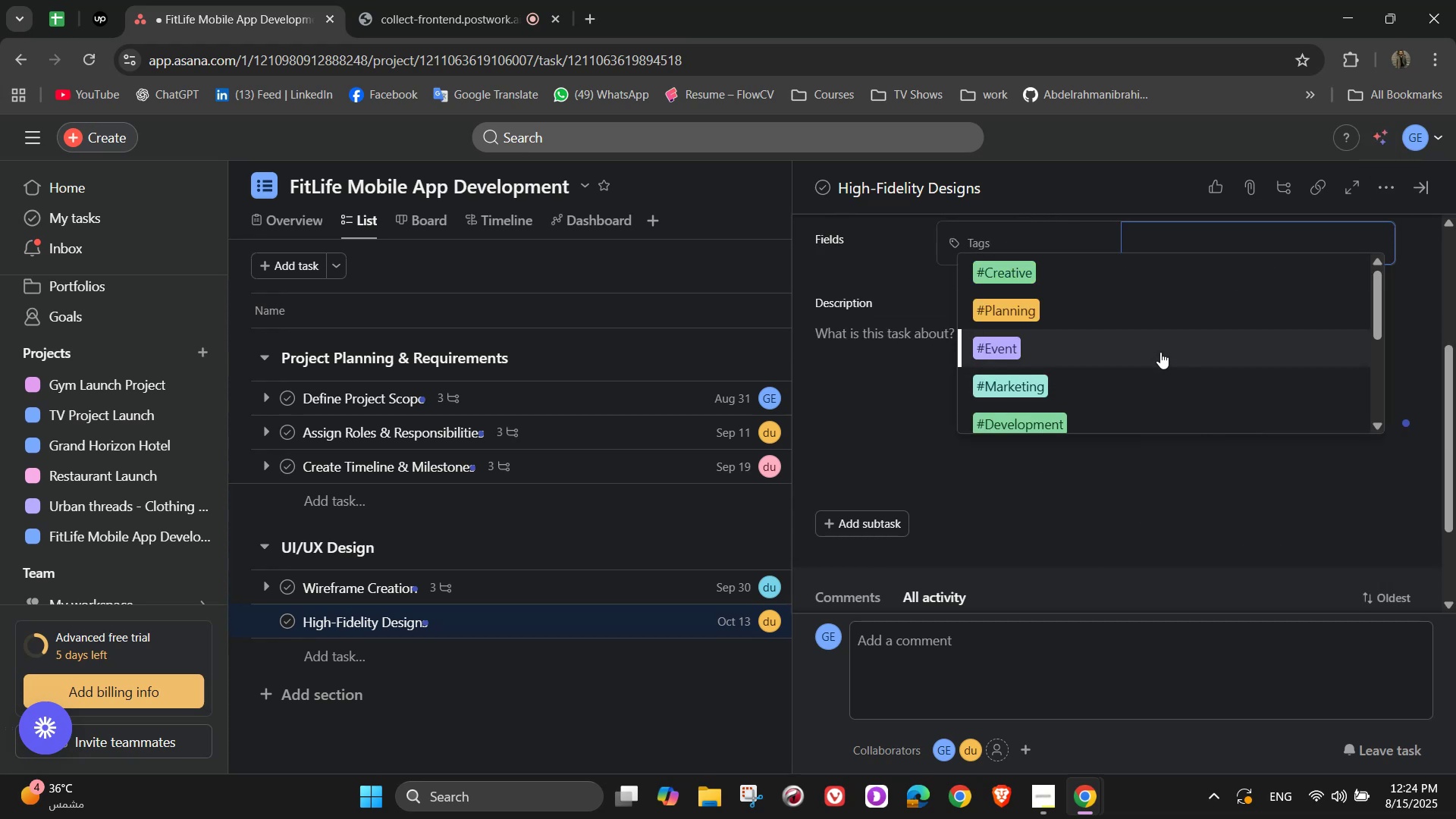 
key(D)
 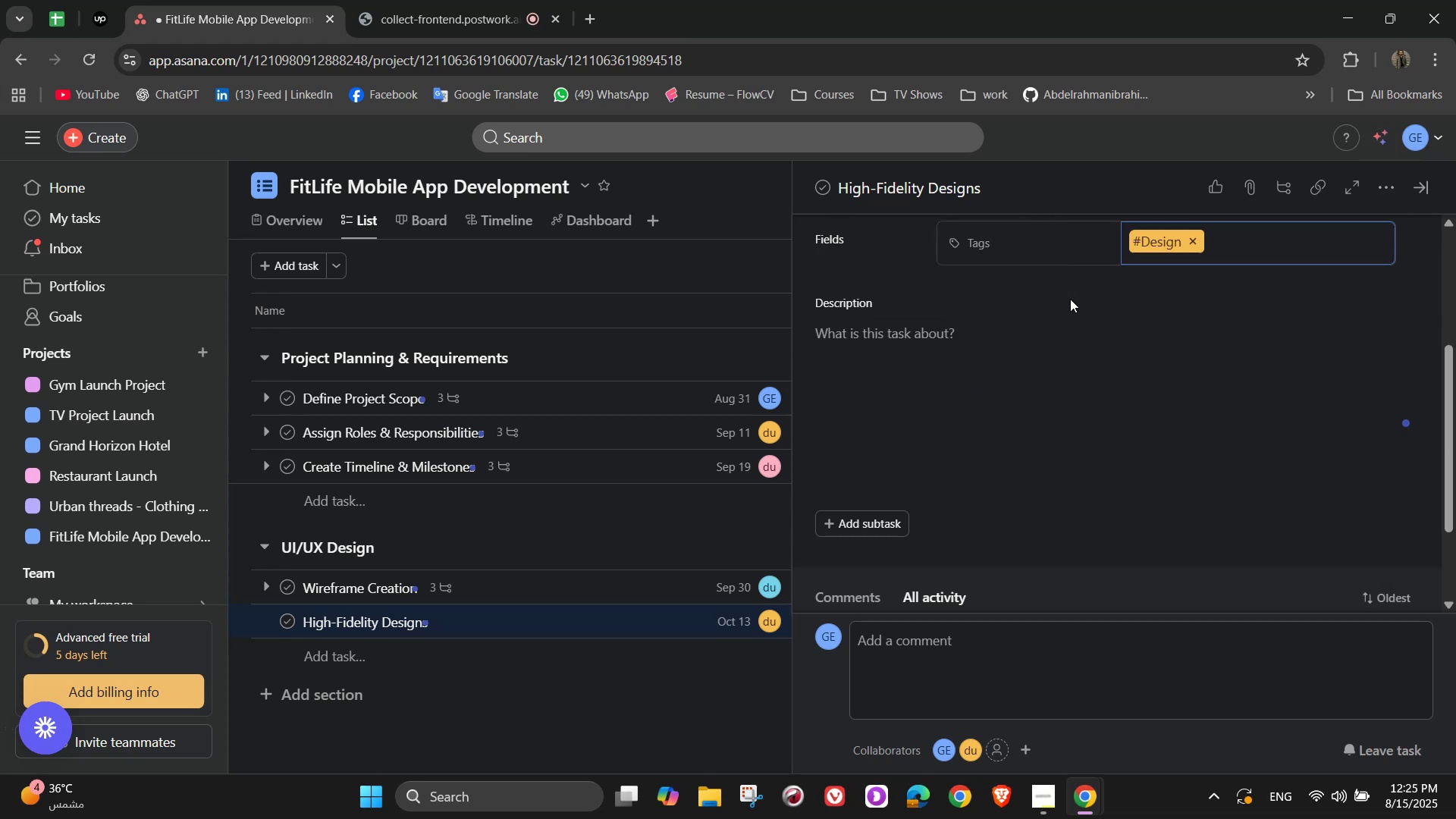 
double_click([1050, 350])
 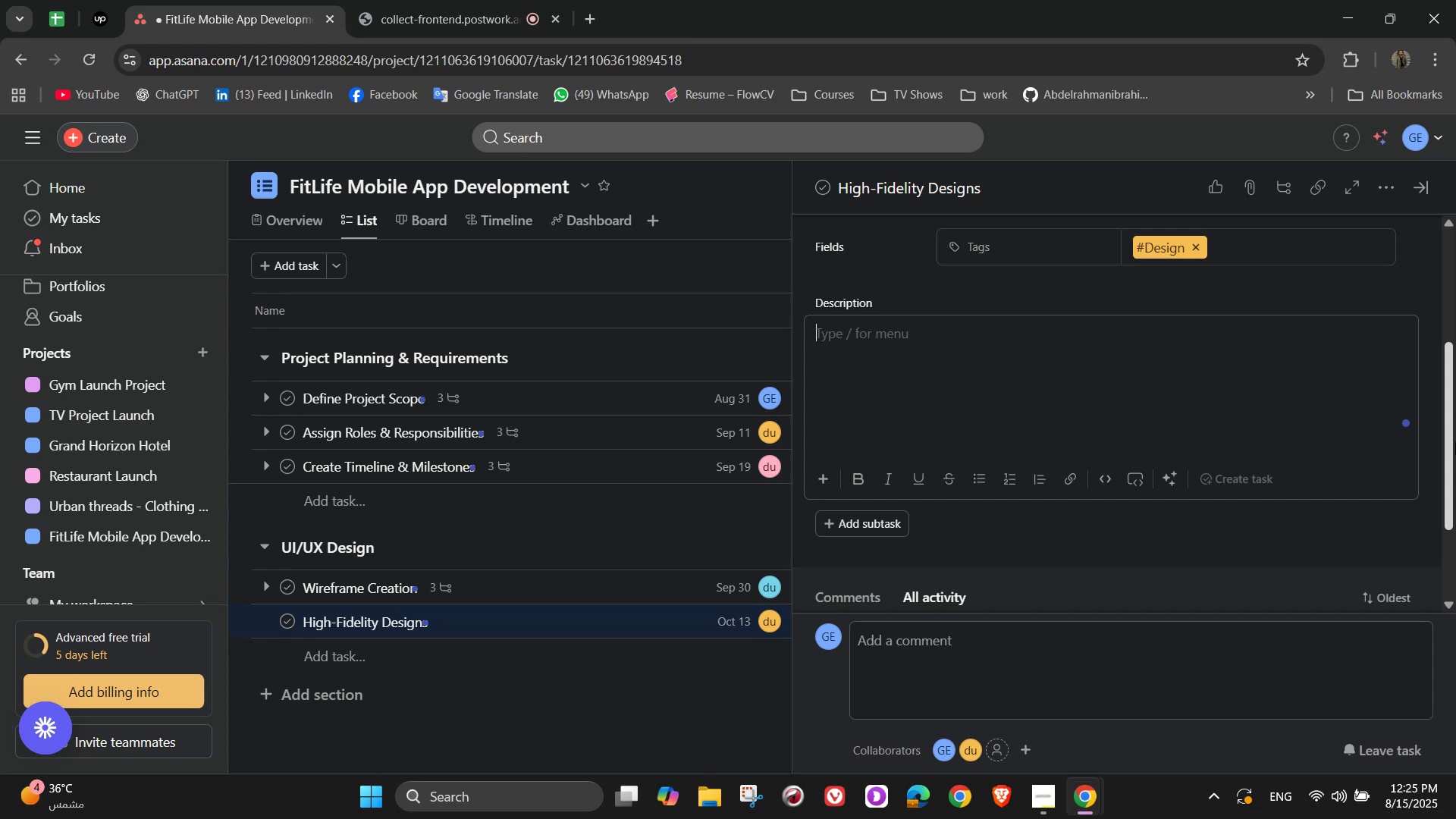 
wait(11.34)
 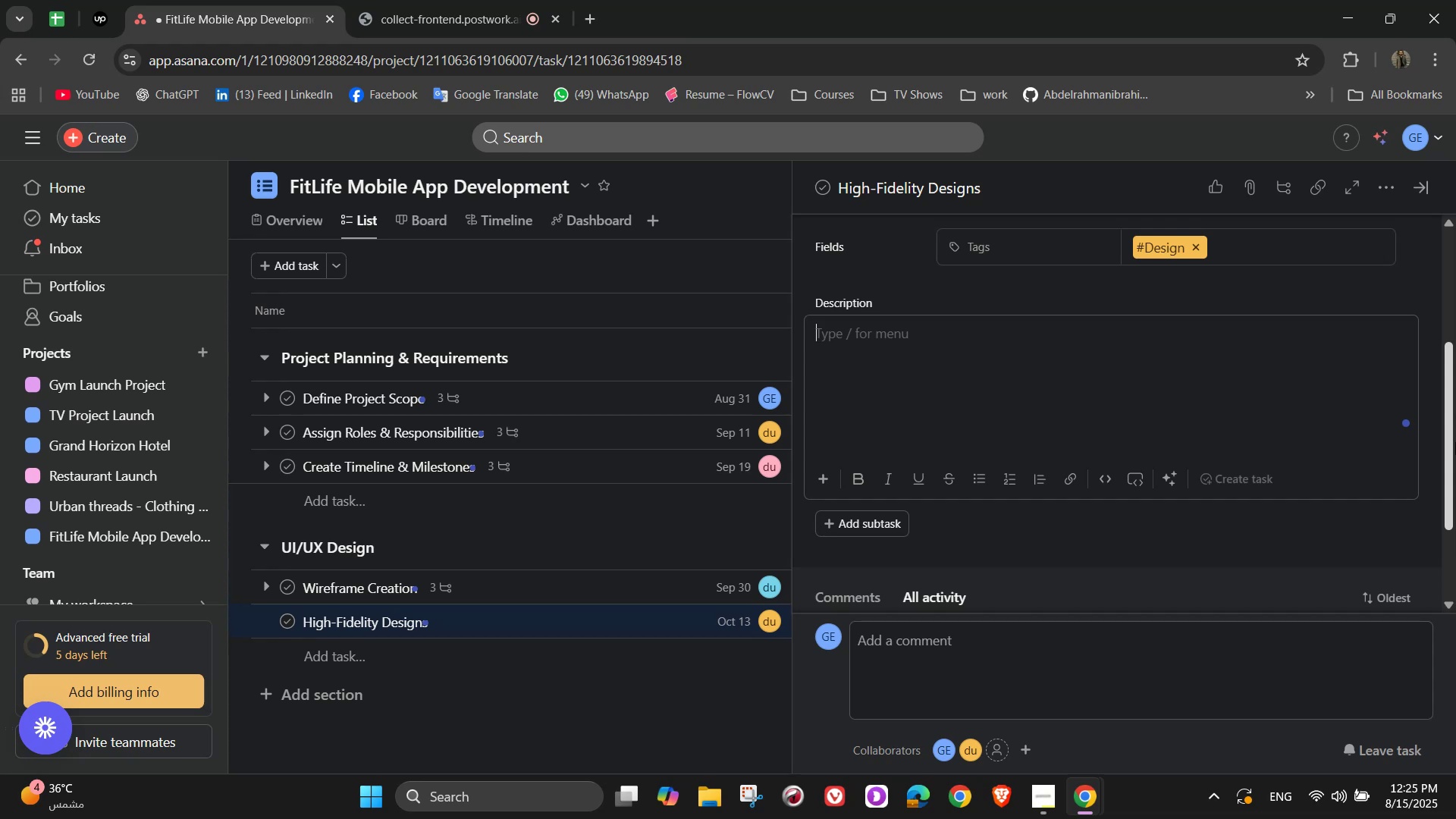 
type(Create detailed app design [NumLock]s [NumLock]///[NumLock][NumLock][NumLock][NumLock])
key(Backspace)
key(Backspace)
key(Backspace)
key(Backspace)
key(Backspace)
key(Backspace)
type(s with branding applied)
 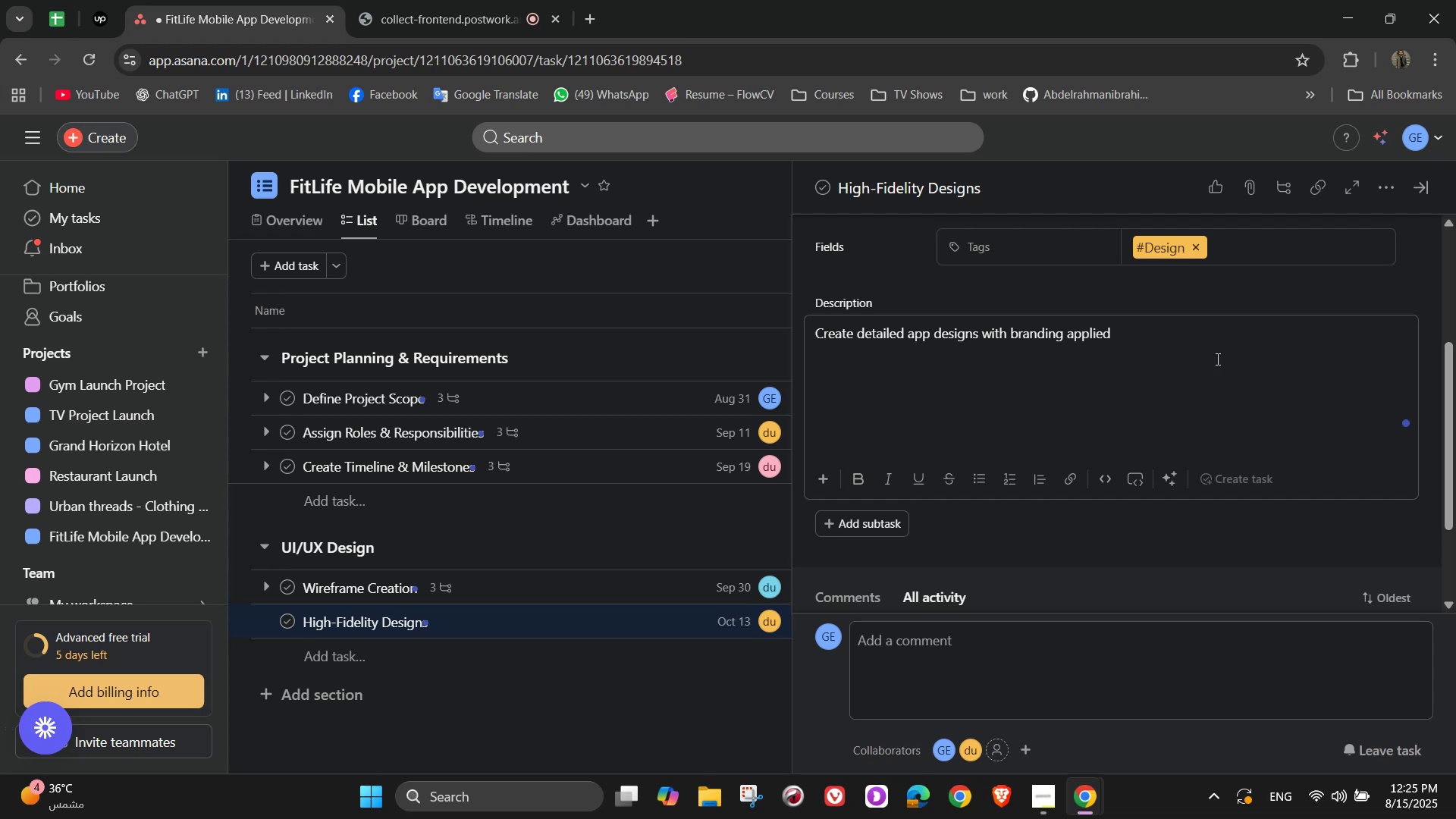 
wait(5.32)
 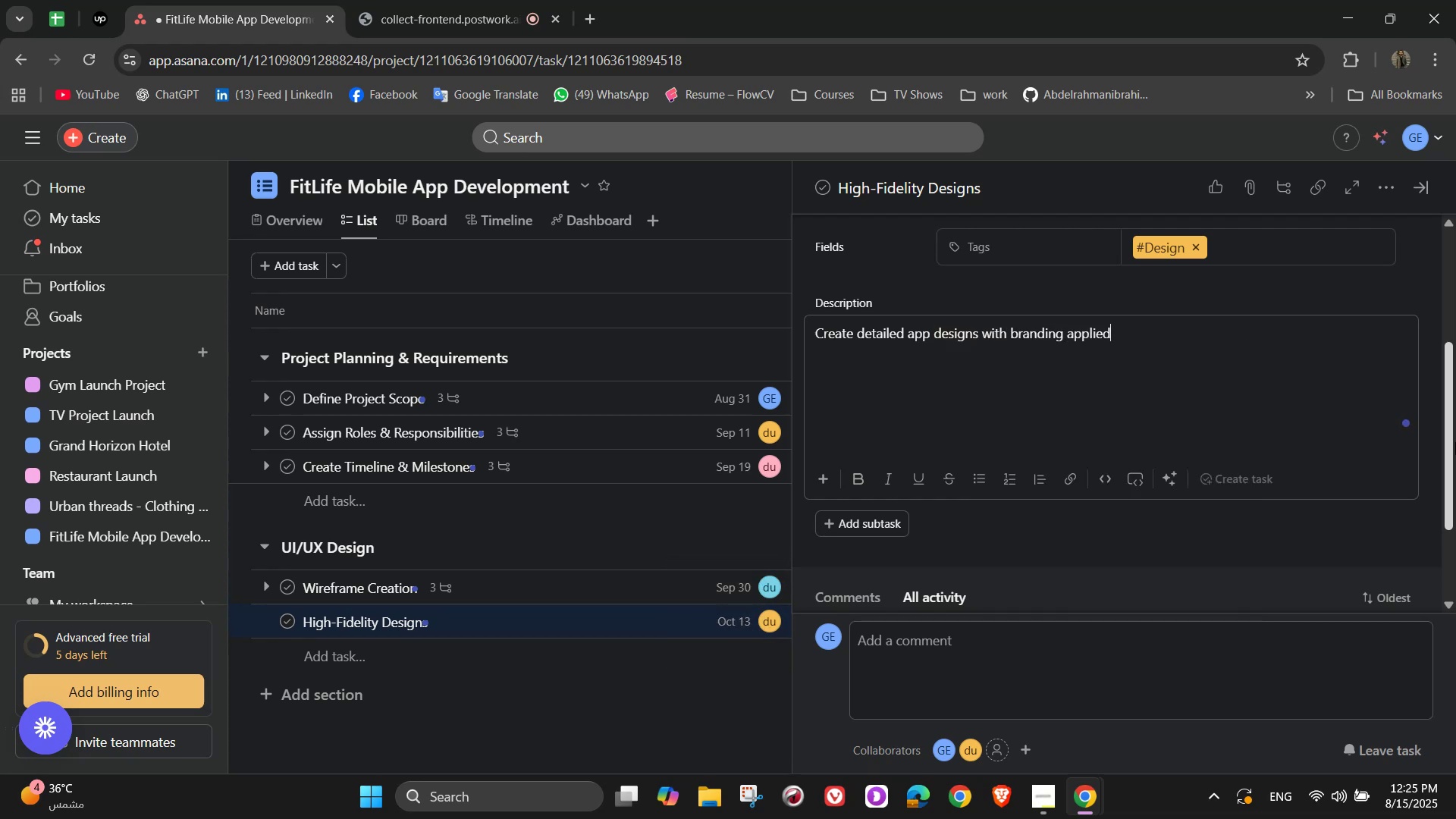 
left_click([950, 516])
 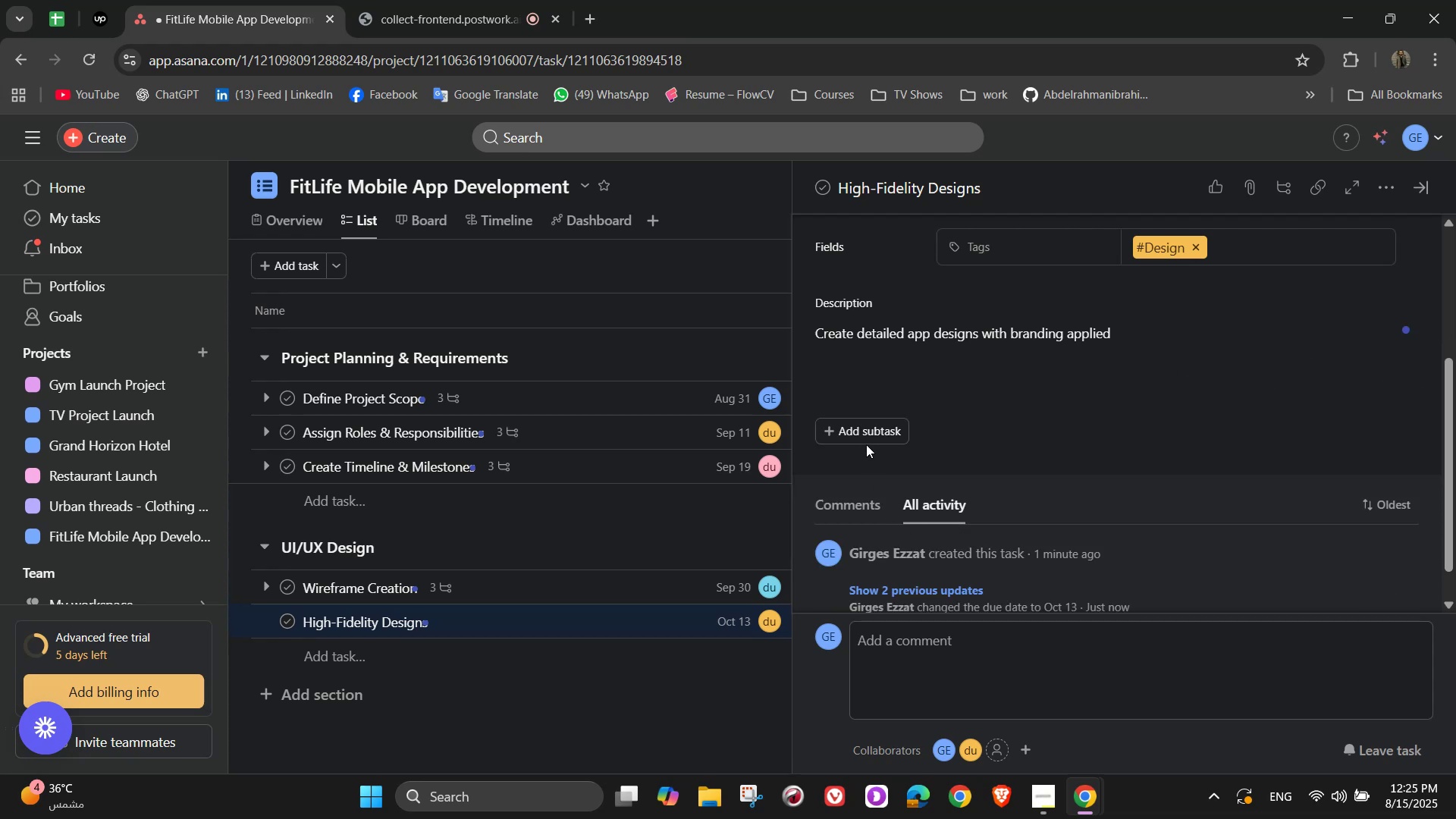 
left_click([864, 438])
 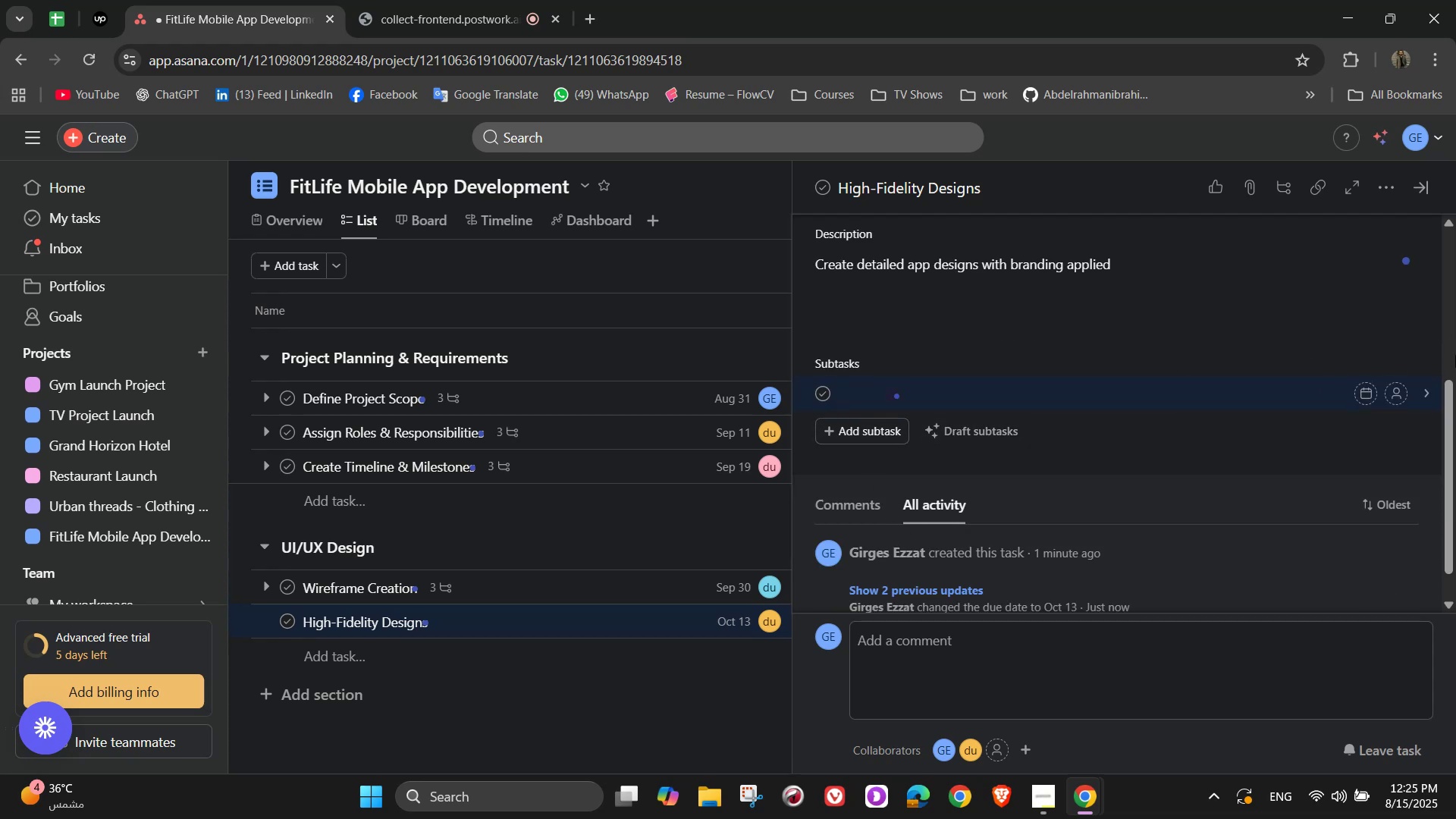 
type(Select colot)
key(Backspace)
type(r palette)
 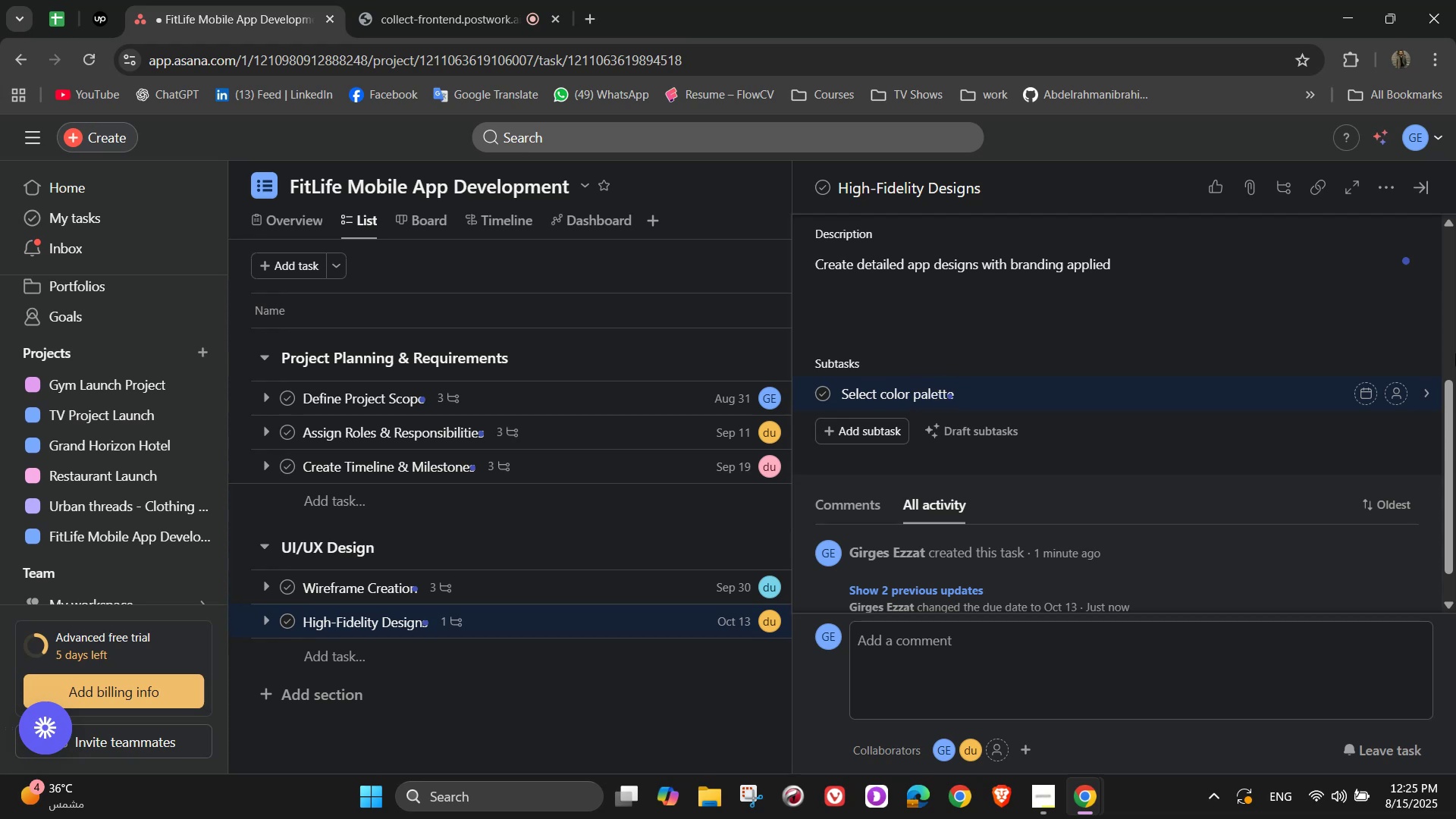 
key(Enter)
 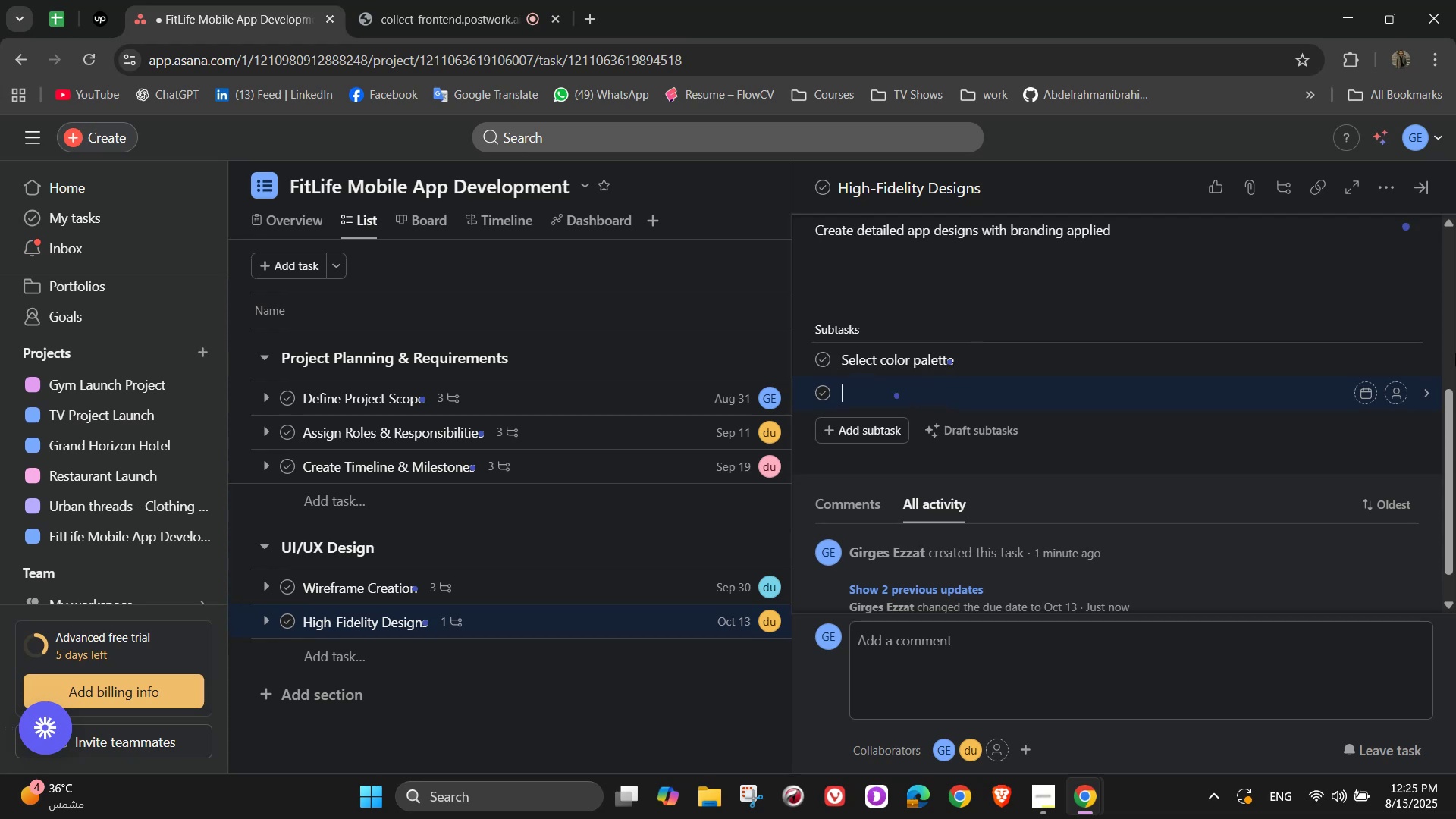 
type(Choose typography)
 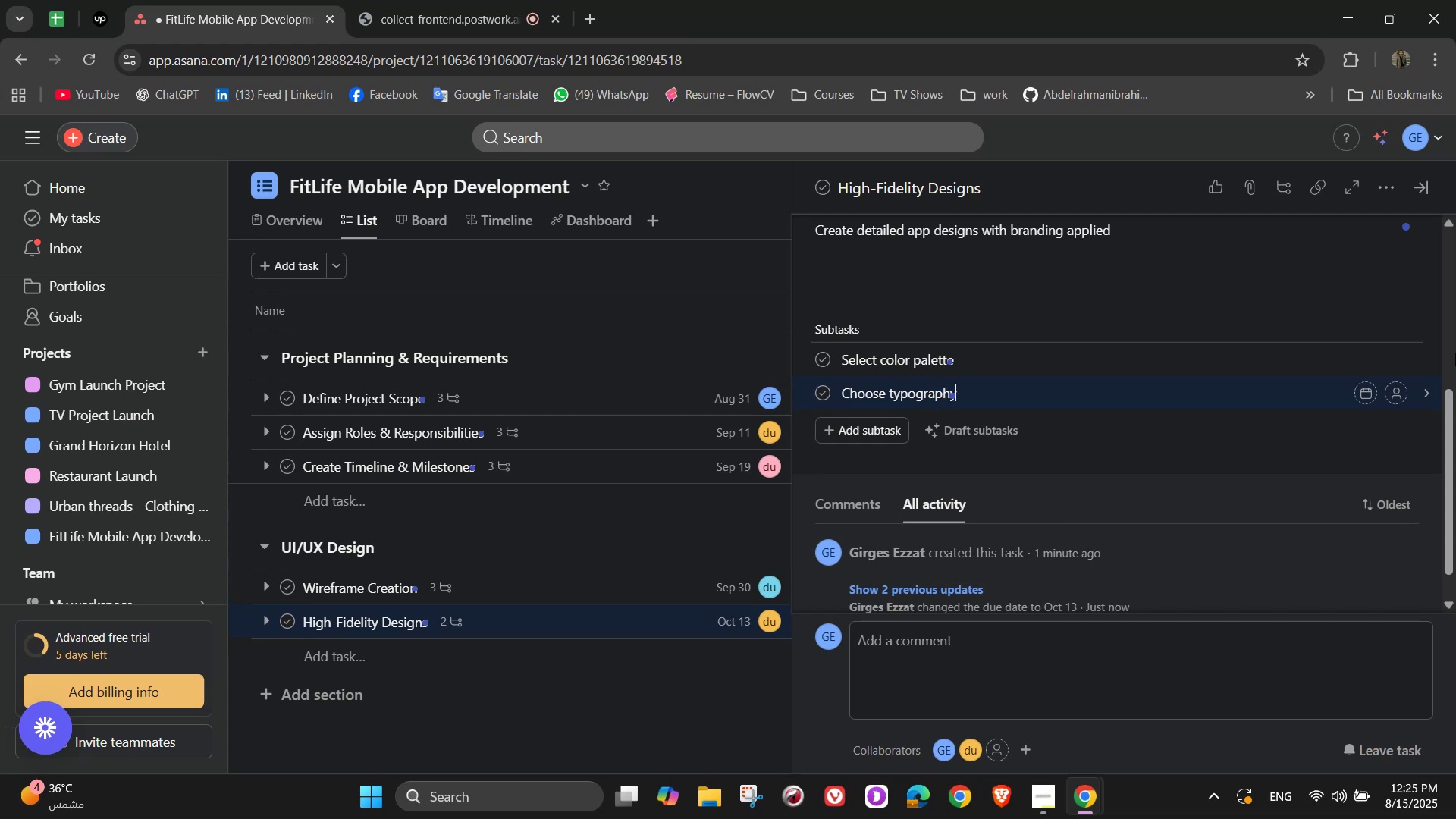 
key(Enter)
 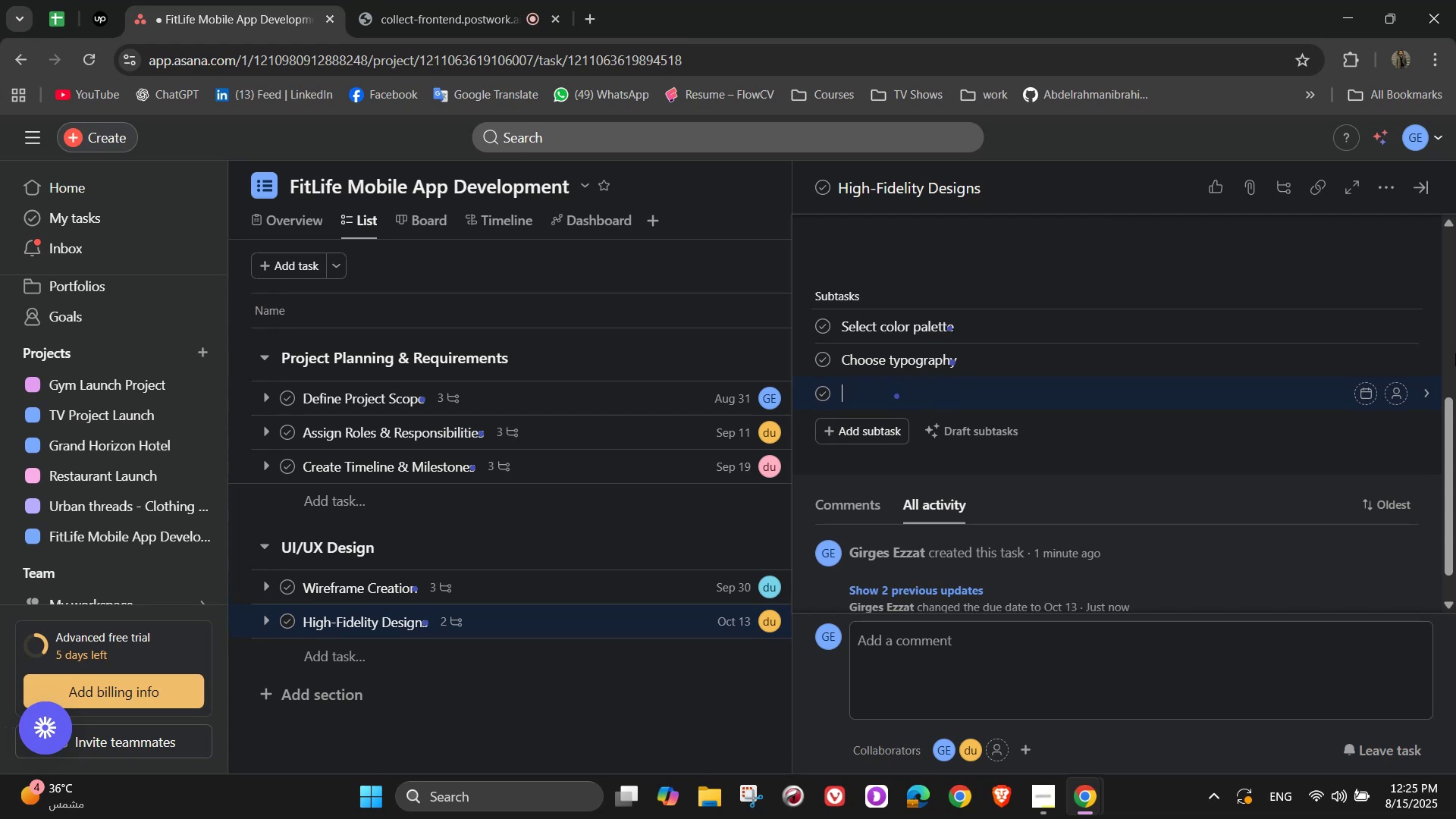 
type(Apply brand visuals)
 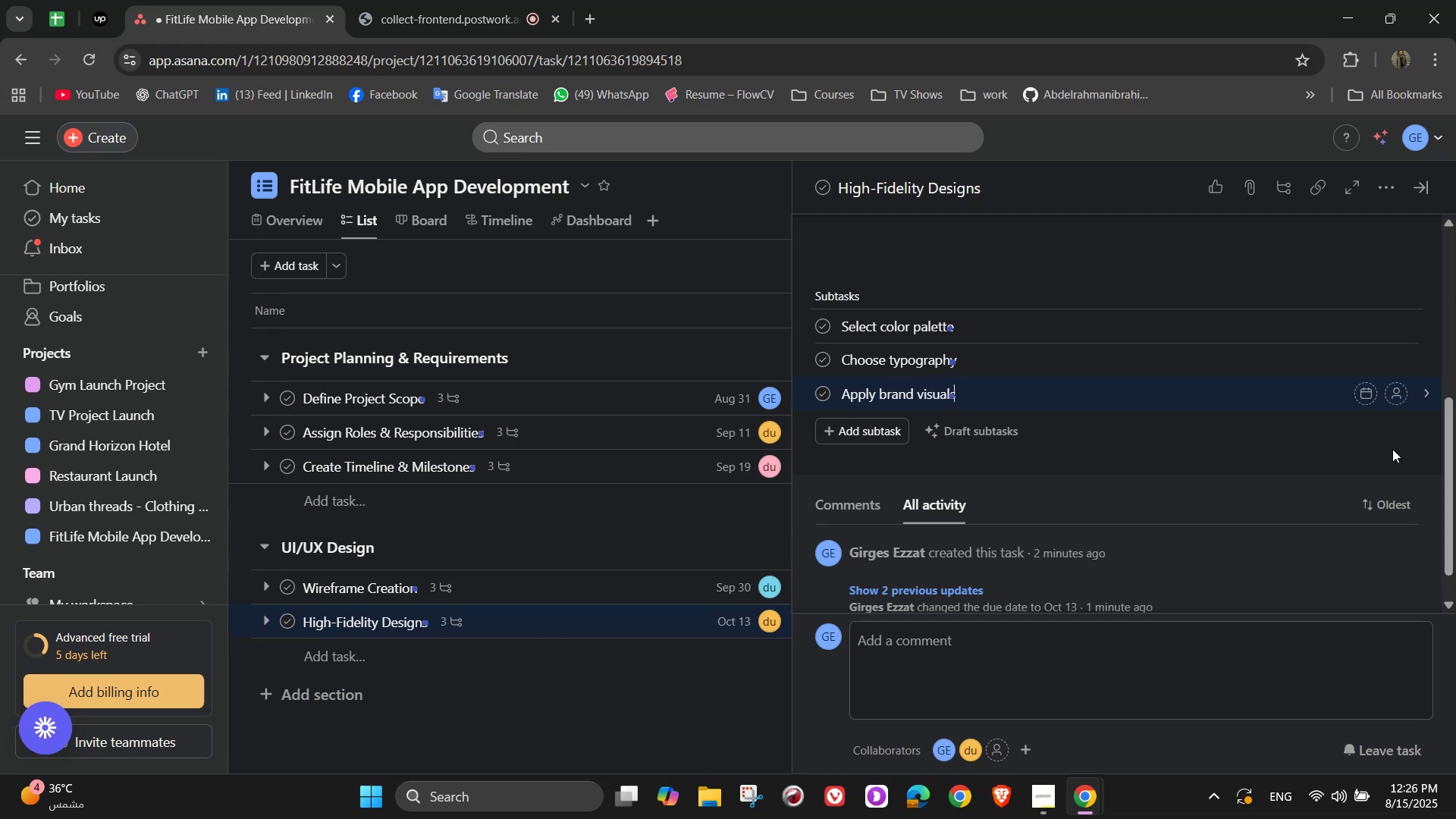 
left_click([1400, 324])
 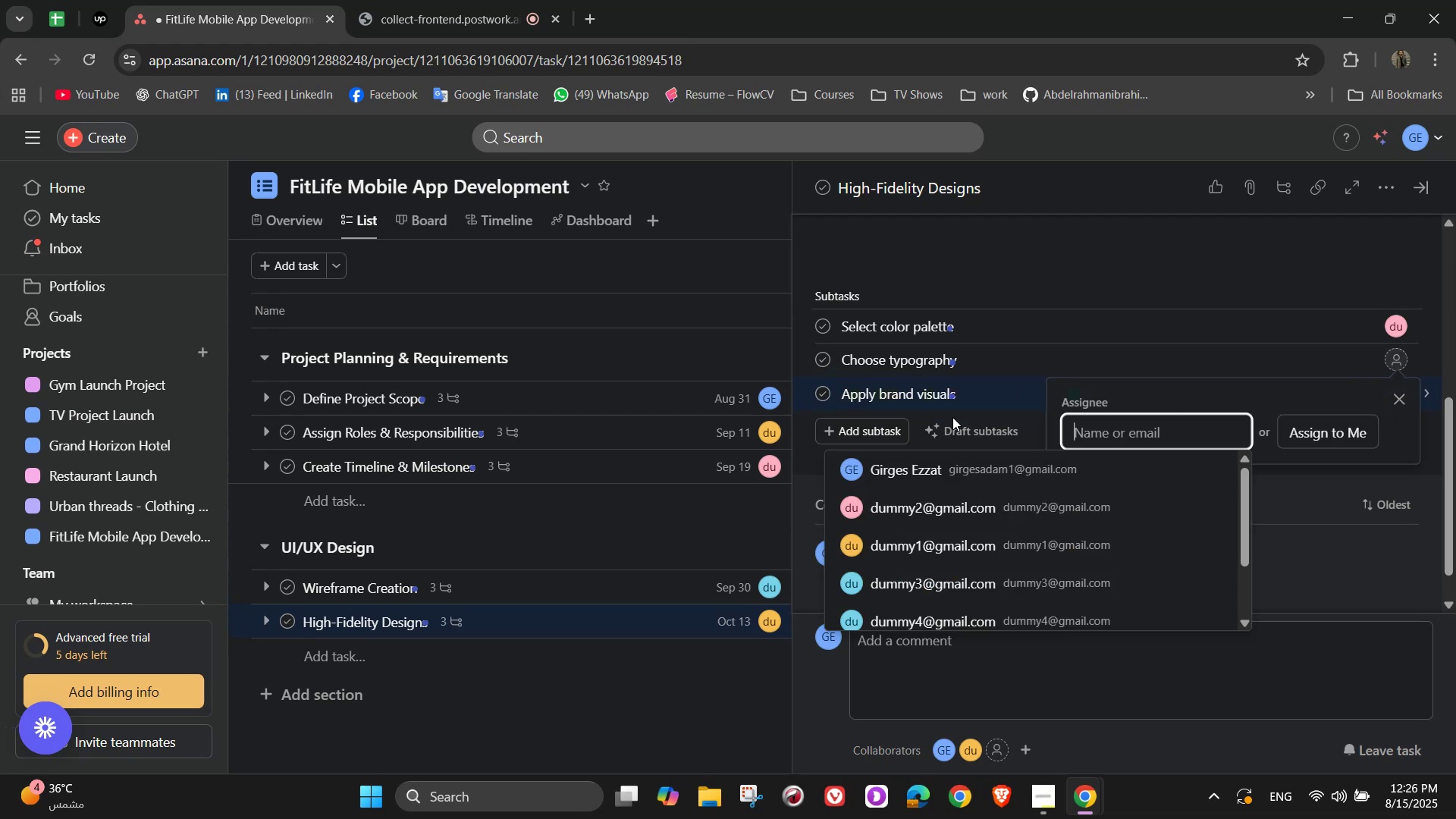 
left_click([1392, 400])
 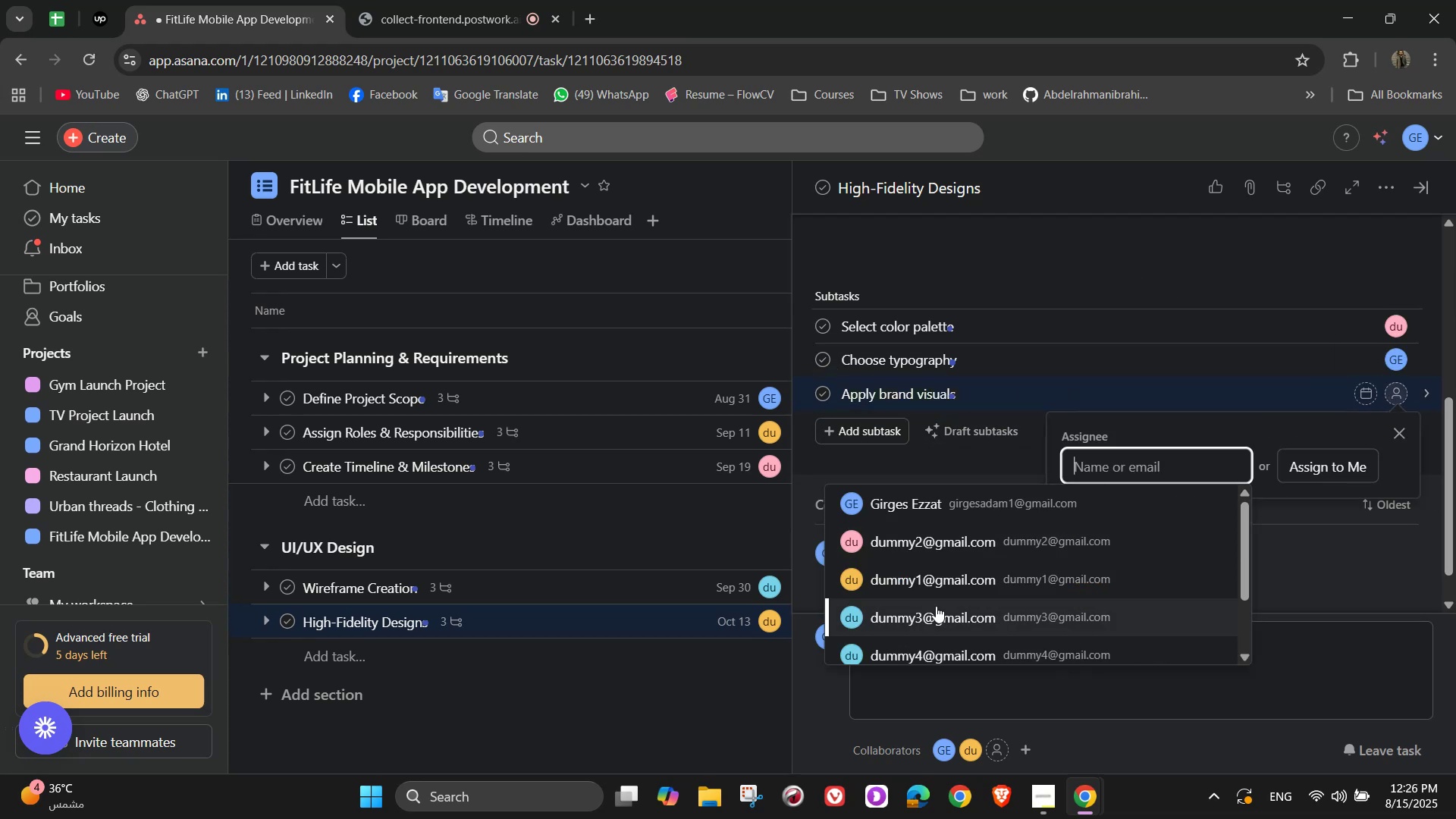 
left_click([937, 610])
 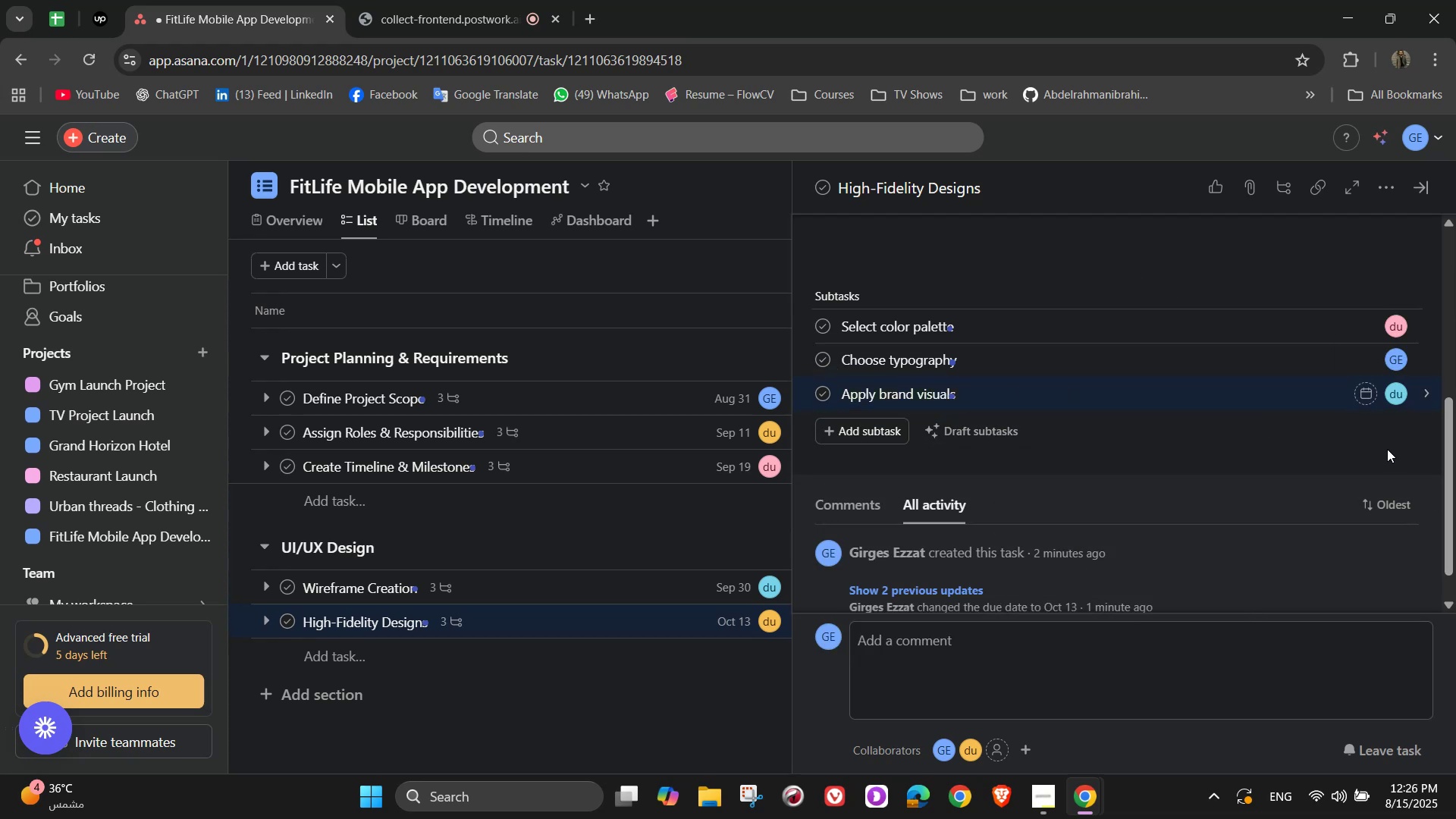 
scroll: coordinate [1390, 459], scroll_direction: up, amount: 7.0
 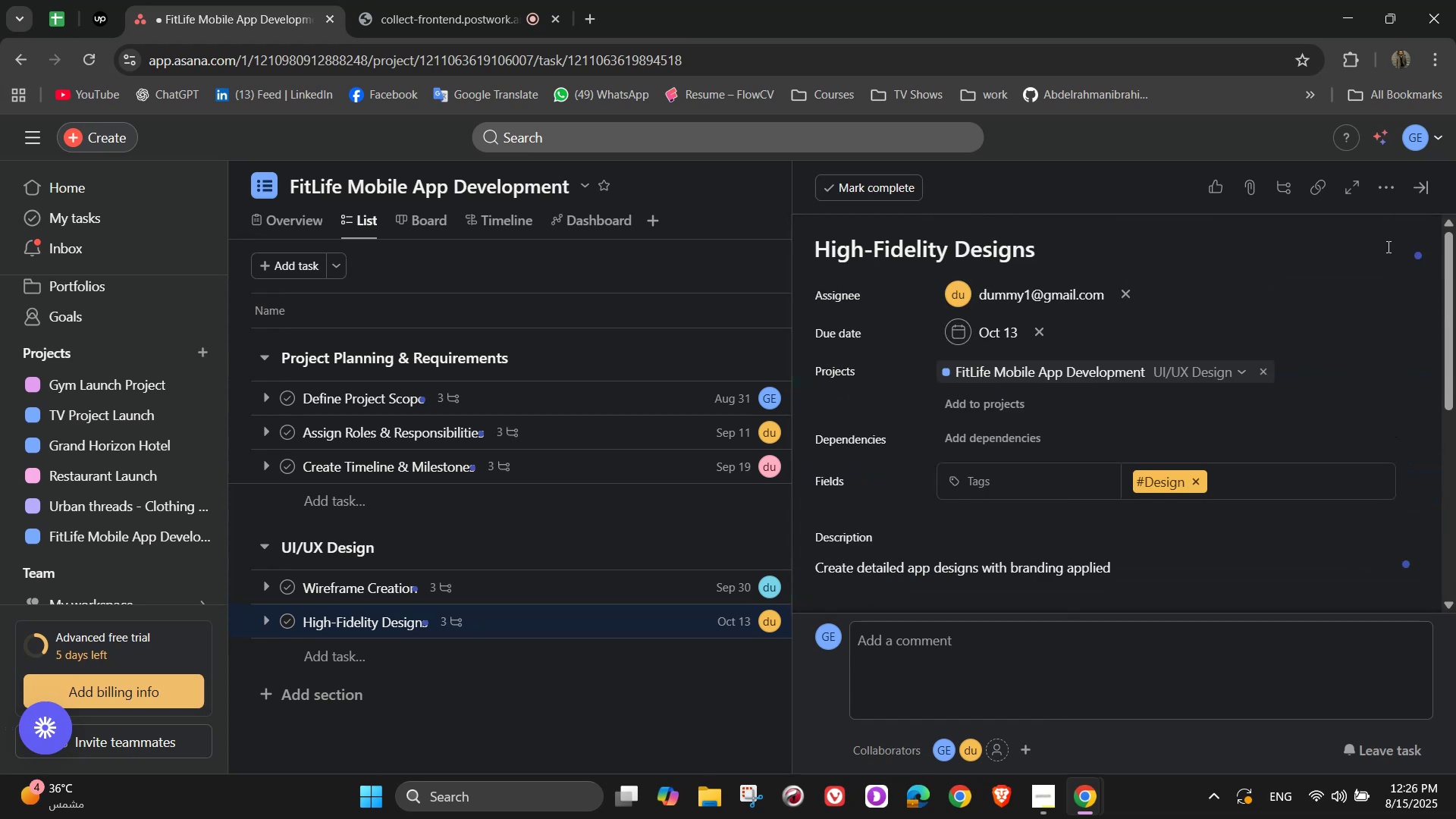 
mouse_move([1417, 187])
 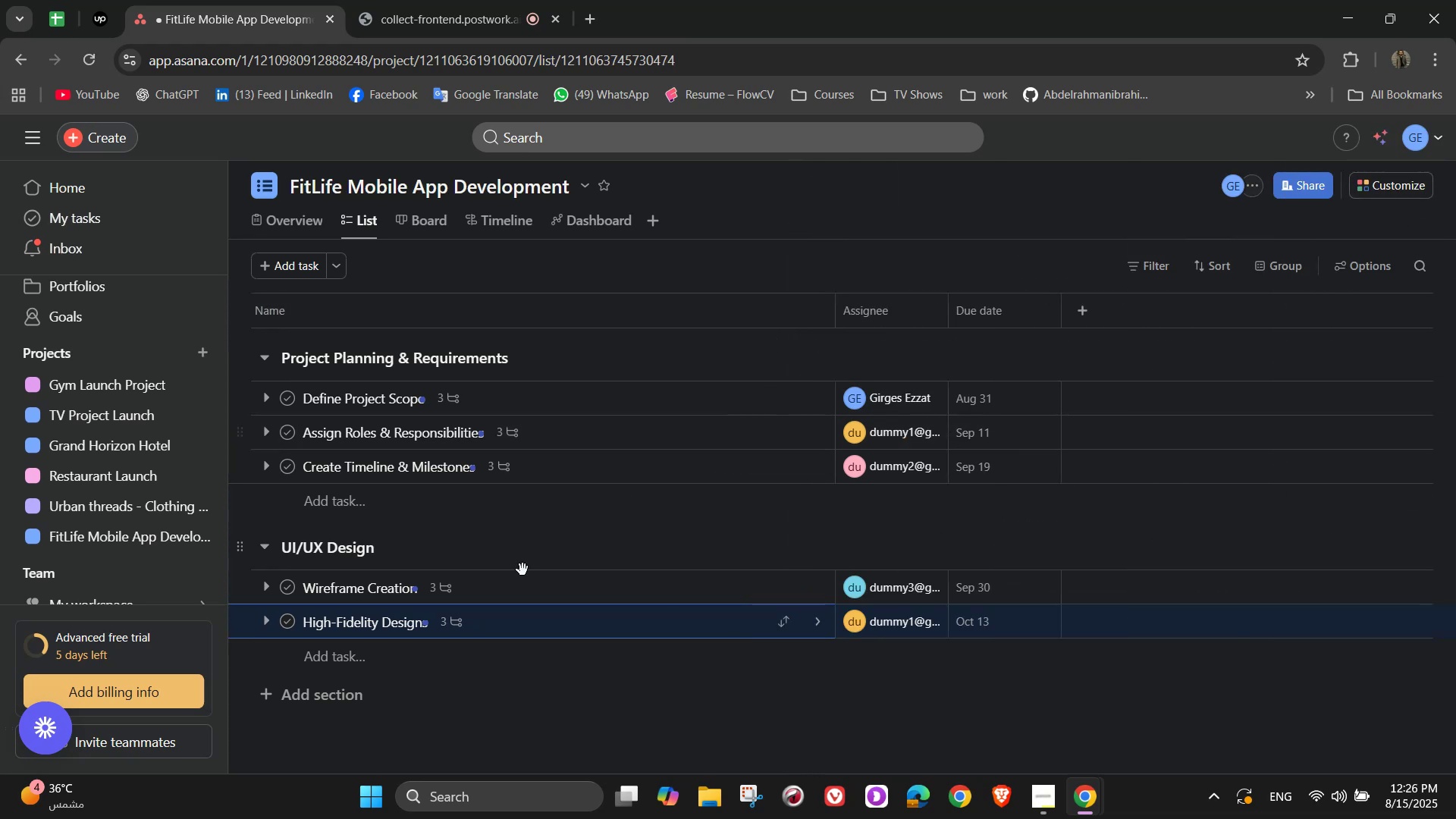 
left_click([445, 658])
 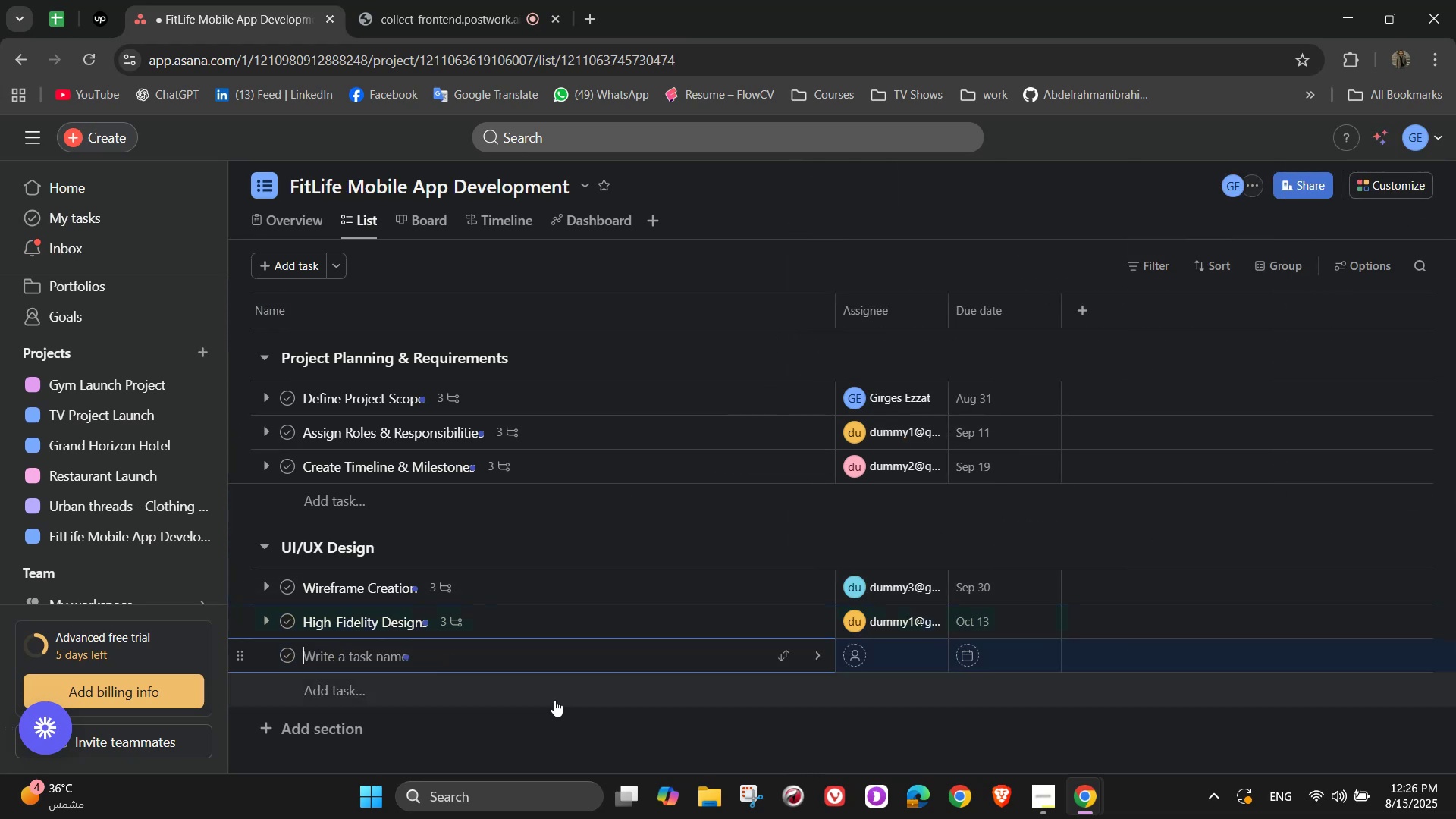 
left_click([619, 733])
 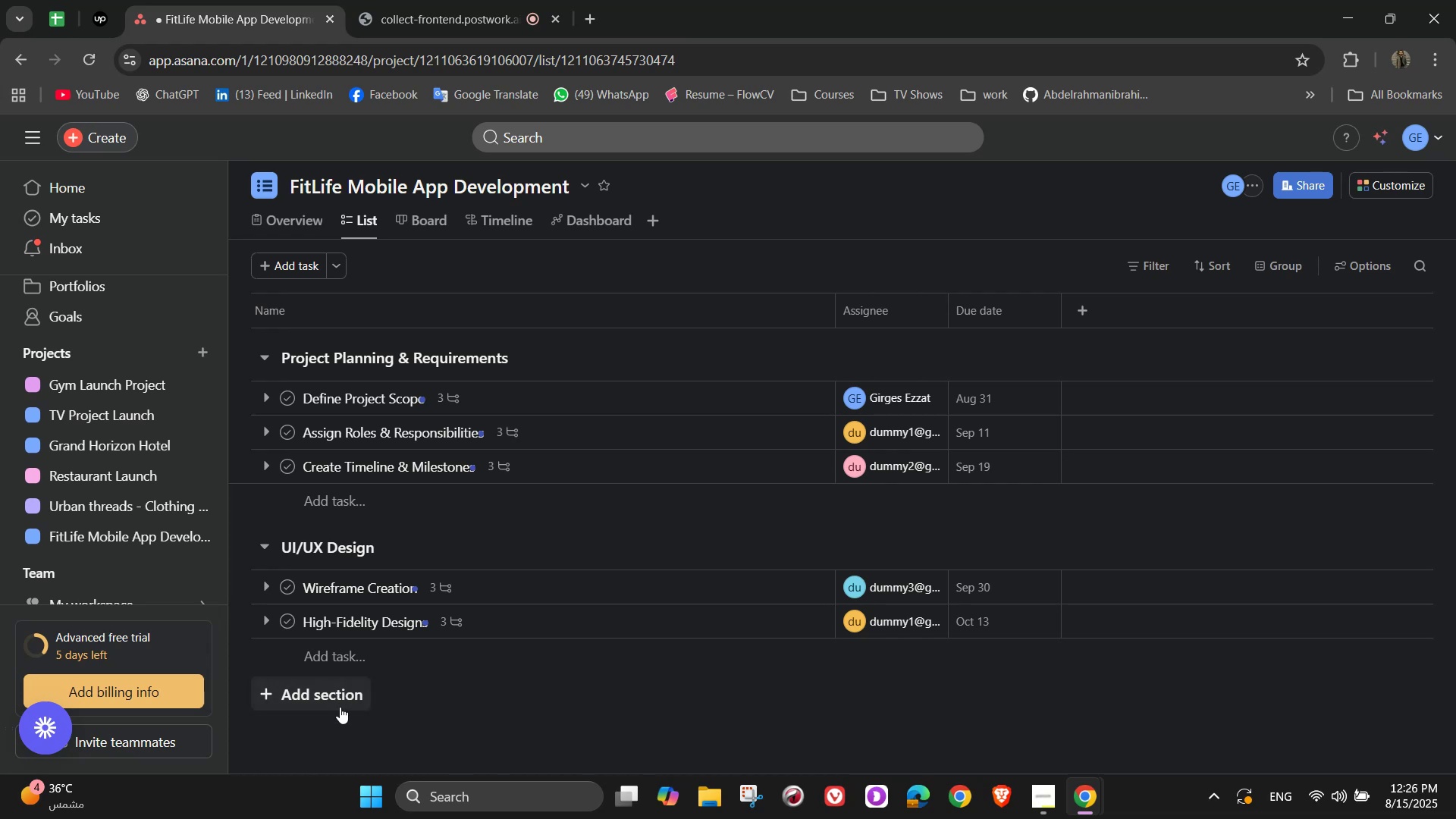 
left_click([345, 659])
 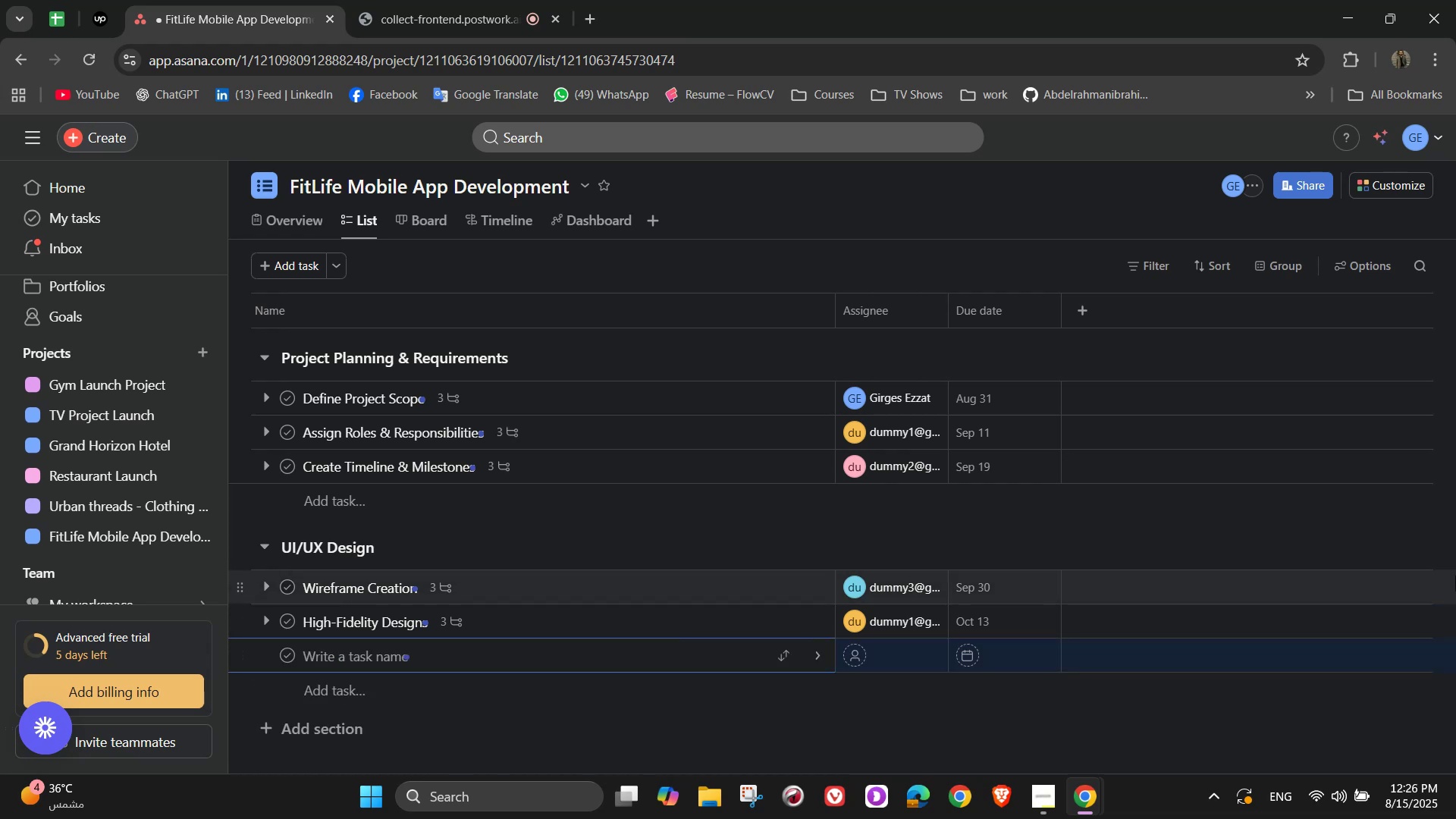 
type(Prototyper)
key(Backspace)
 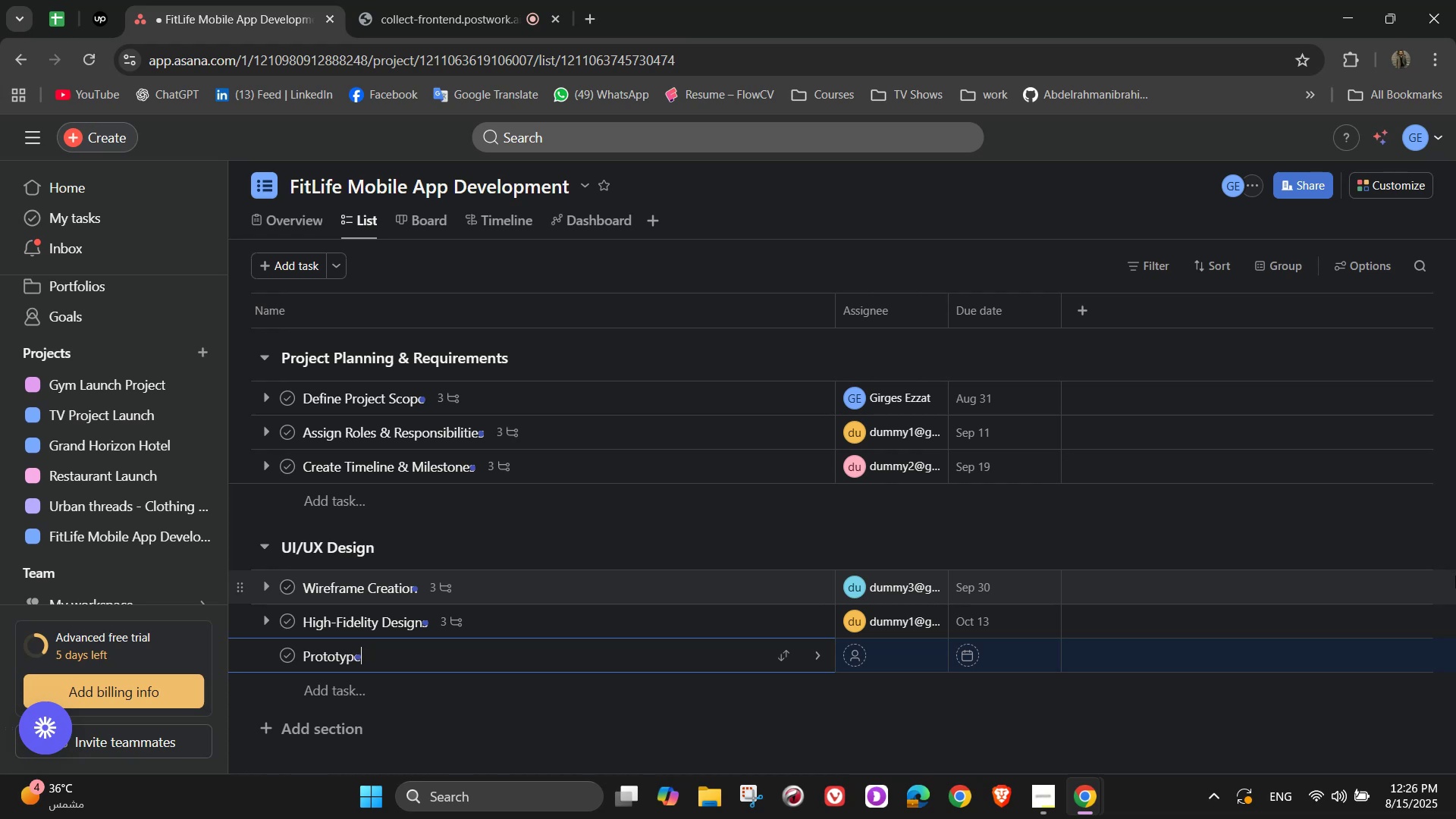 
wait(5.05)
 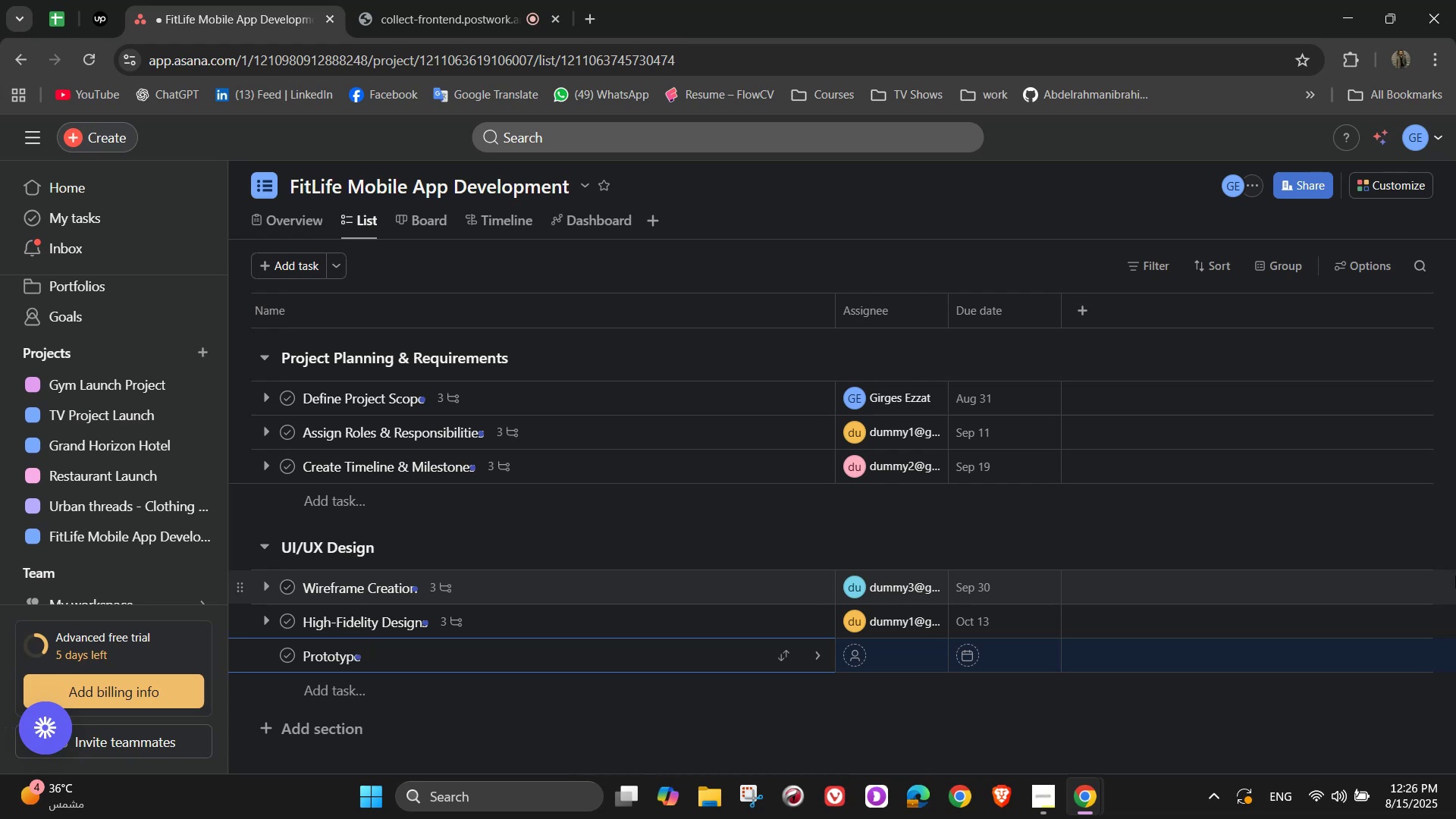 
type( Tesit)
key(Backspace)
key(Backspace)
type(ting)
 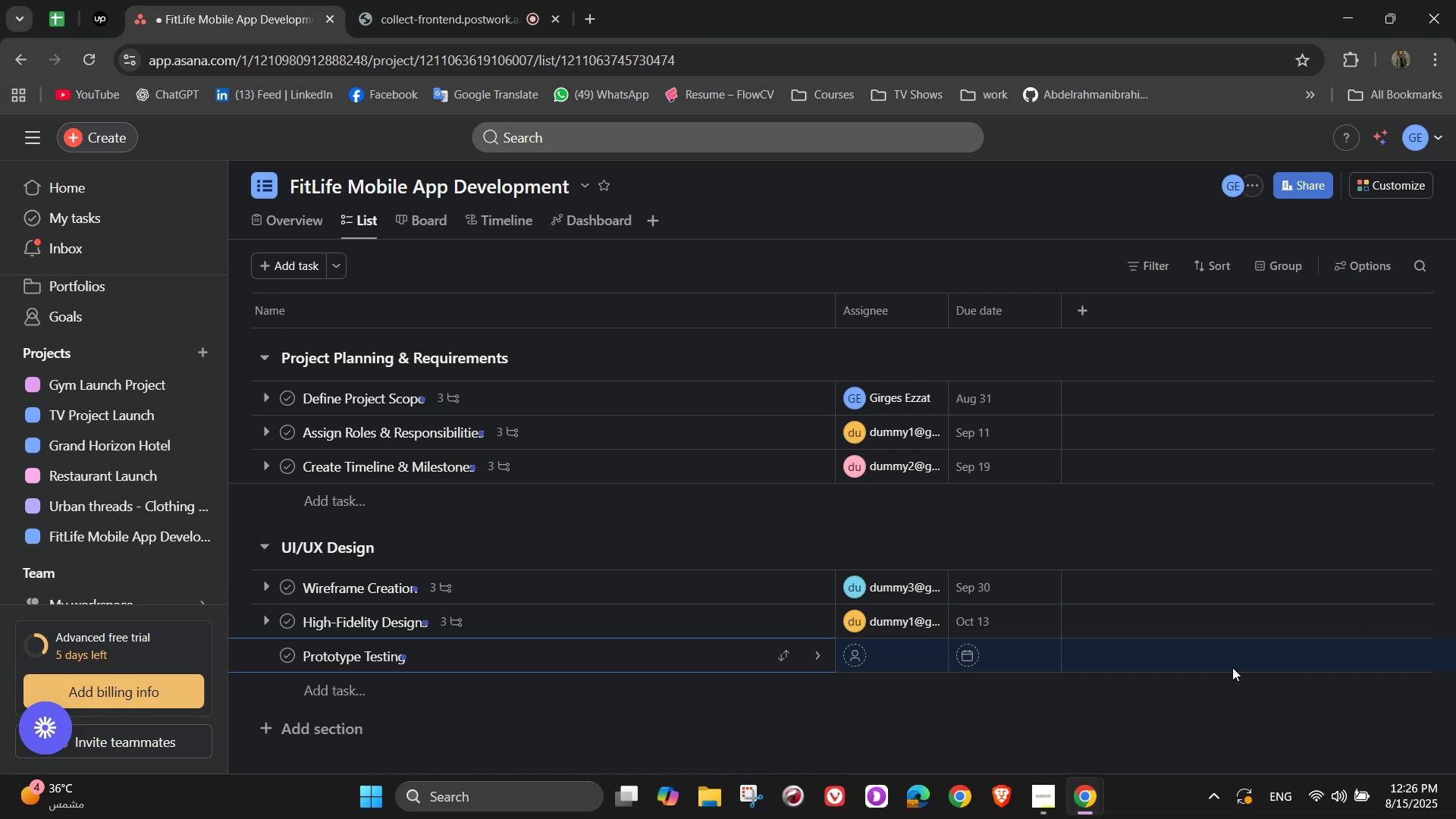 
wait(5.36)
 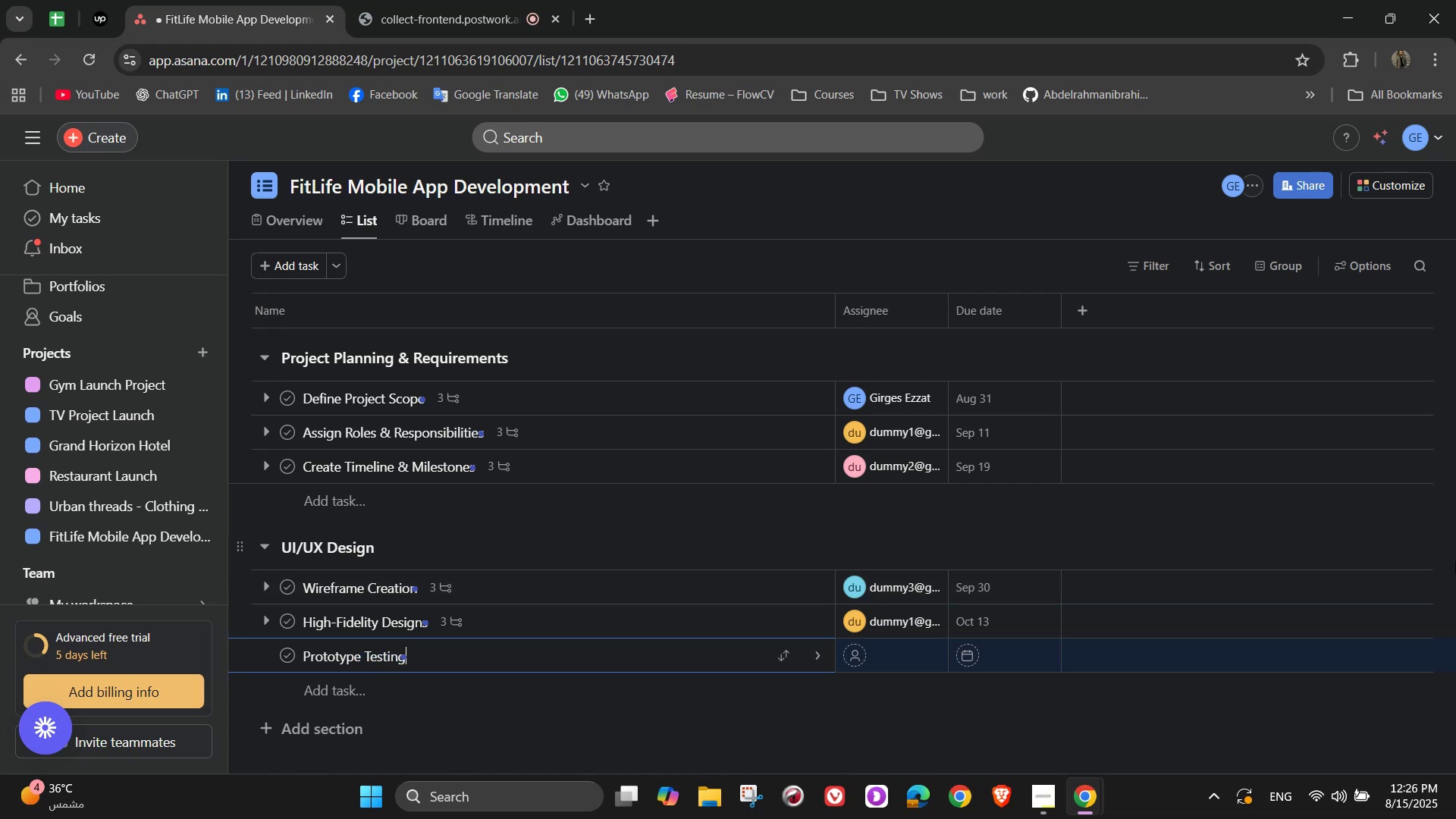 
left_click([825, 663])
 